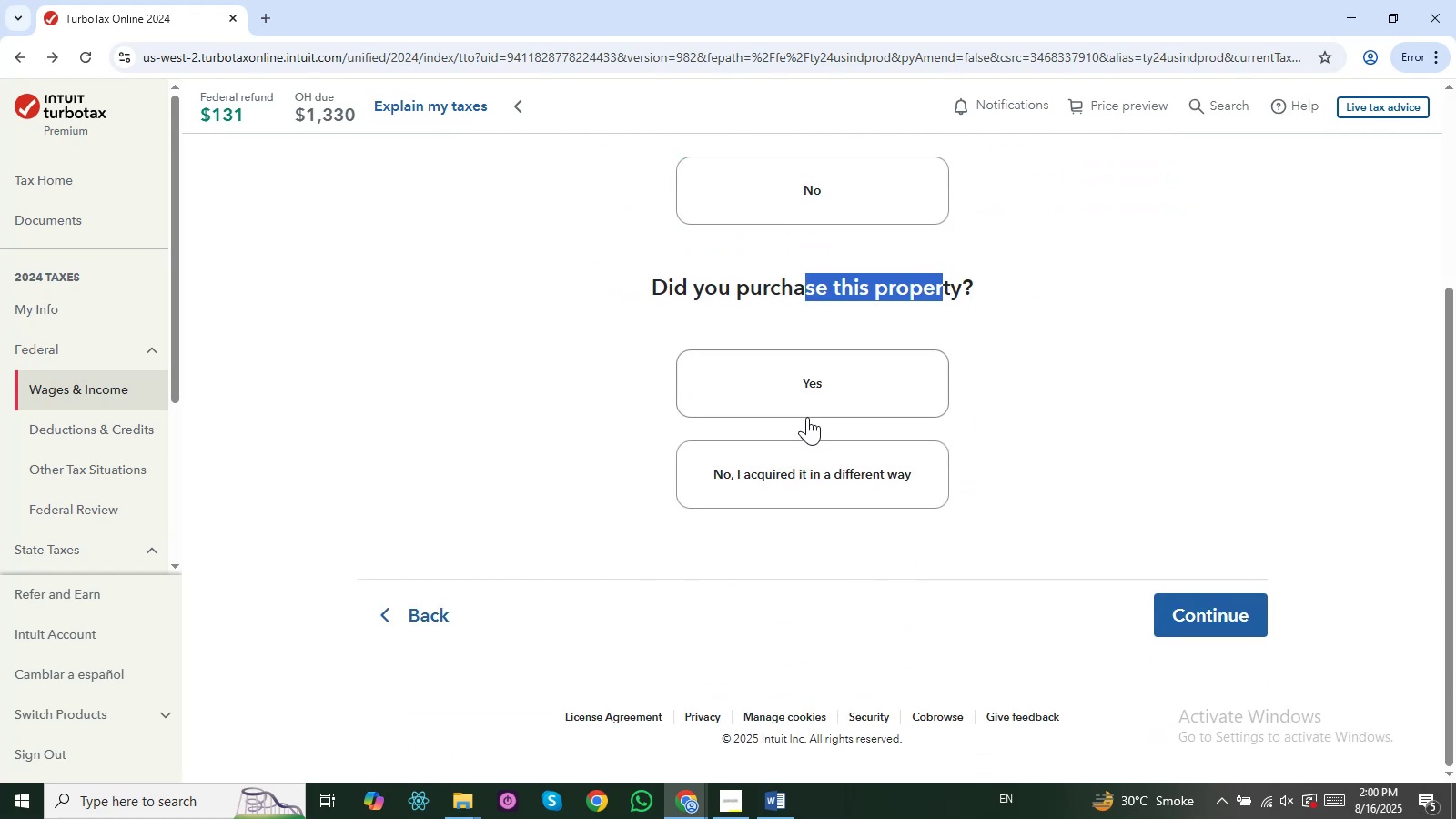 
left_click([807, 408])
 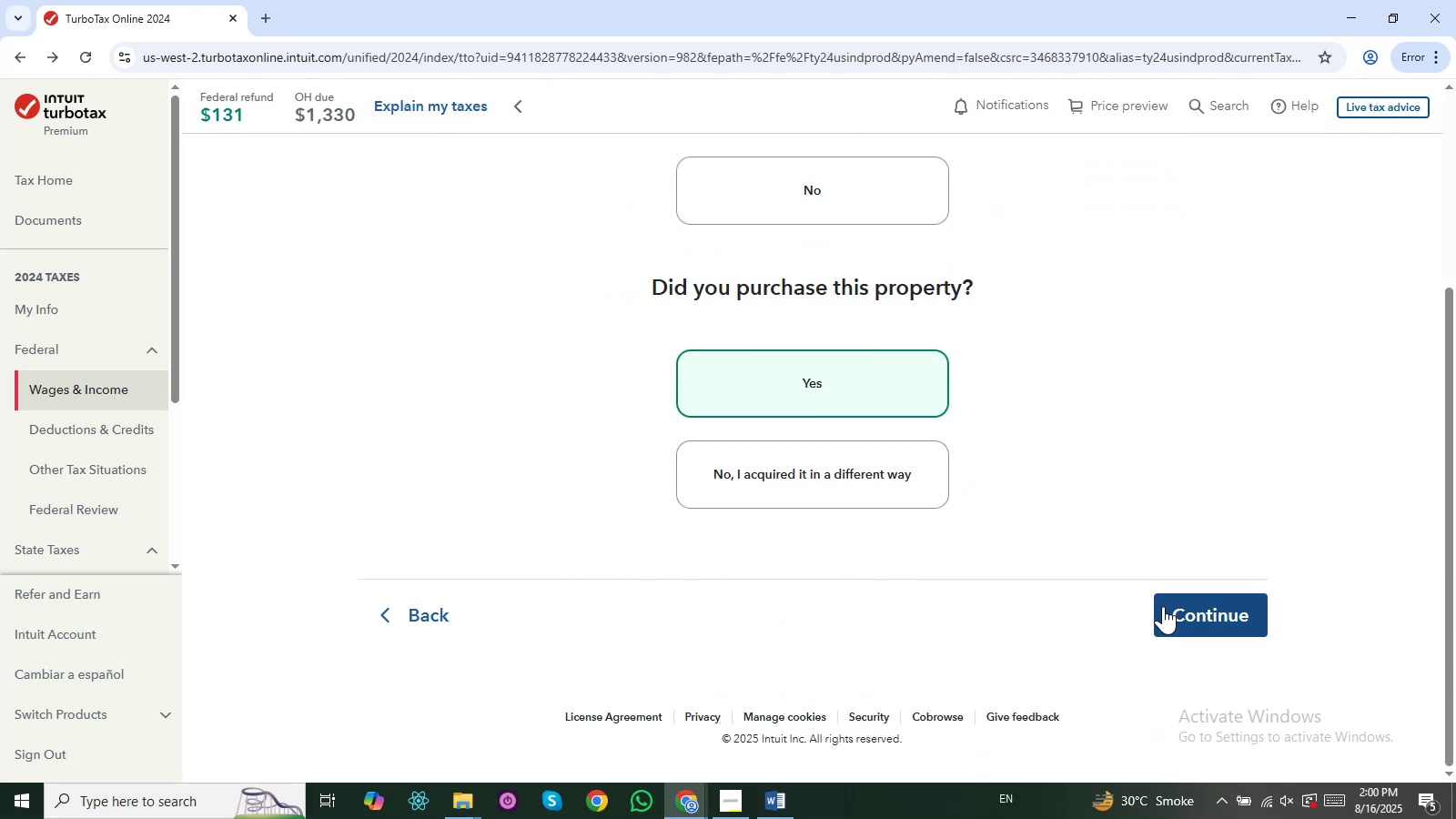 
left_click([1167, 612])
 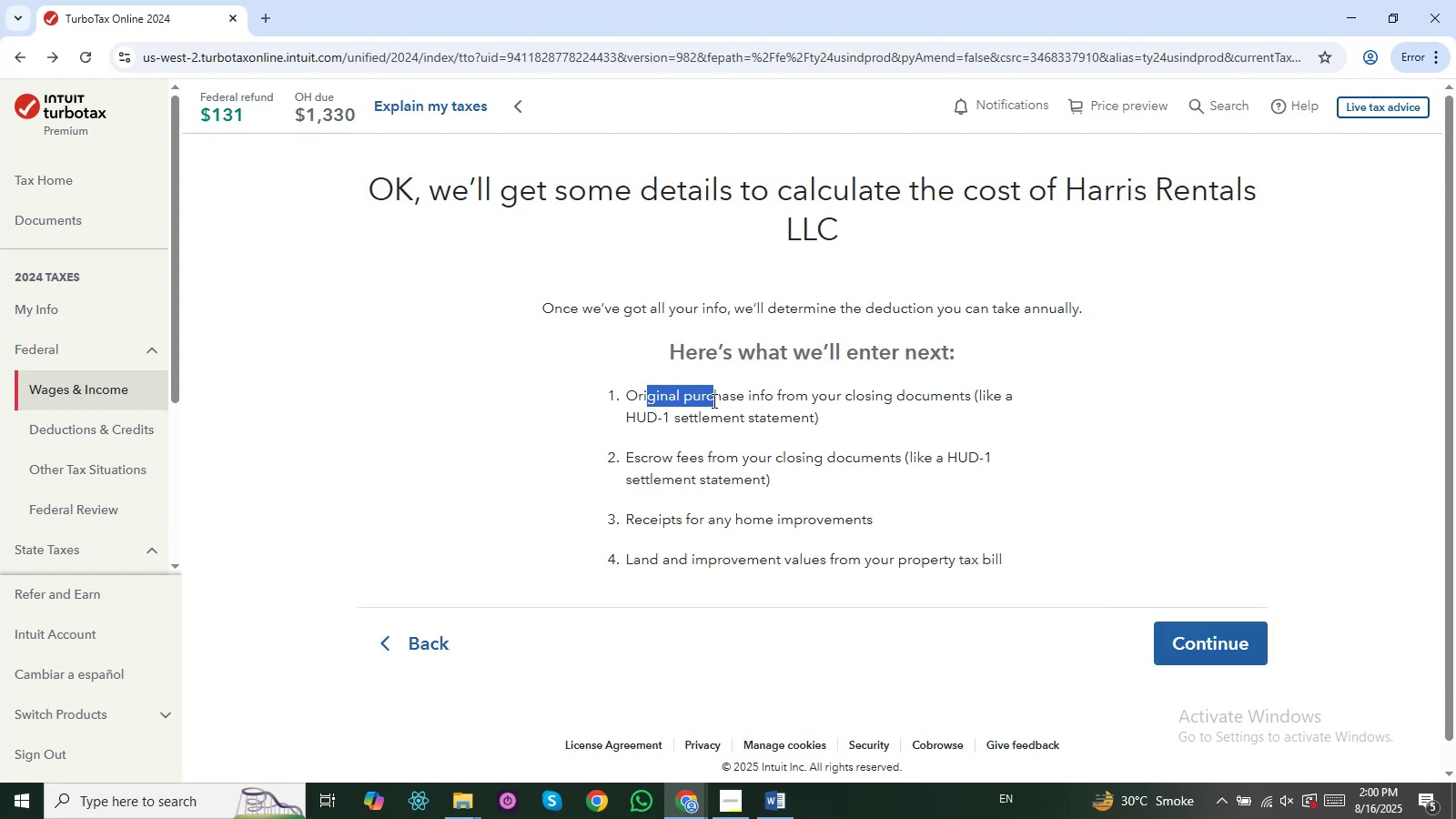 
wait(8.74)
 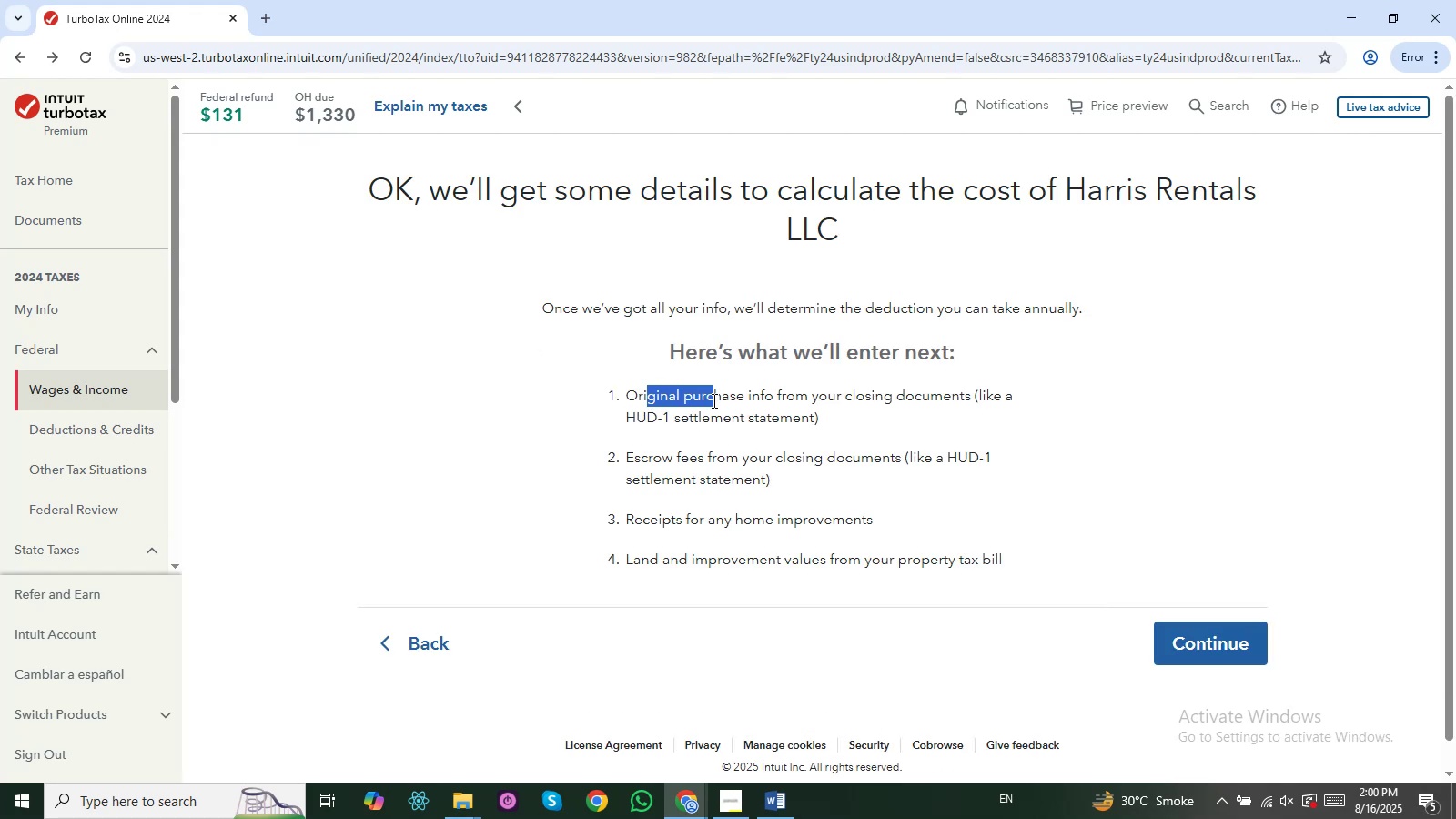 
left_click([673, 419])
 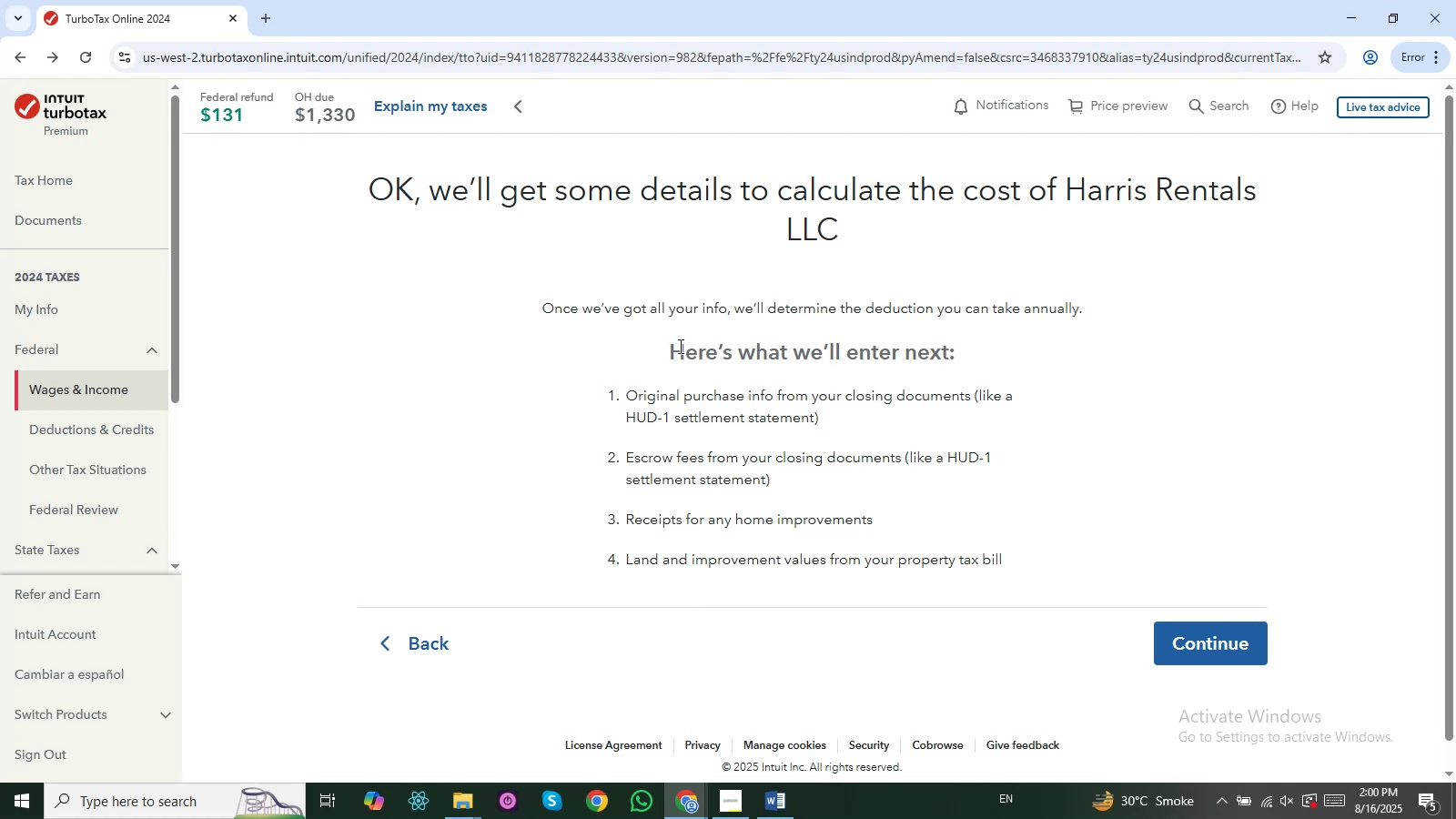 
key(Control+C)
 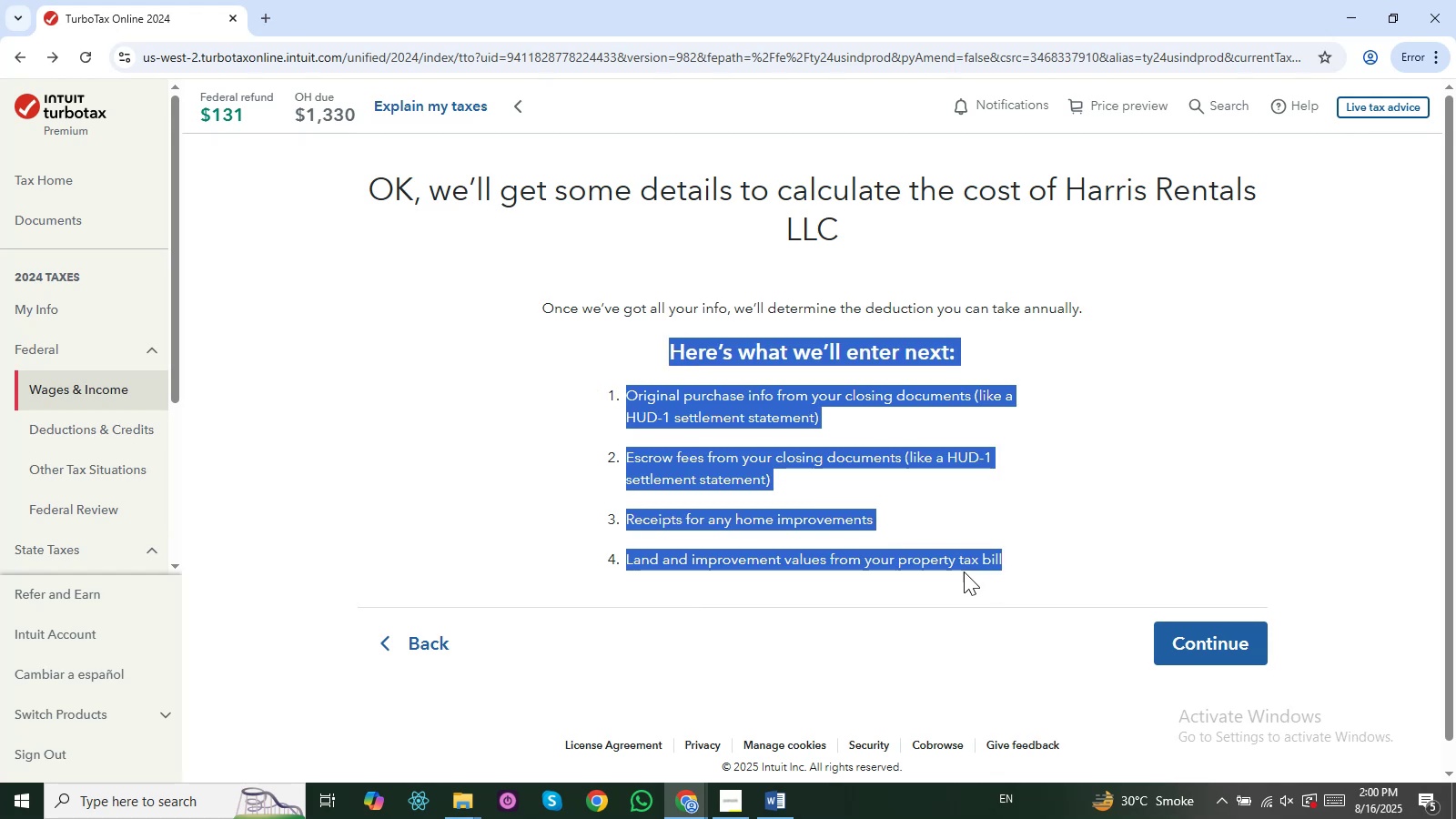 
key(Control+C)
 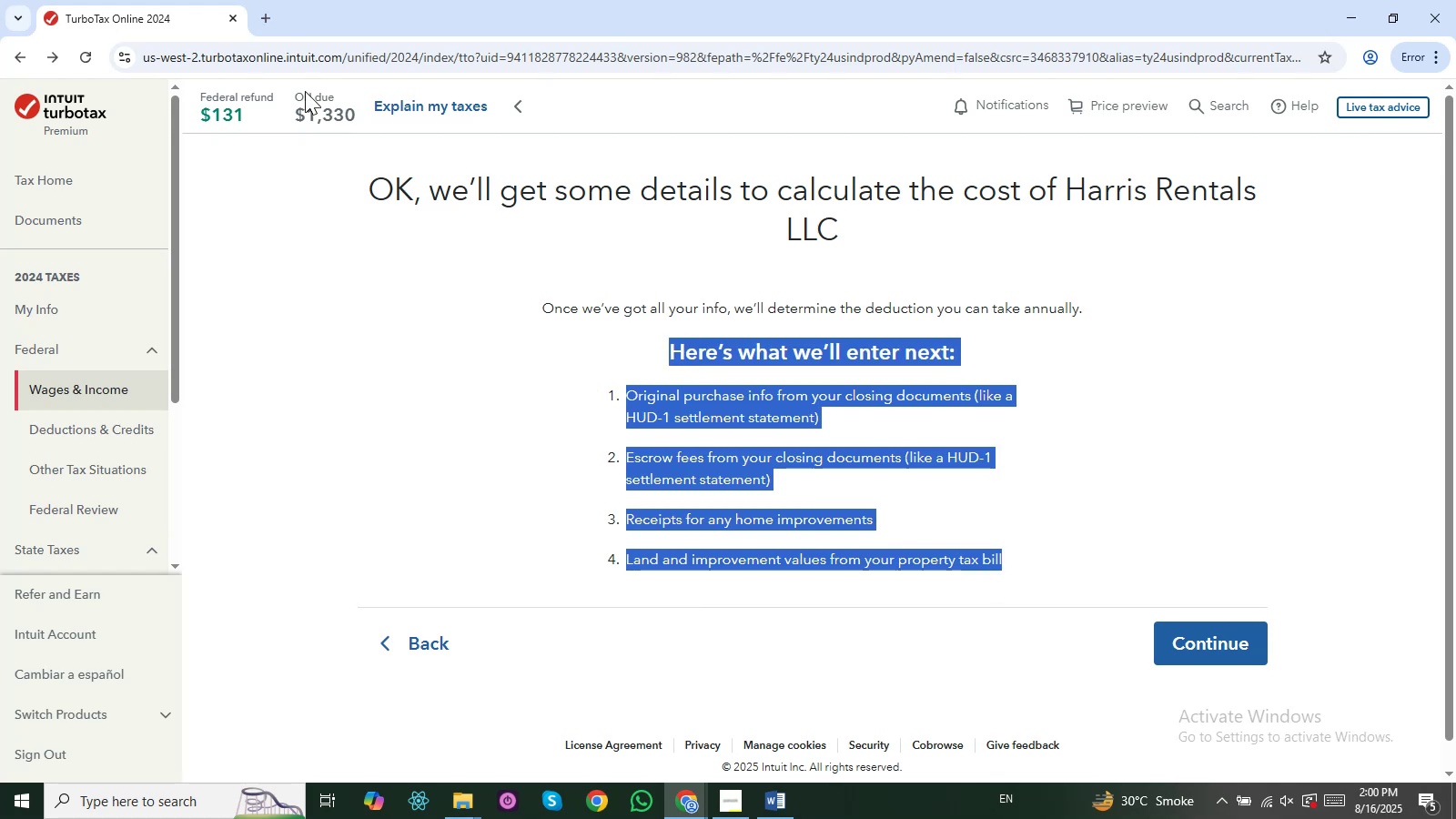 
key(Alt+AltLeft)
 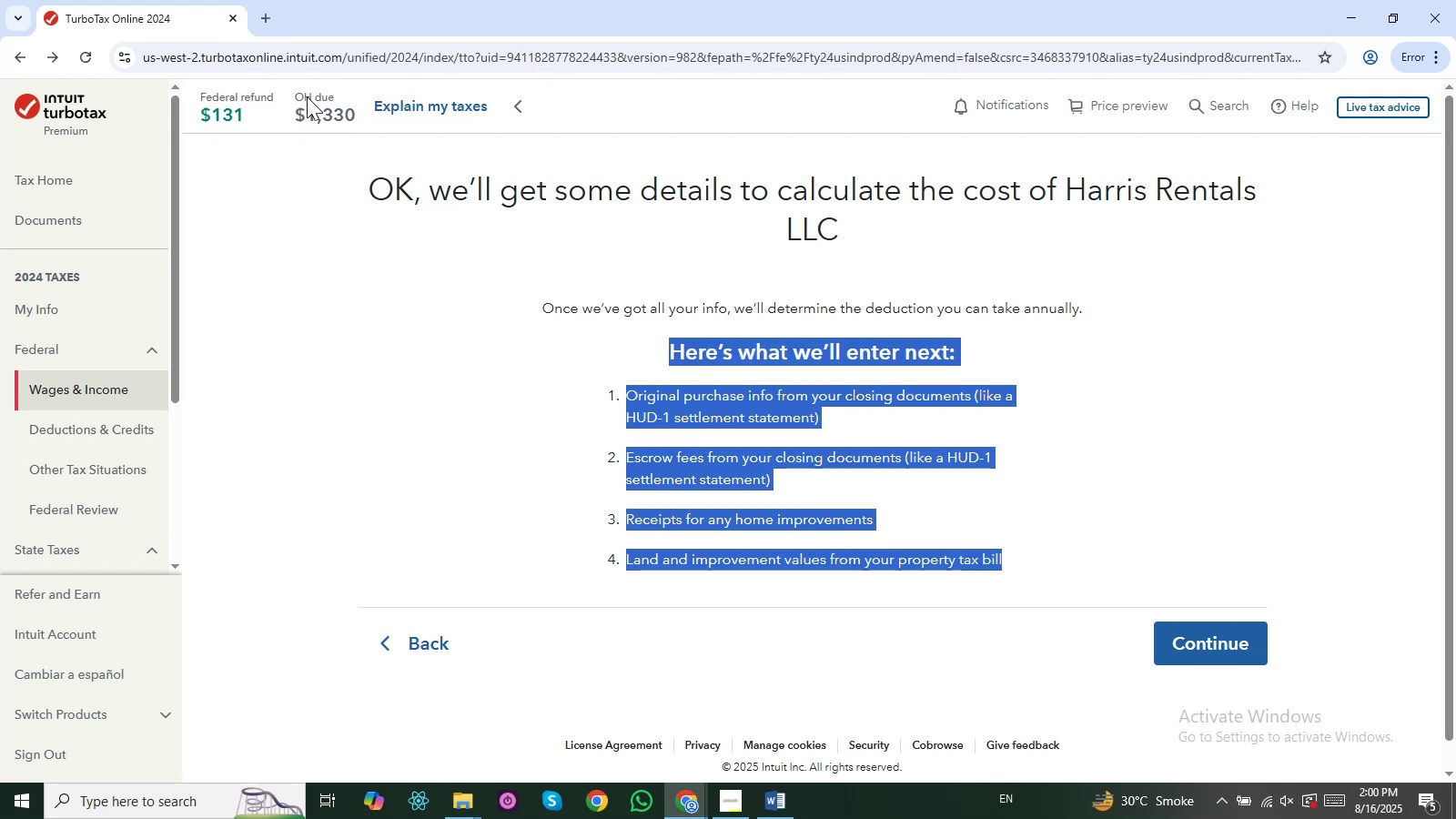 
key(Alt+Tab)
 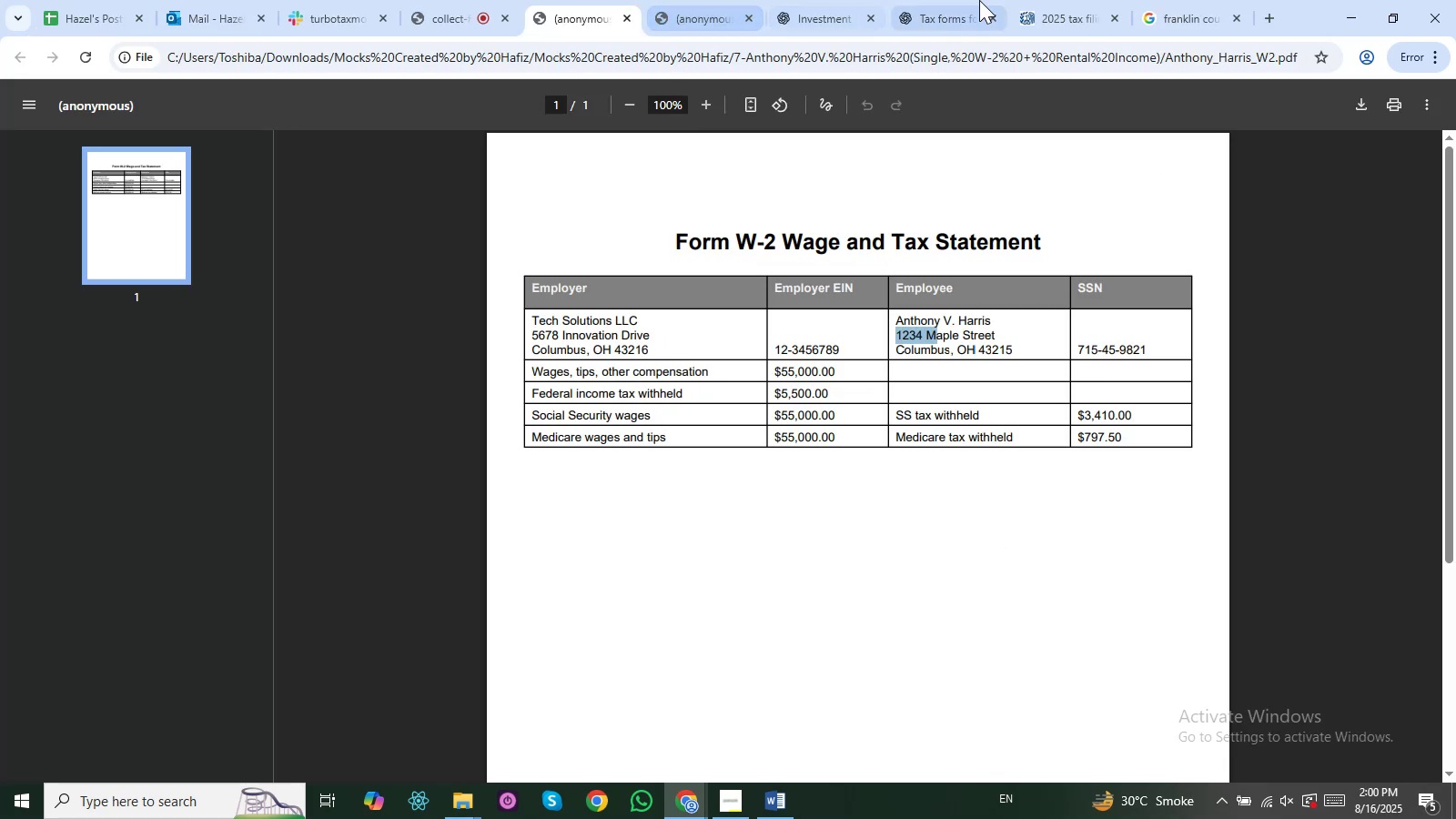 
left_click([1019, 0])
 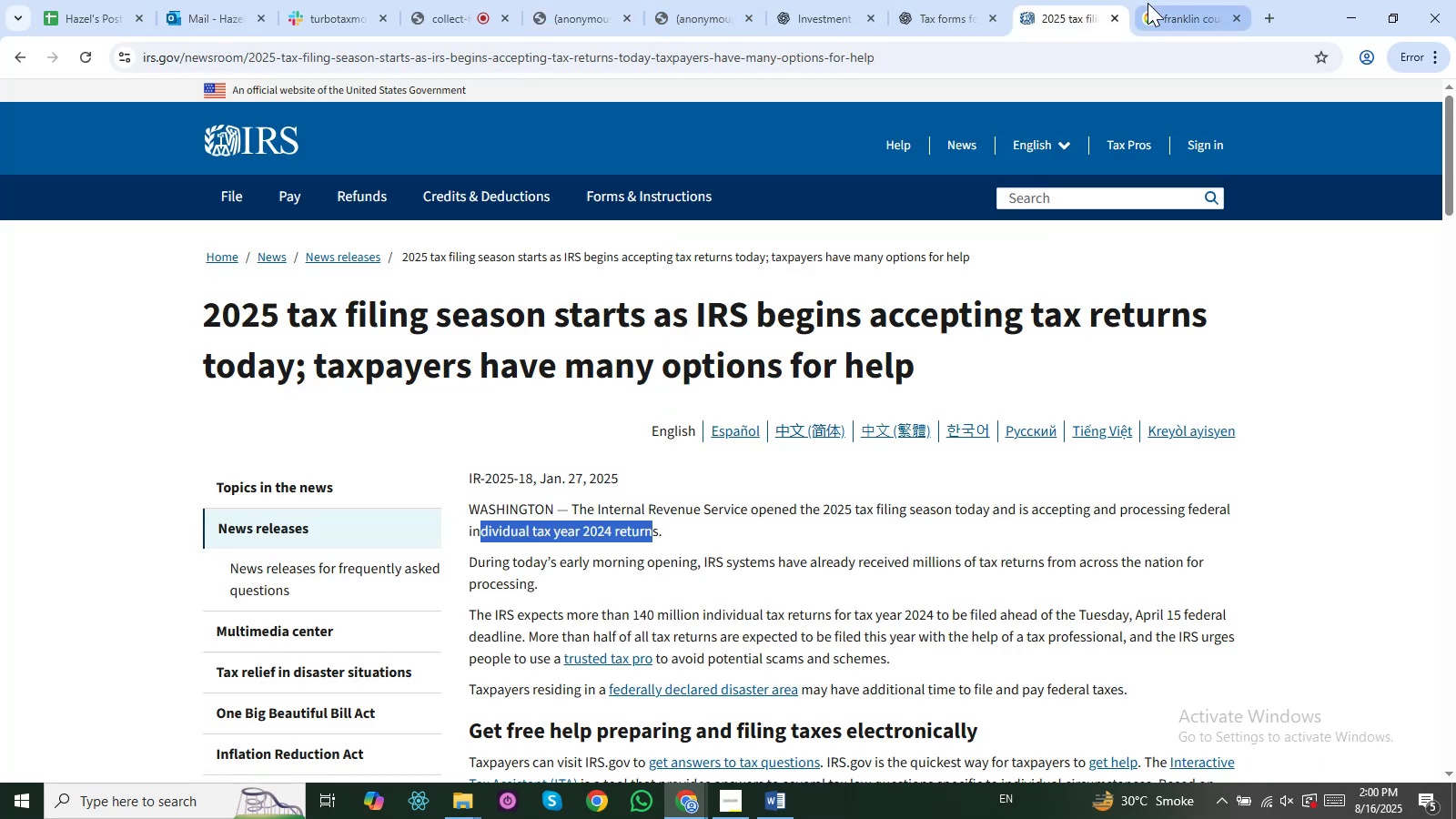 
left_click([1148, 3])
 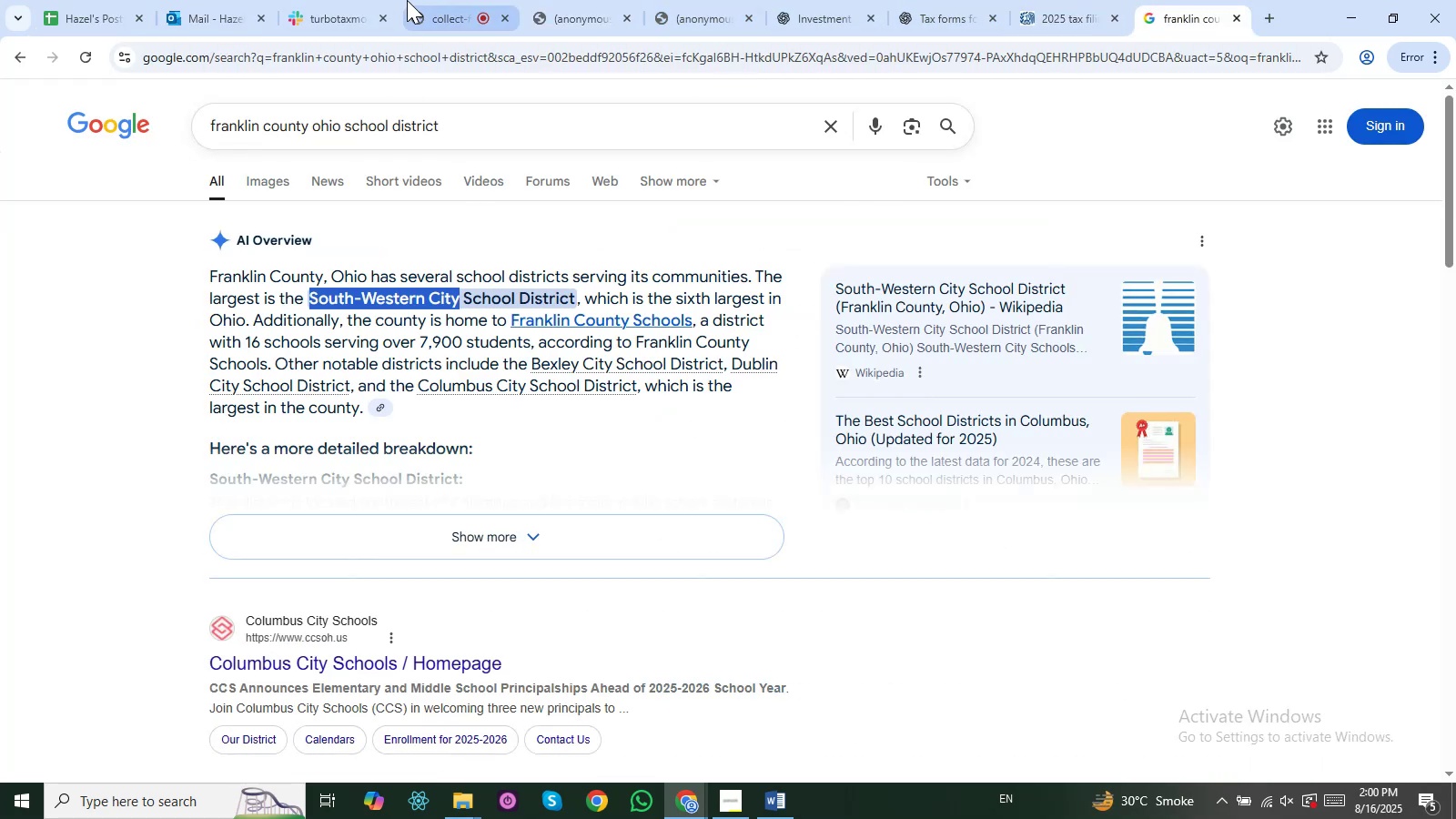 
left_click([406, 0])
 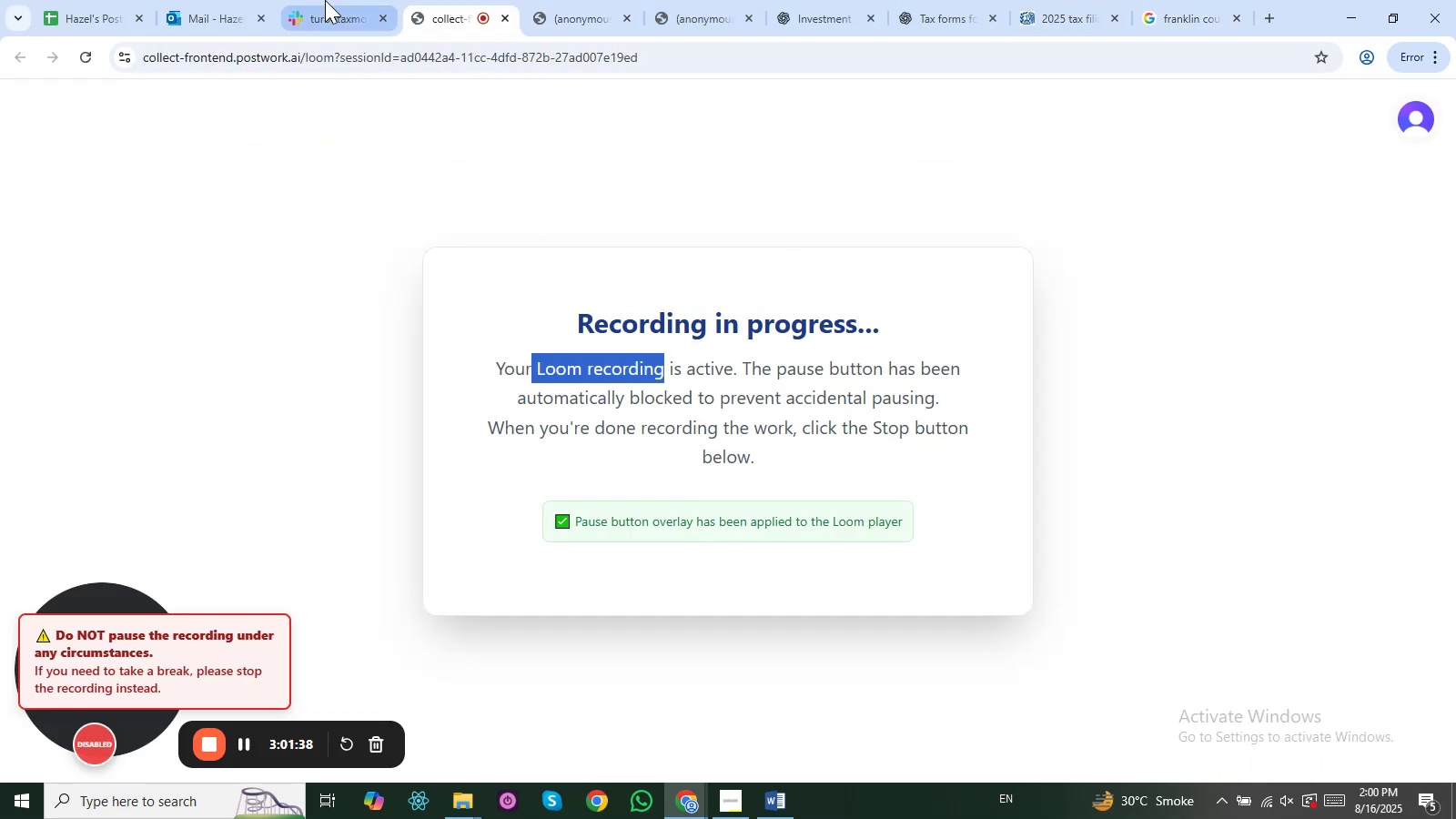 
left_click([325, 0])
 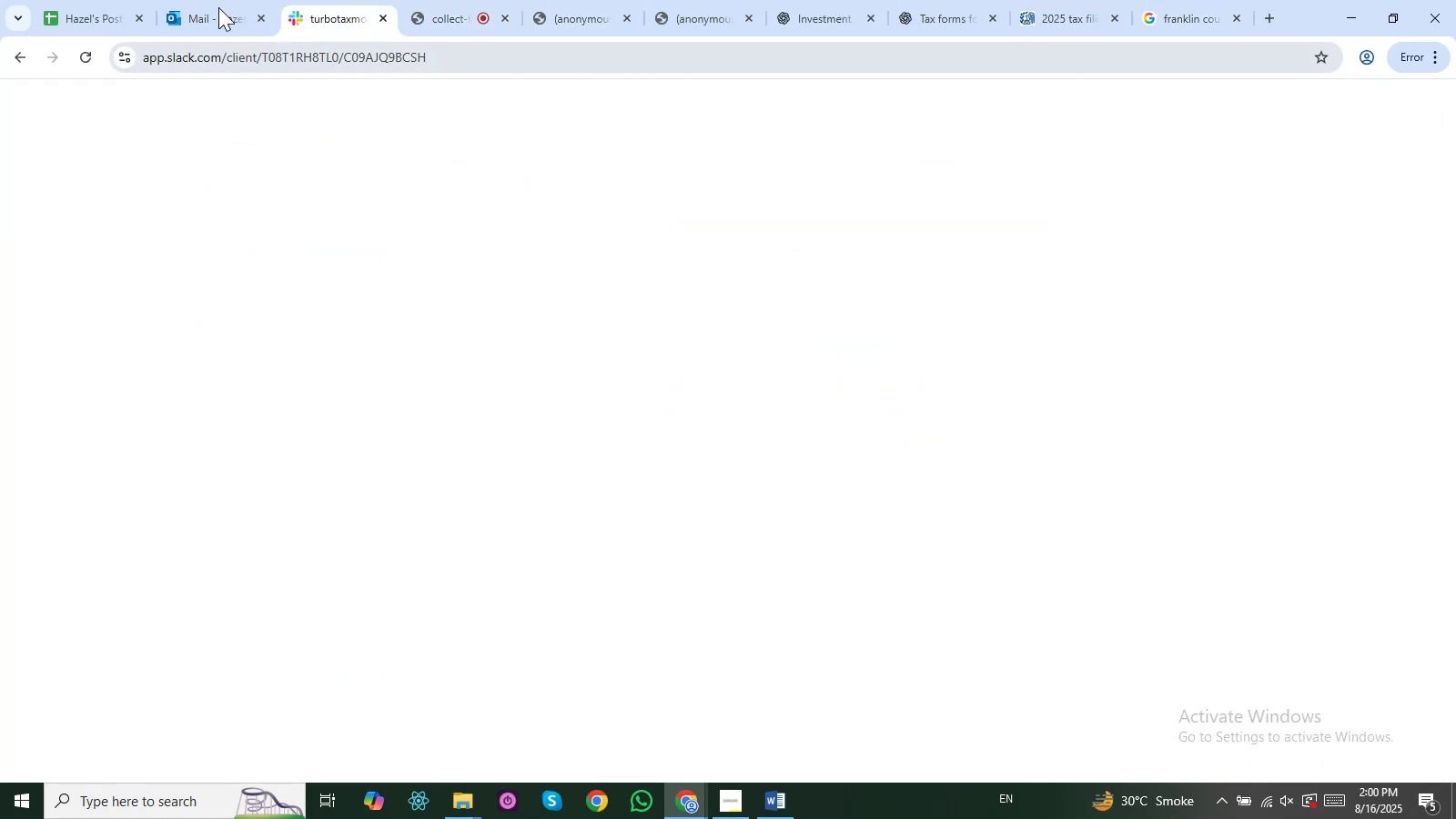 
left_click([205, 0])
 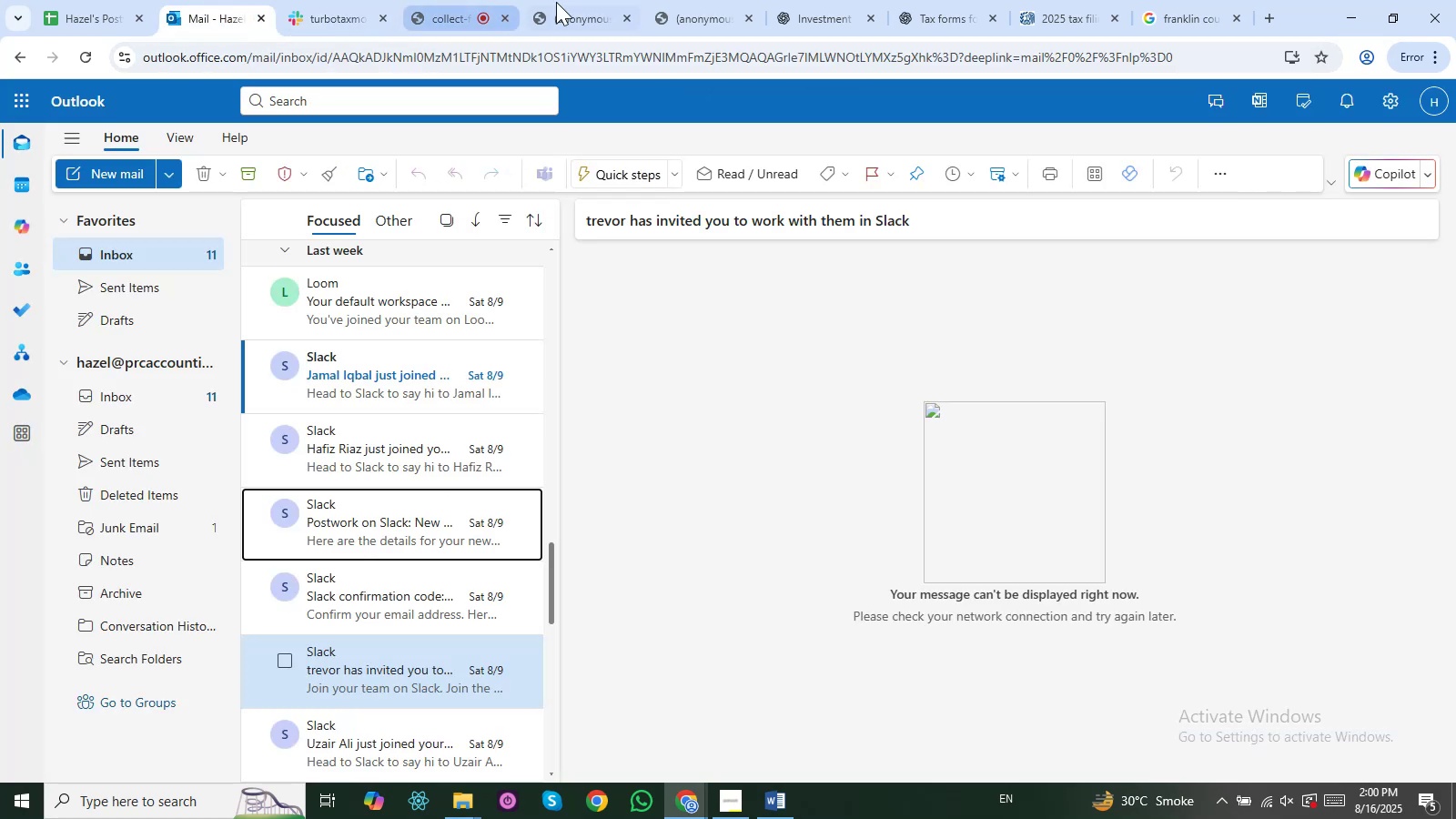 
left_click([566, 2])
 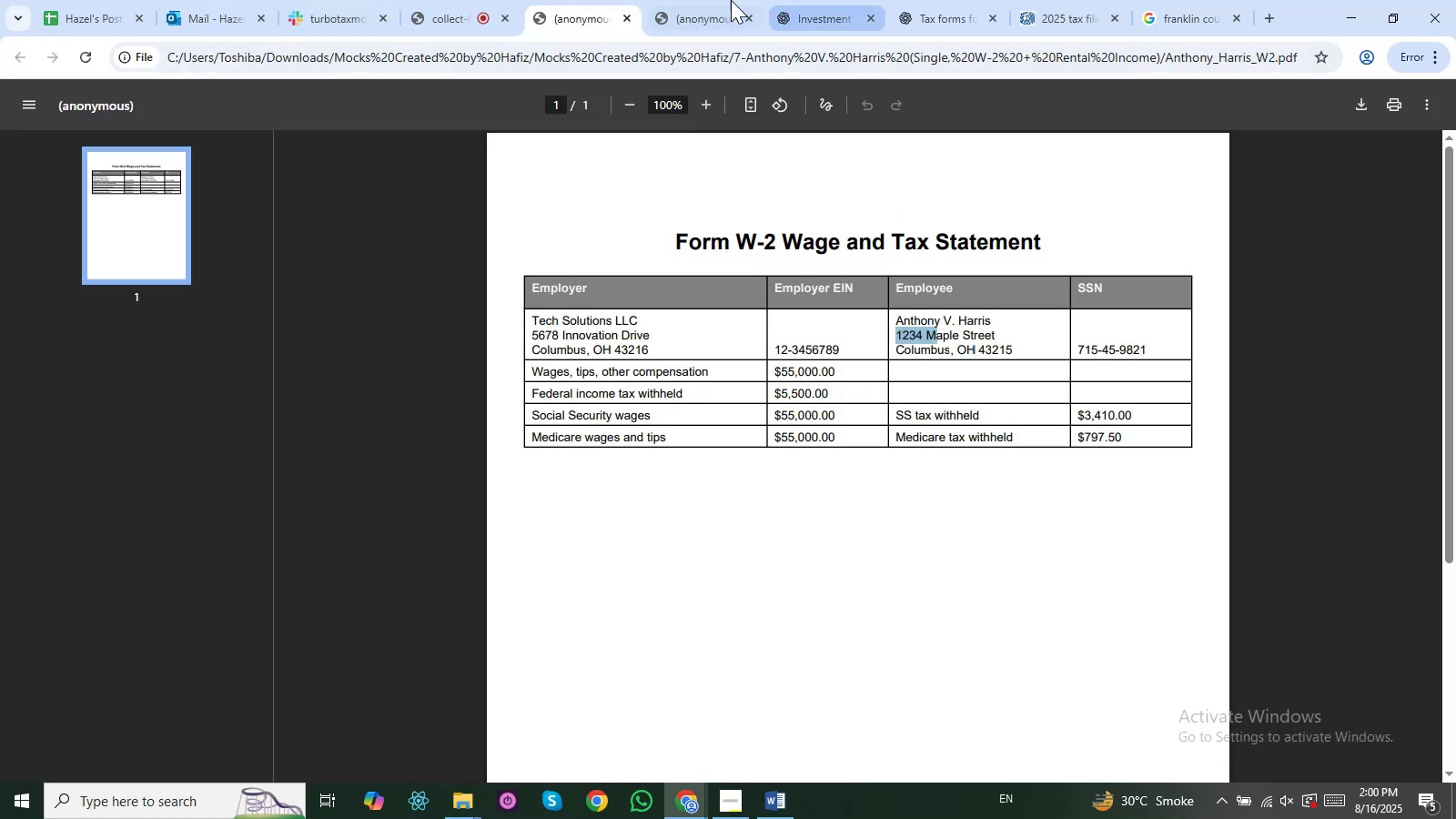 
double_click([838, 0])
 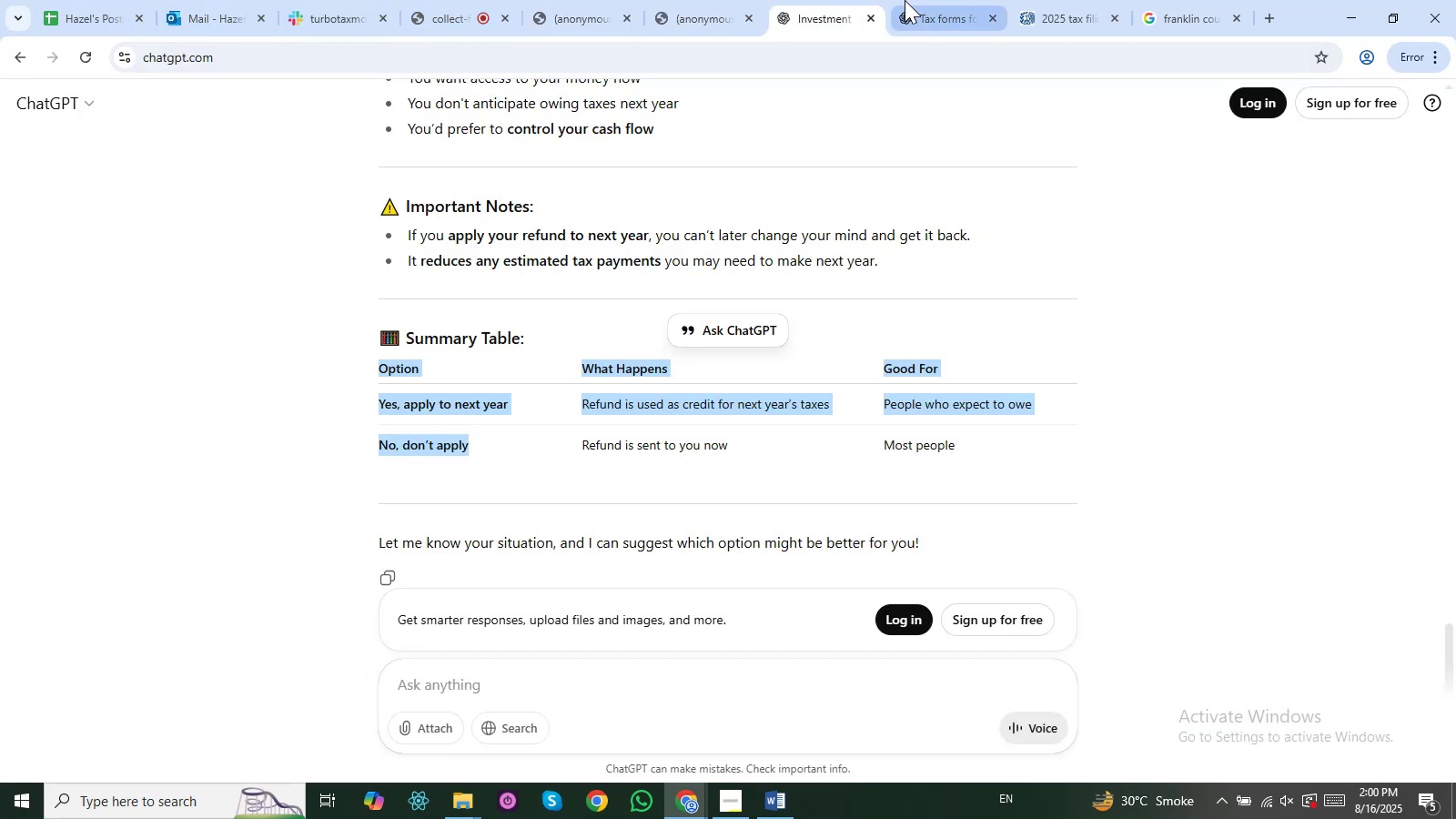 
triple_click([905, 0])
 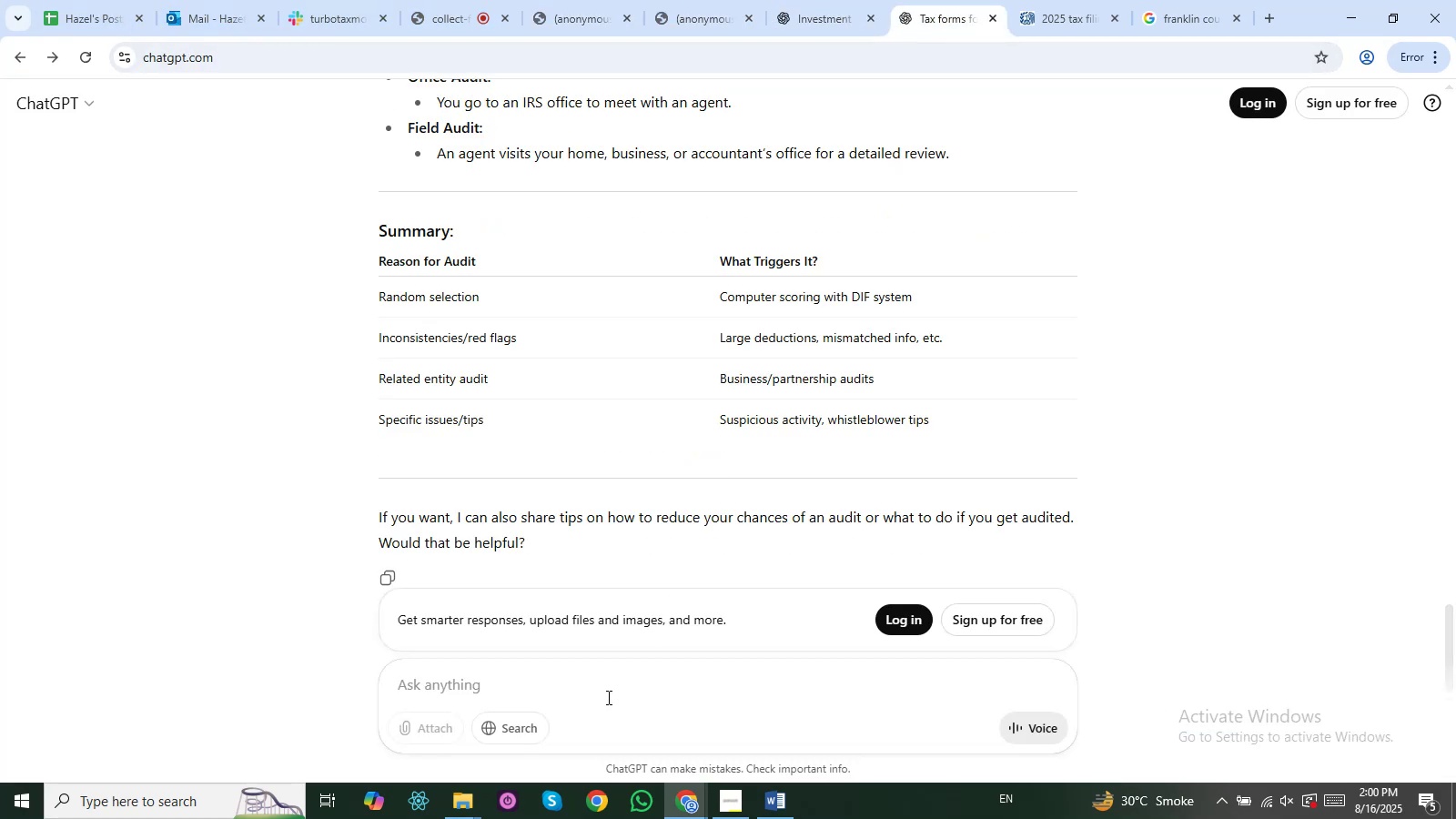 
left_click([605, 697])
 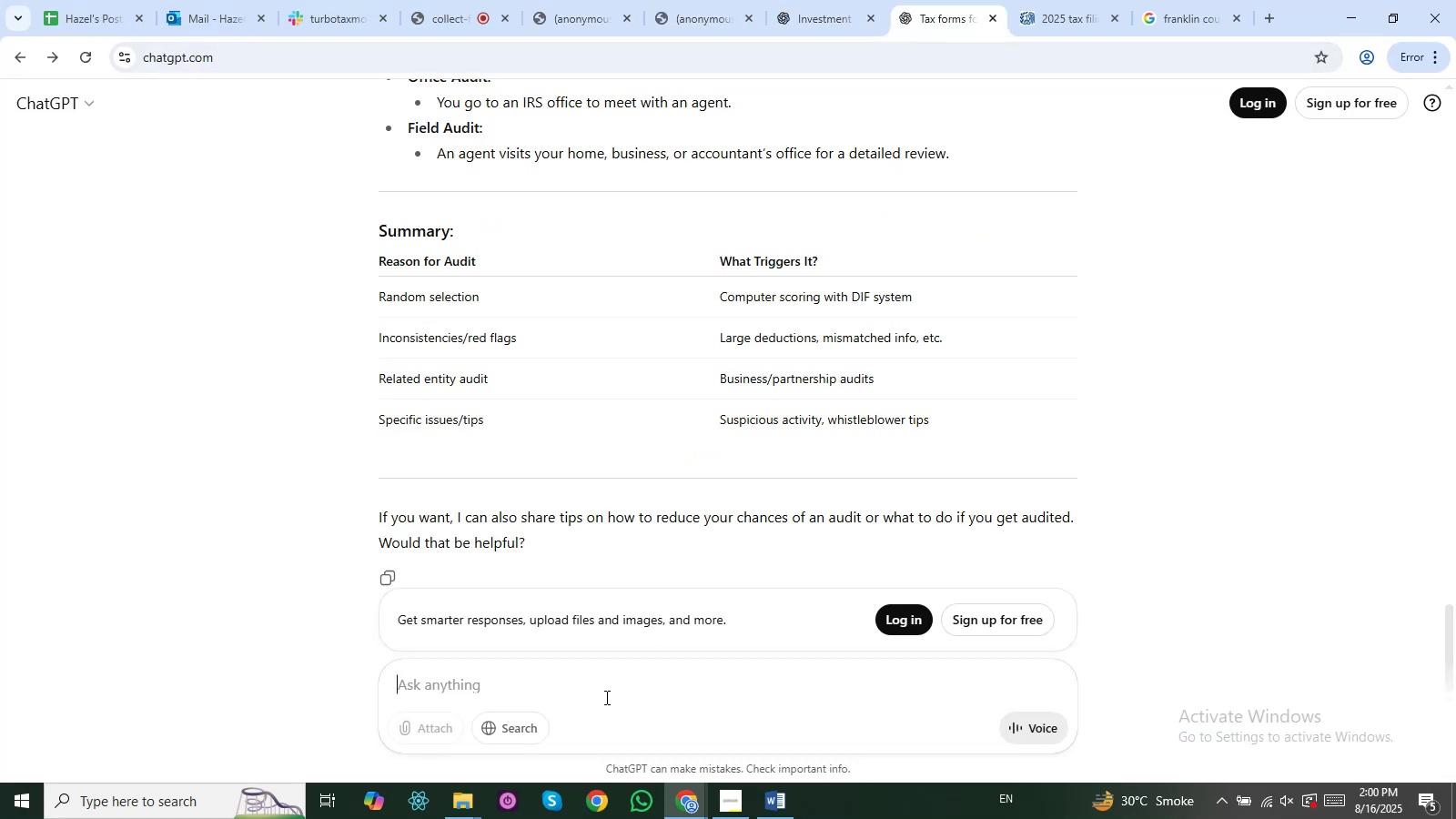 
key(Control+V)
 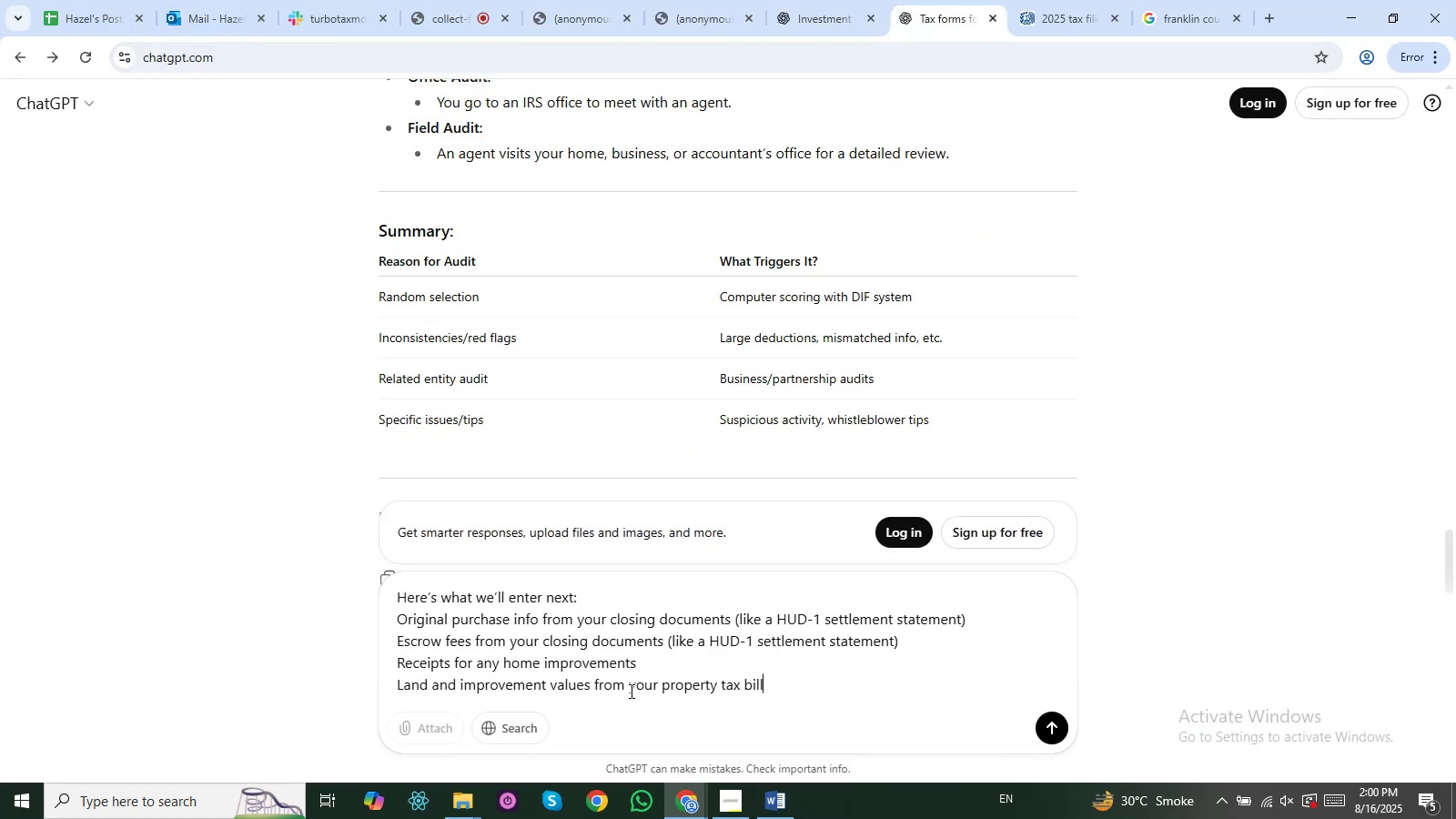 
key(Shift+Slash)
 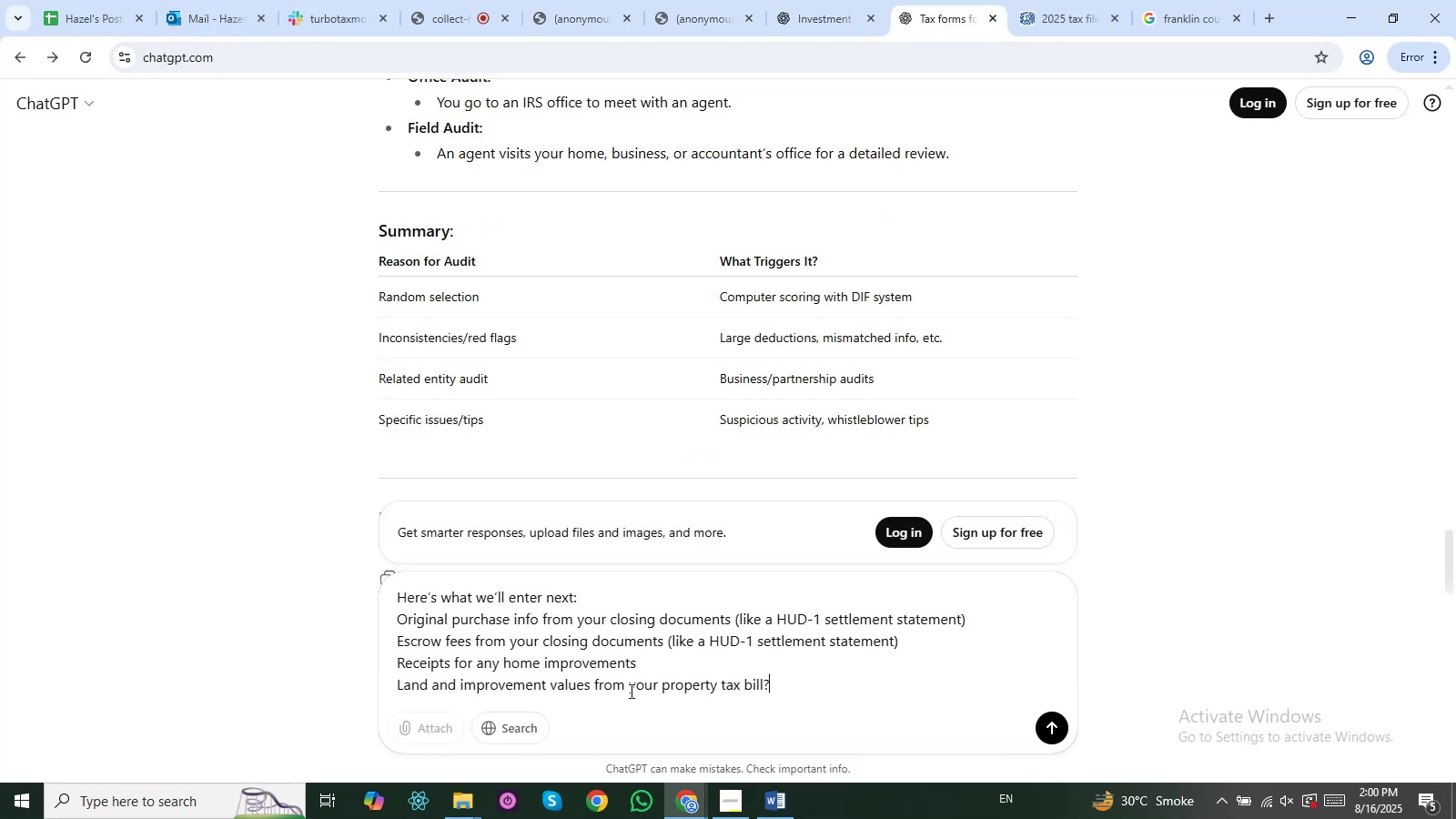 
key(Enter)
 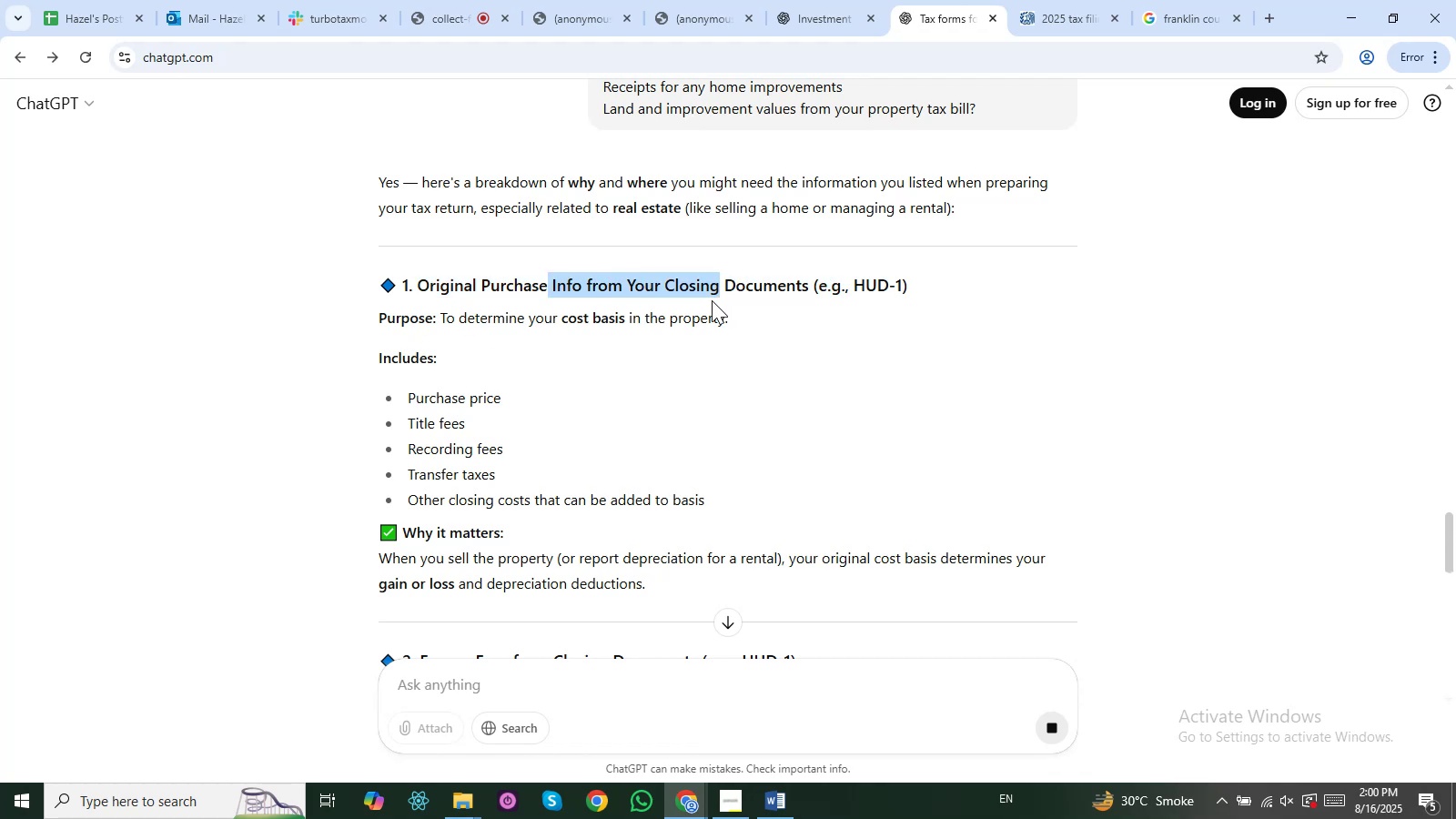 
wait(26.48)
 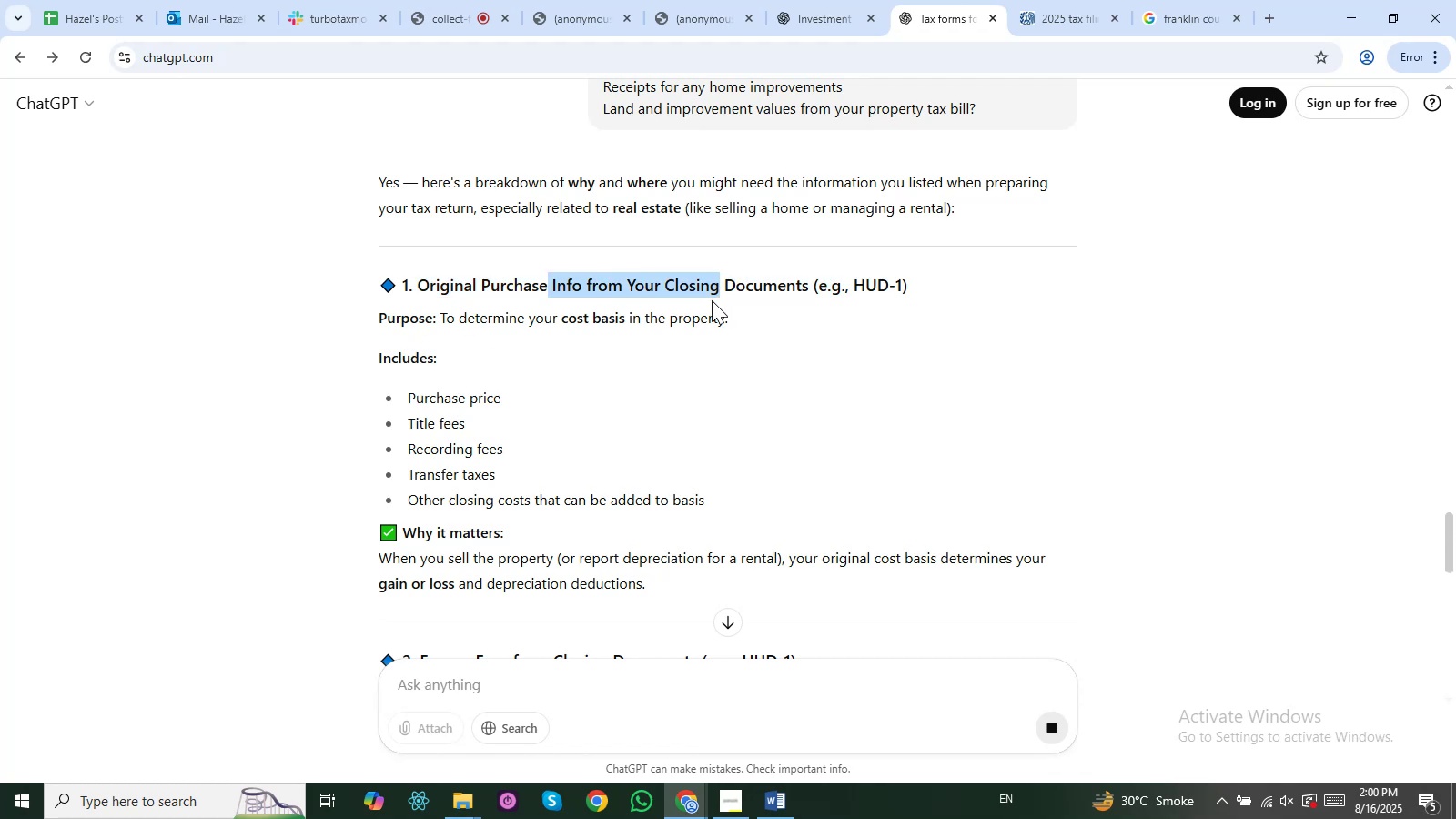 
scroll: coordinate [455, 490], scroll_direction: down, amount: 1.0
 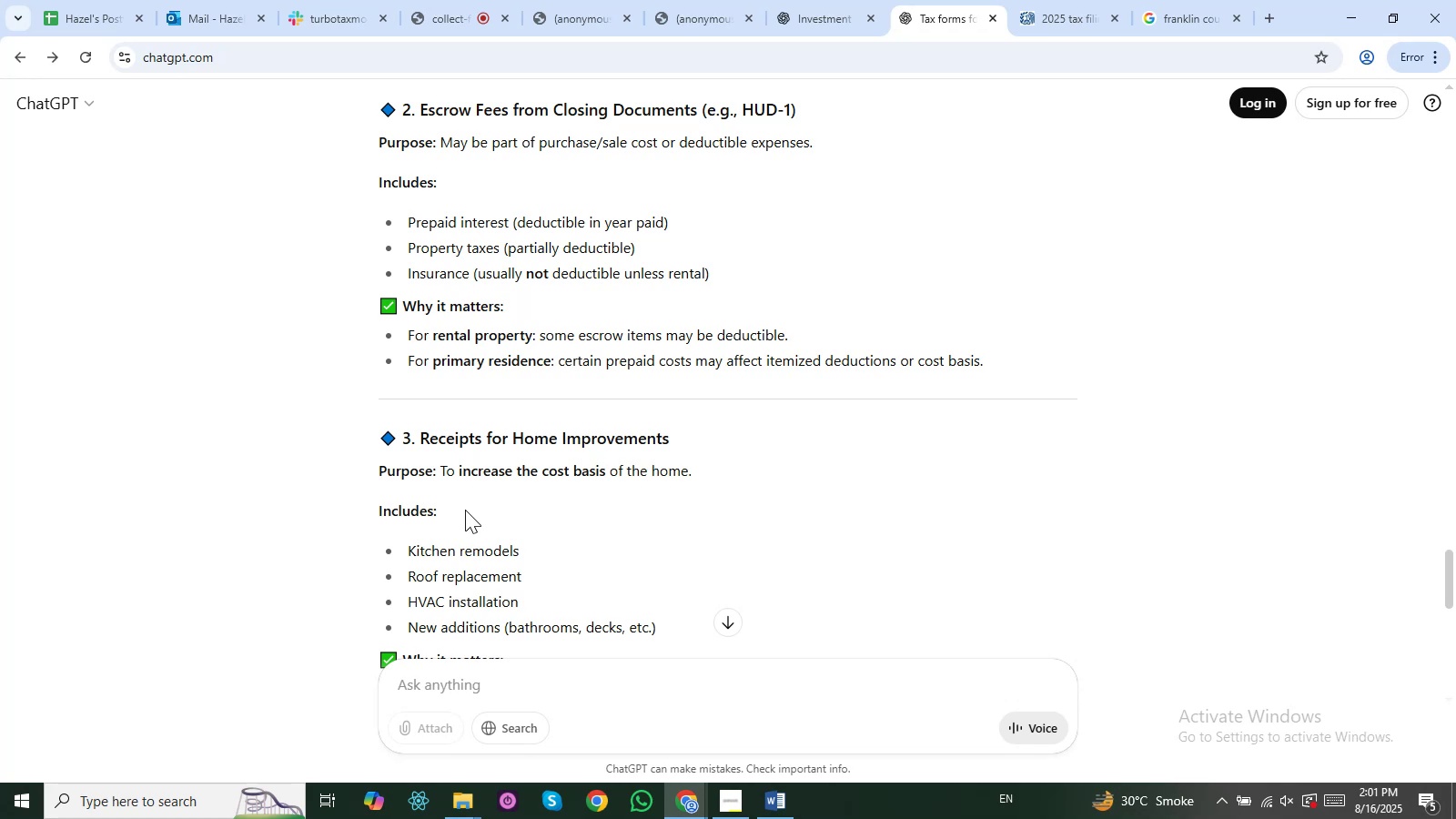 
wait(35.23)
 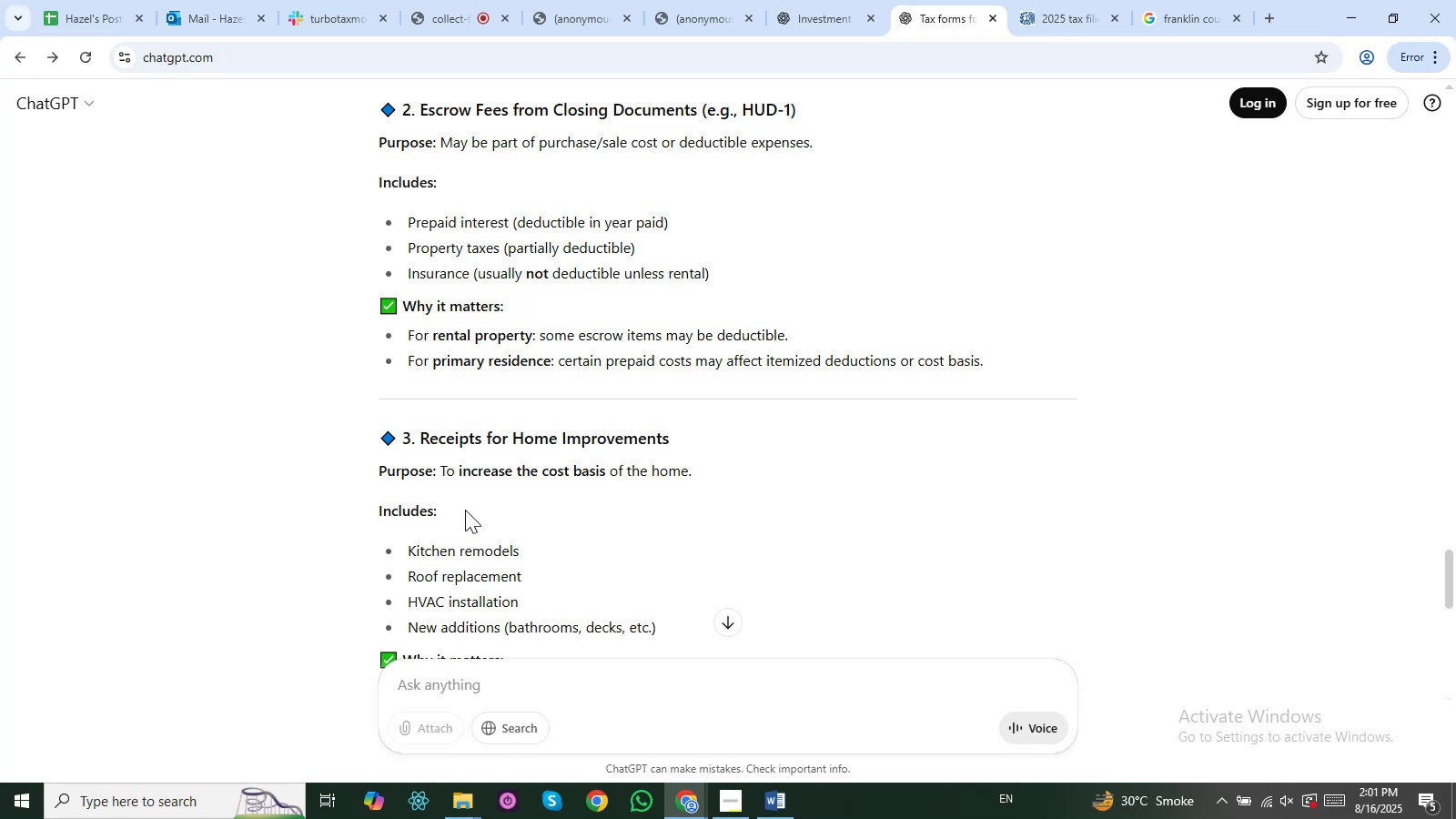 
key(Alt+Tab)
 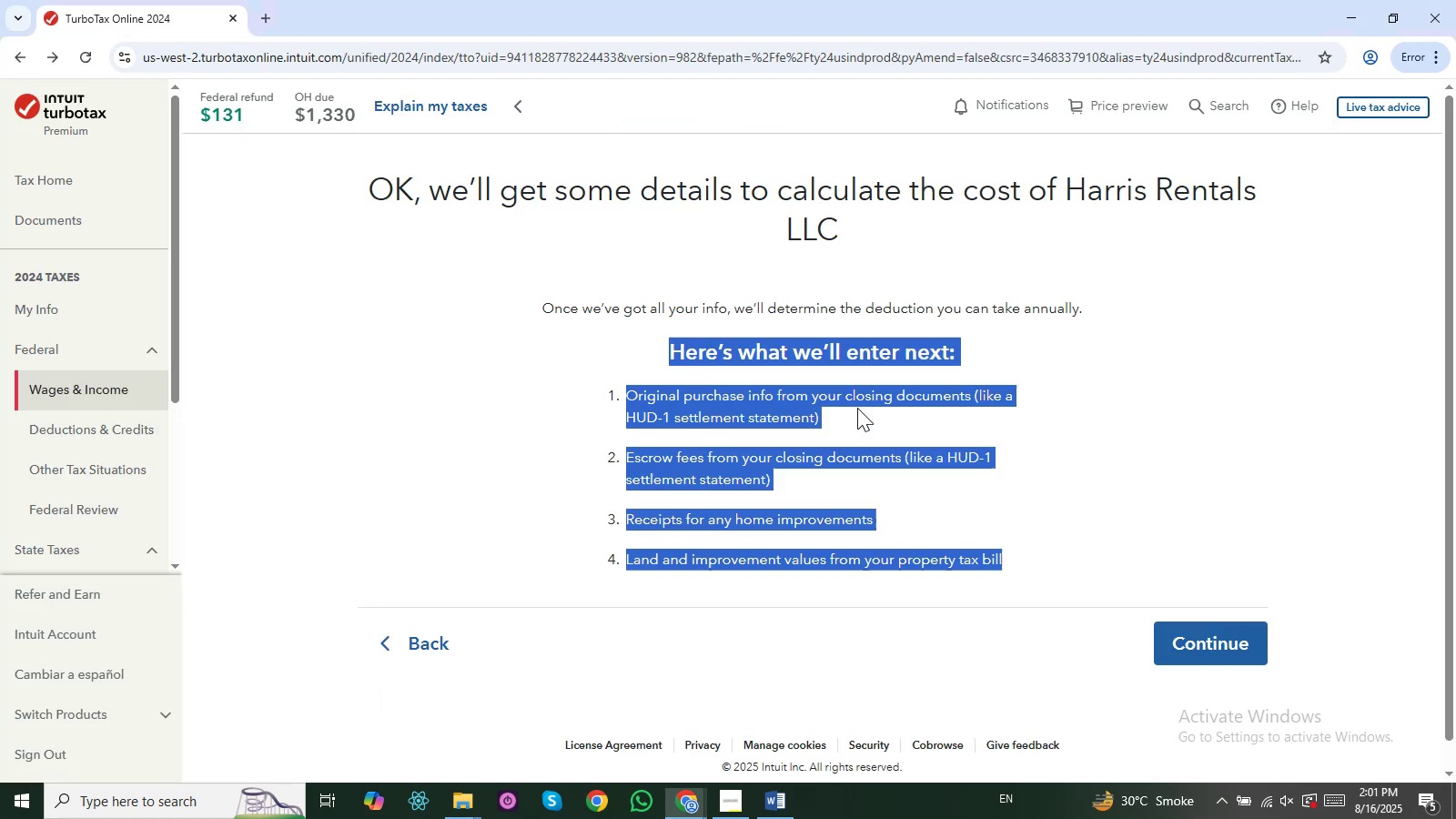 
wait(15.0)
 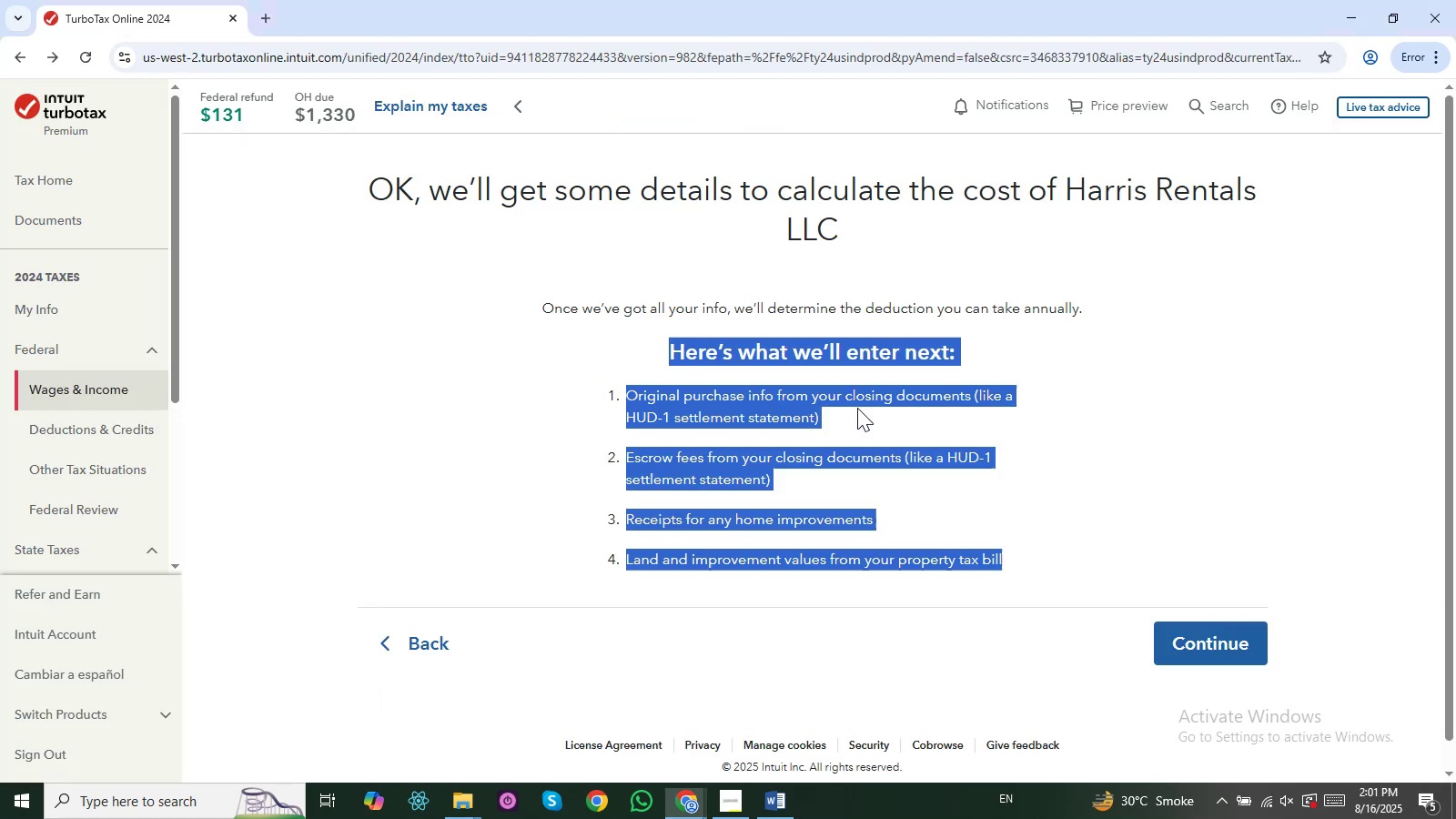 
left_click([1226, 628])
 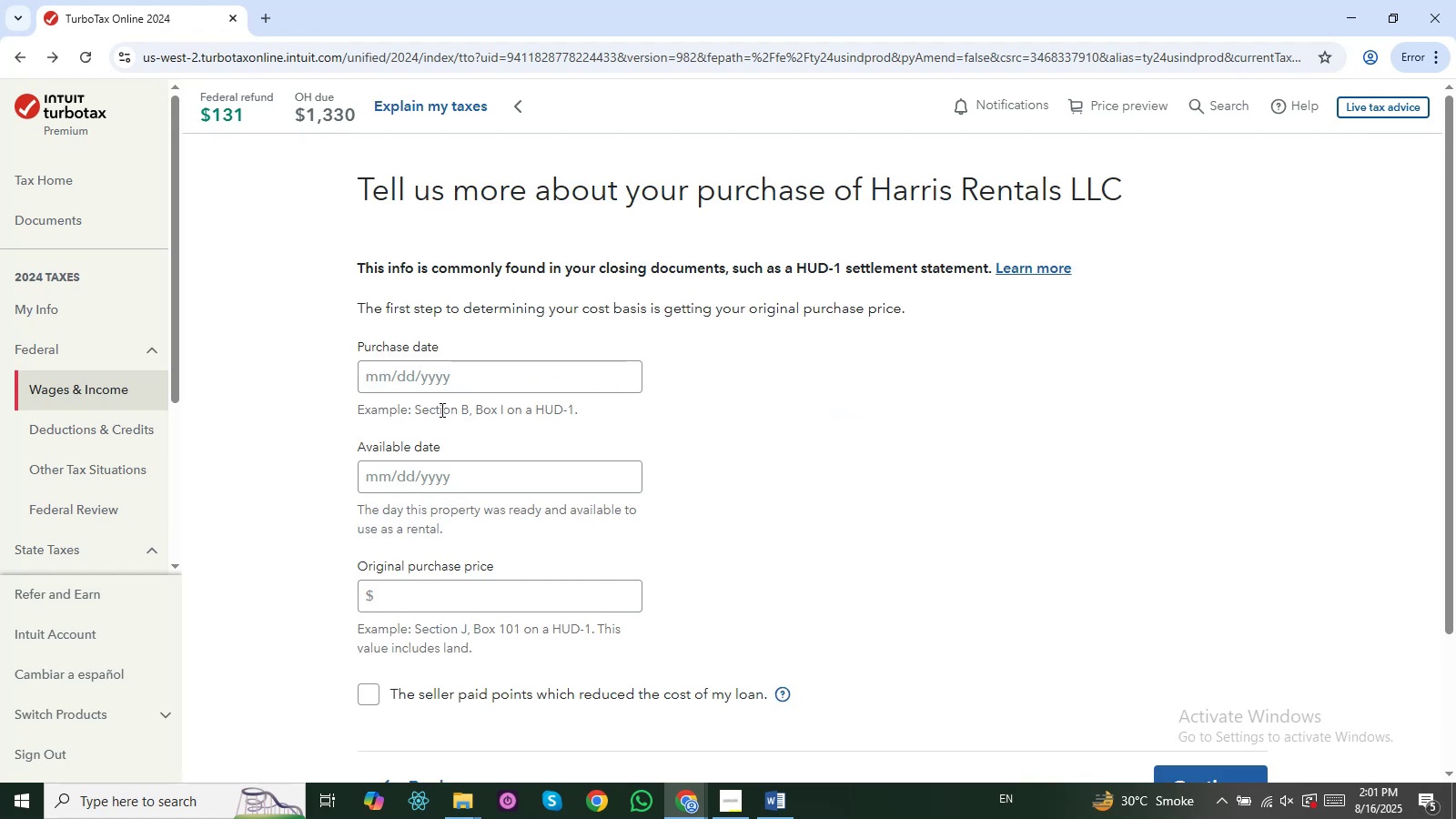 
left_click([435, 377])
 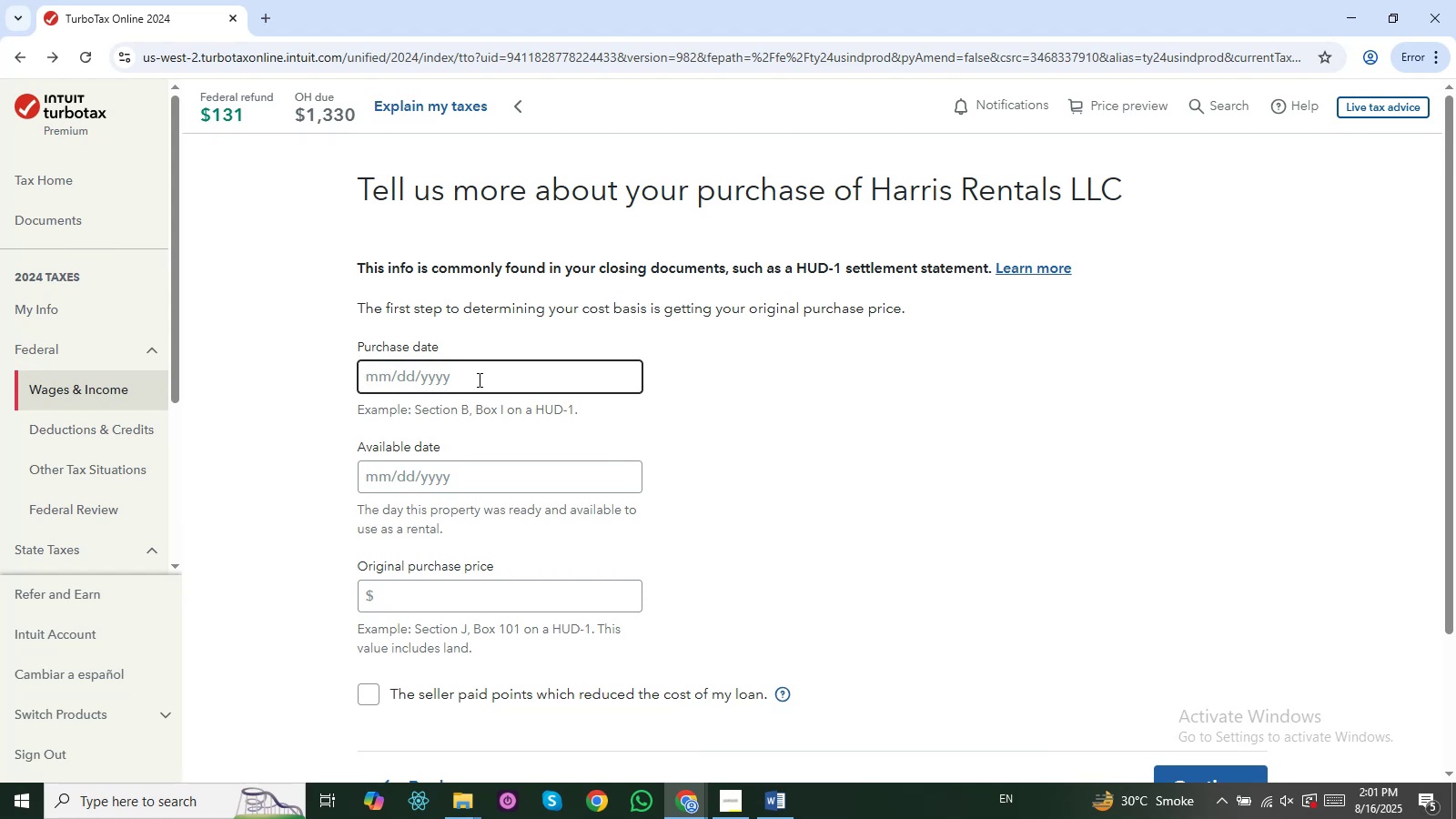 
wait(10.65)
 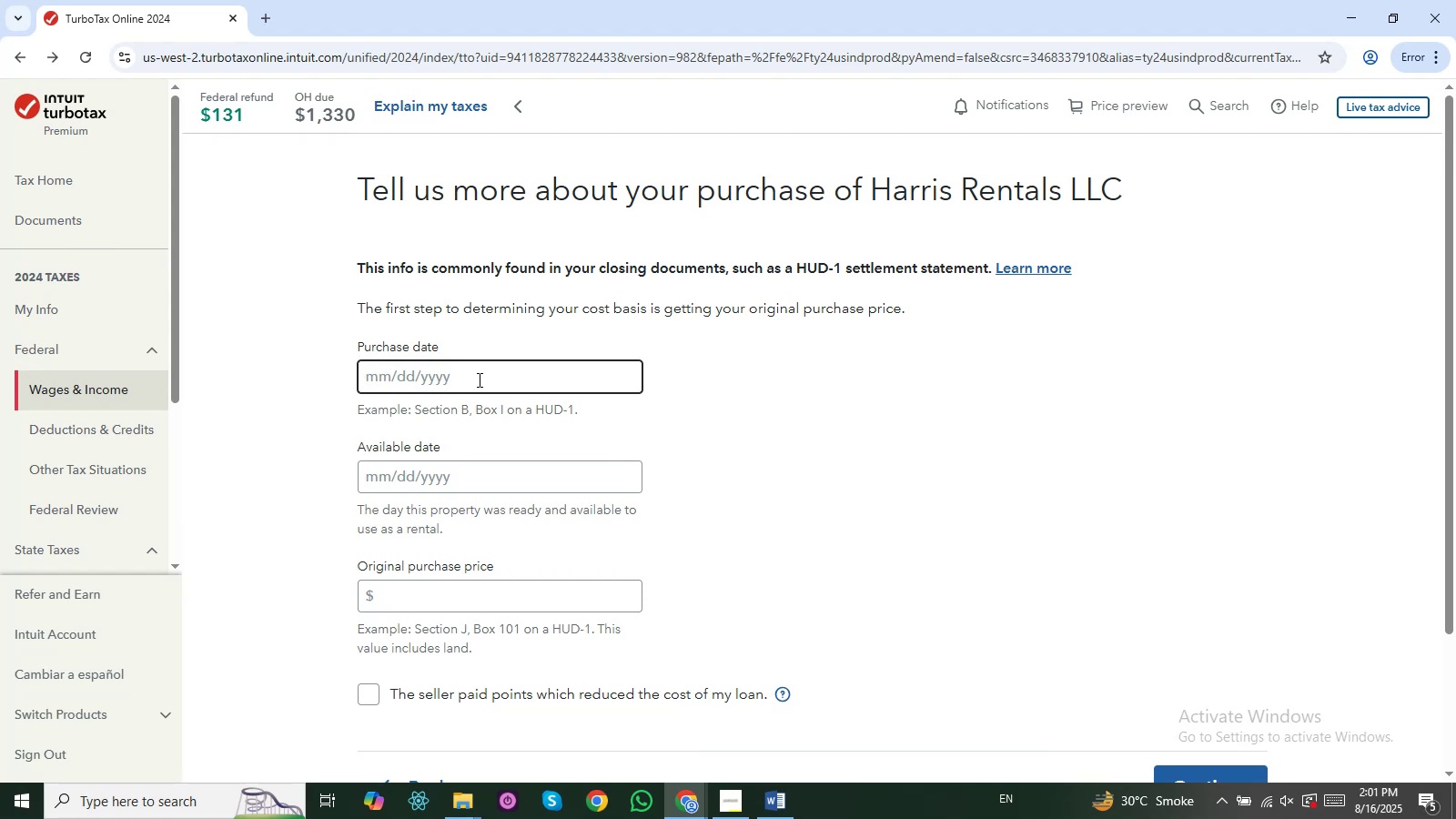 
key(Numpad0)
 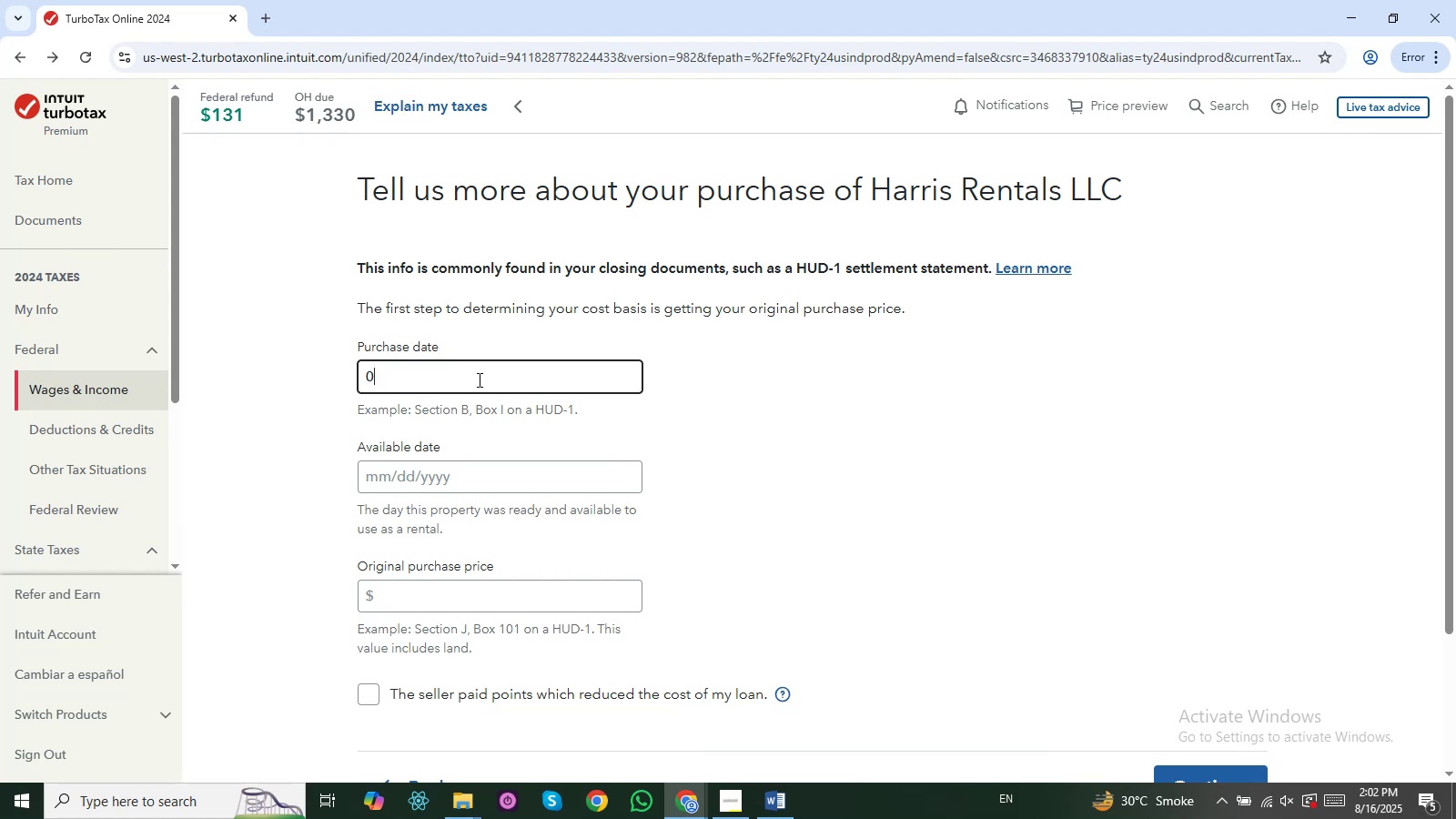 
key(Numpad5)
 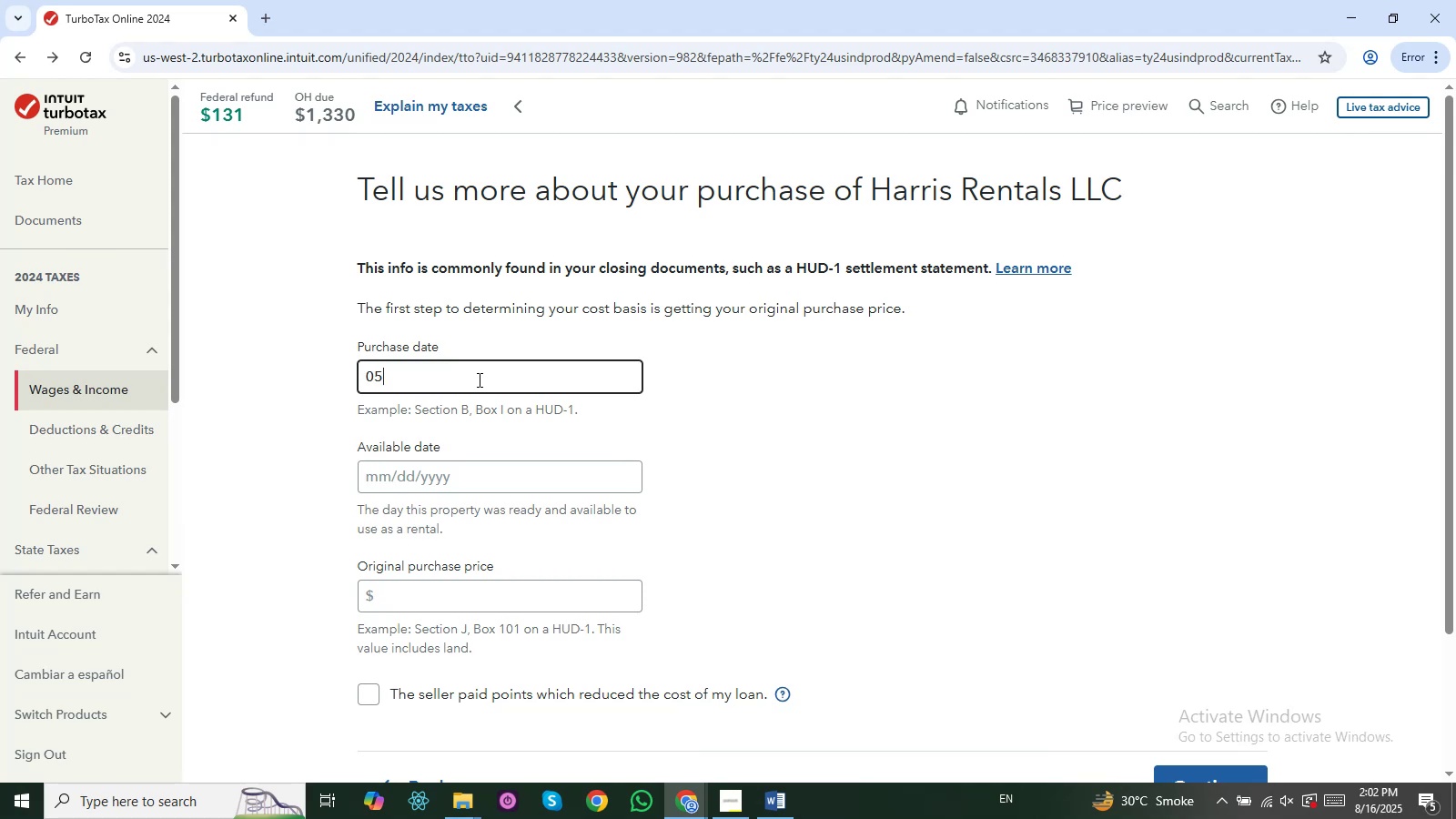 
key(Numpad0)
 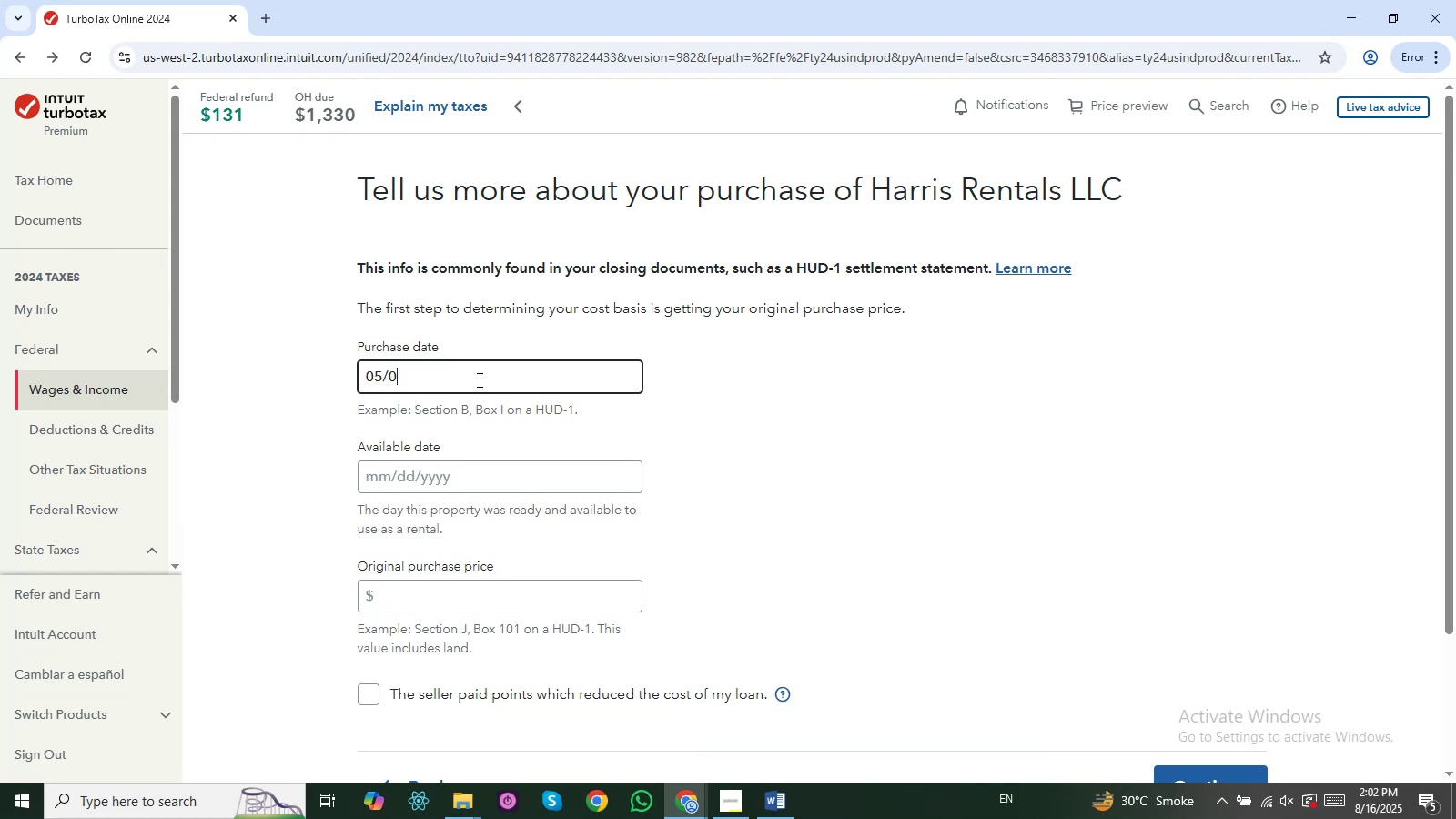 
key(Numpad5)
 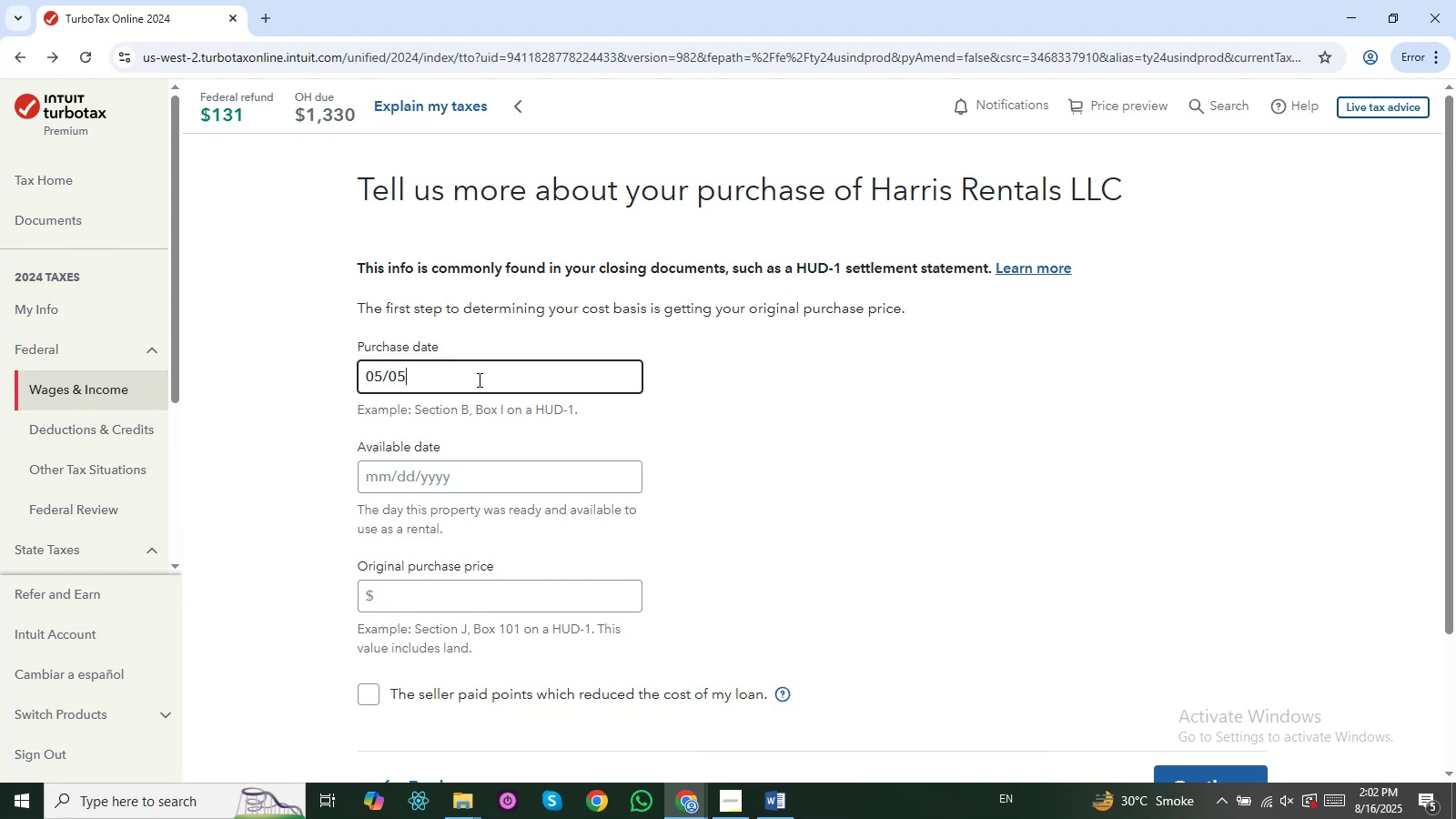 
key(Numpad2)
 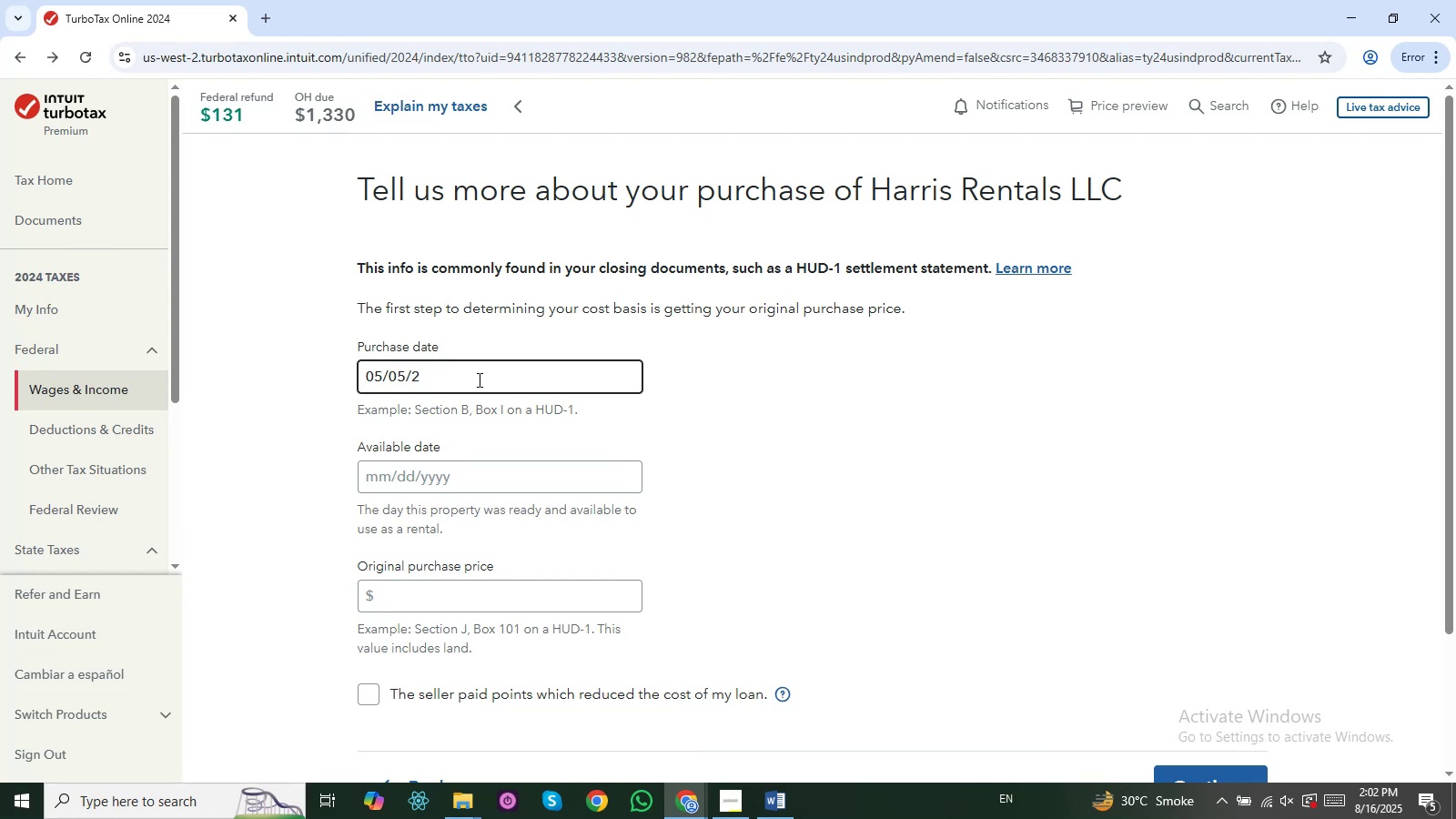 
key(Numpad0)
 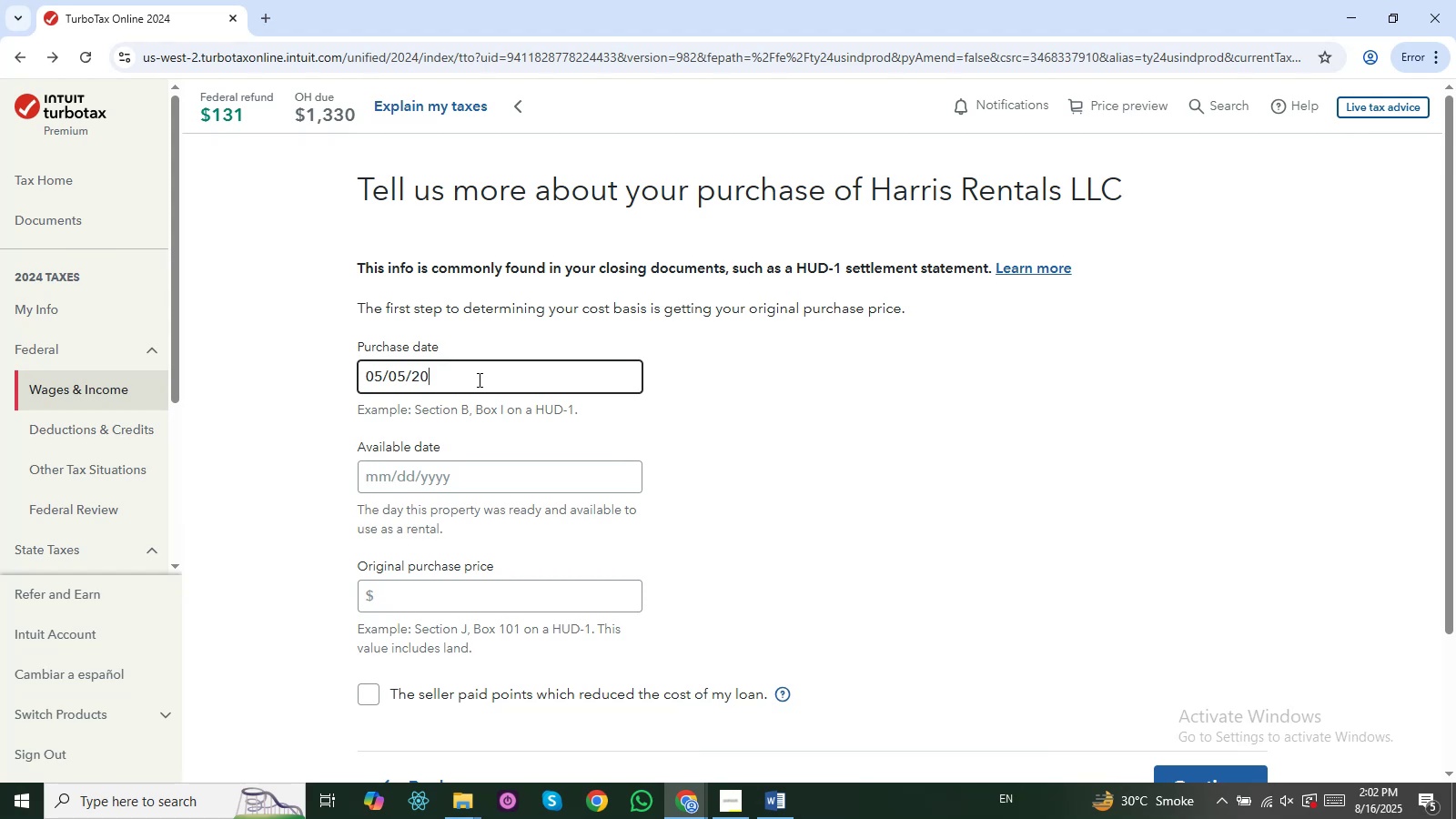 
key(Numpad2)
 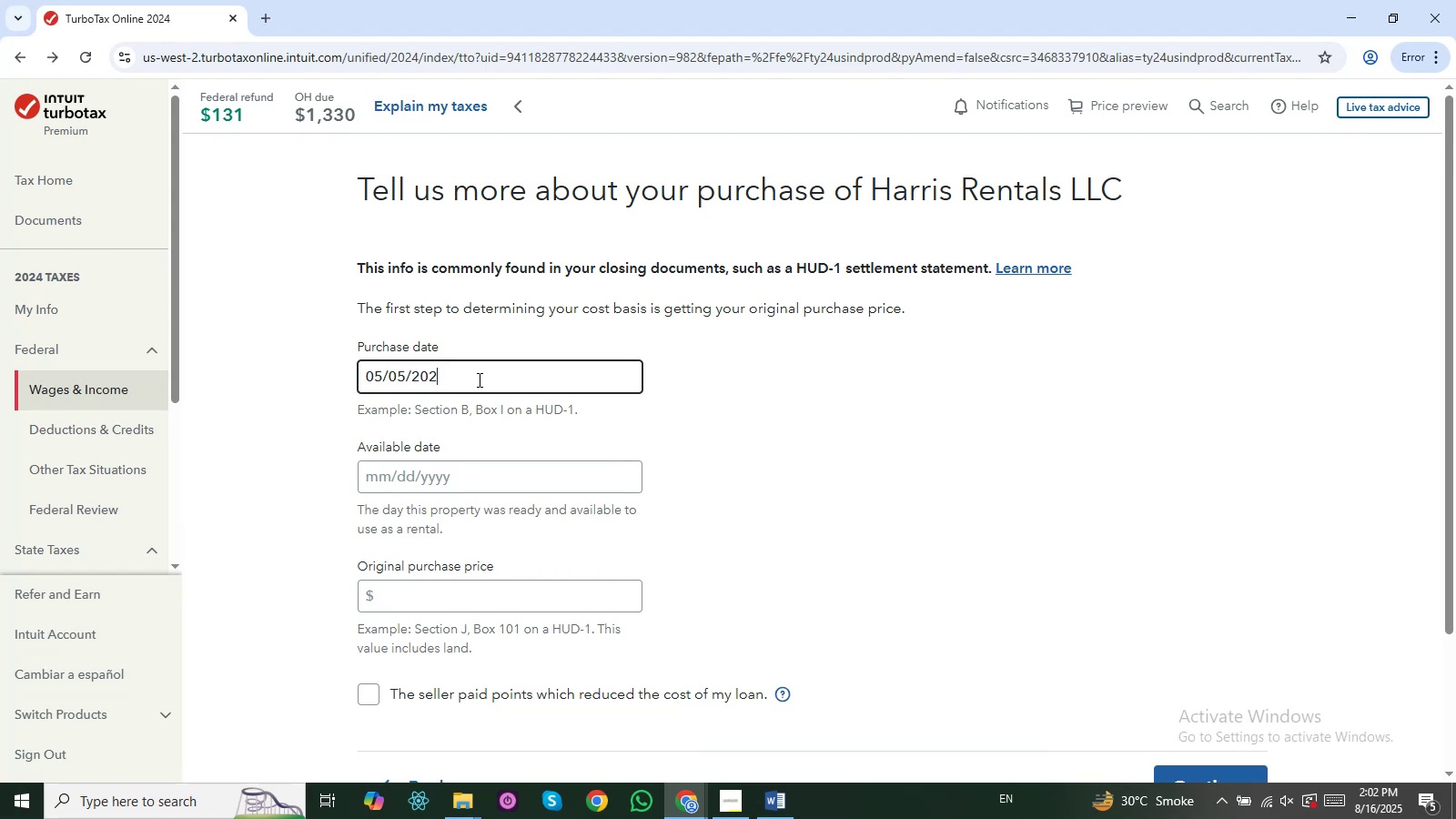 
key(Numpad3)
 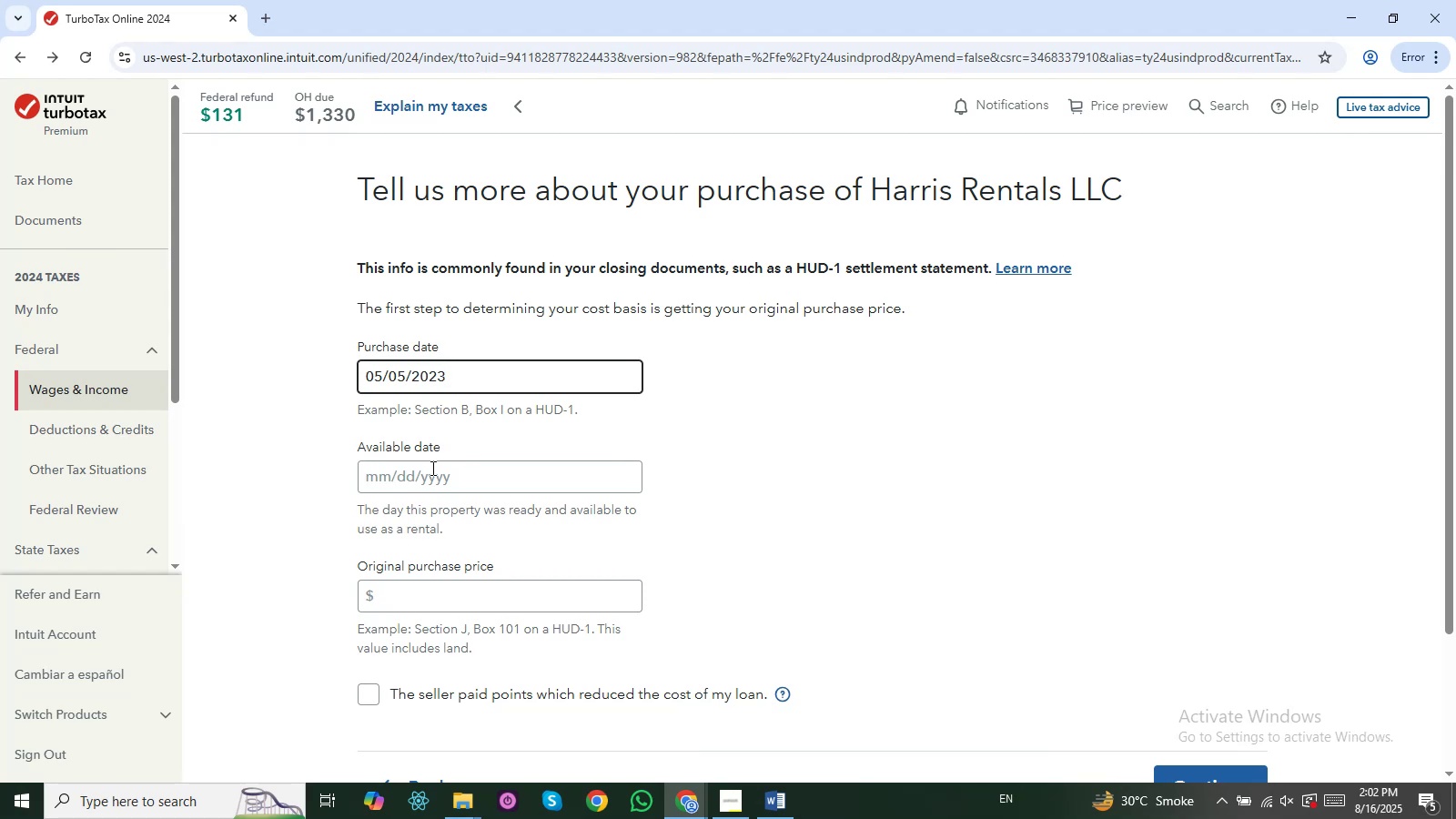 
left_click([416, 477])
 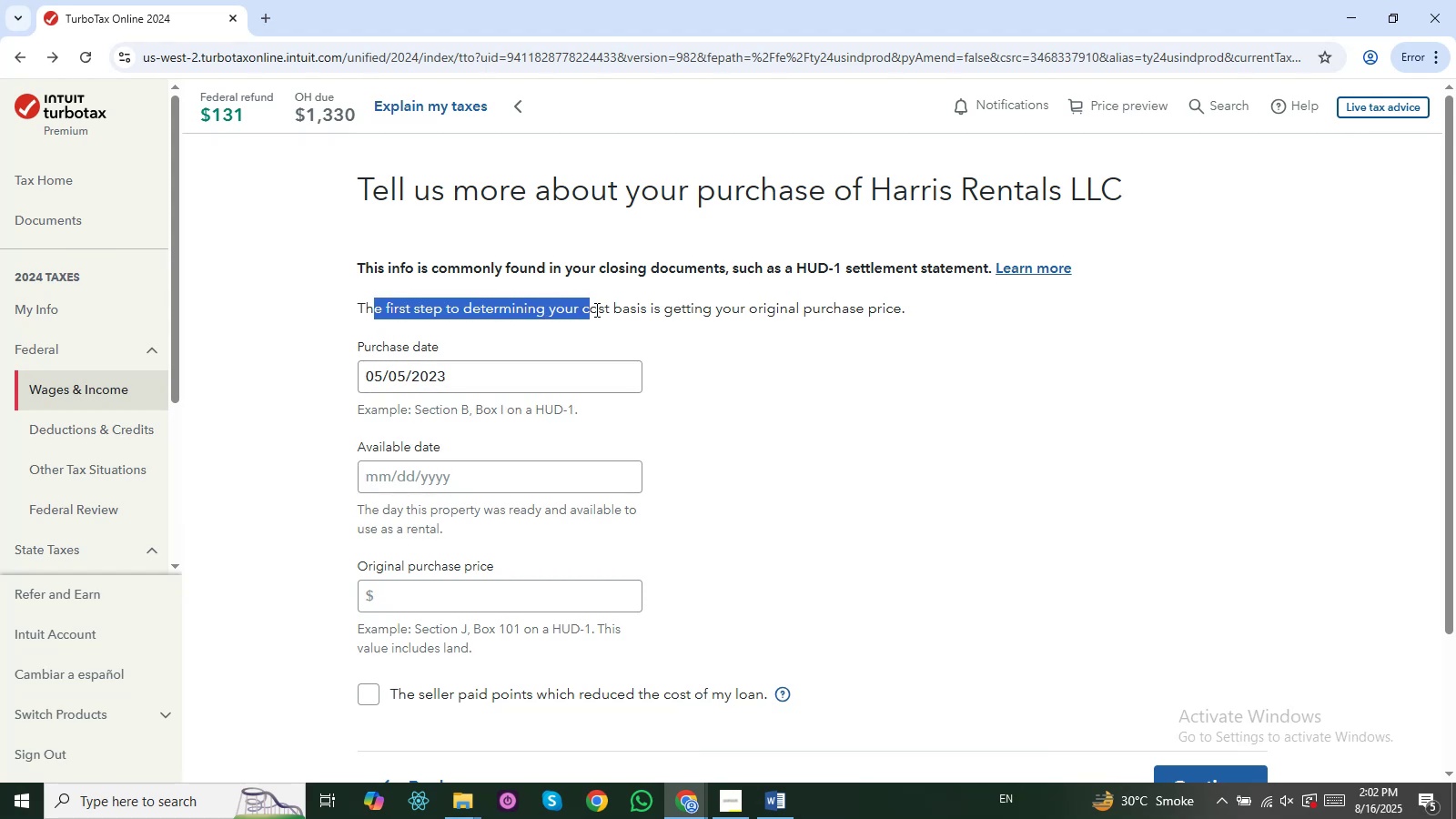 
wait(5.33)
 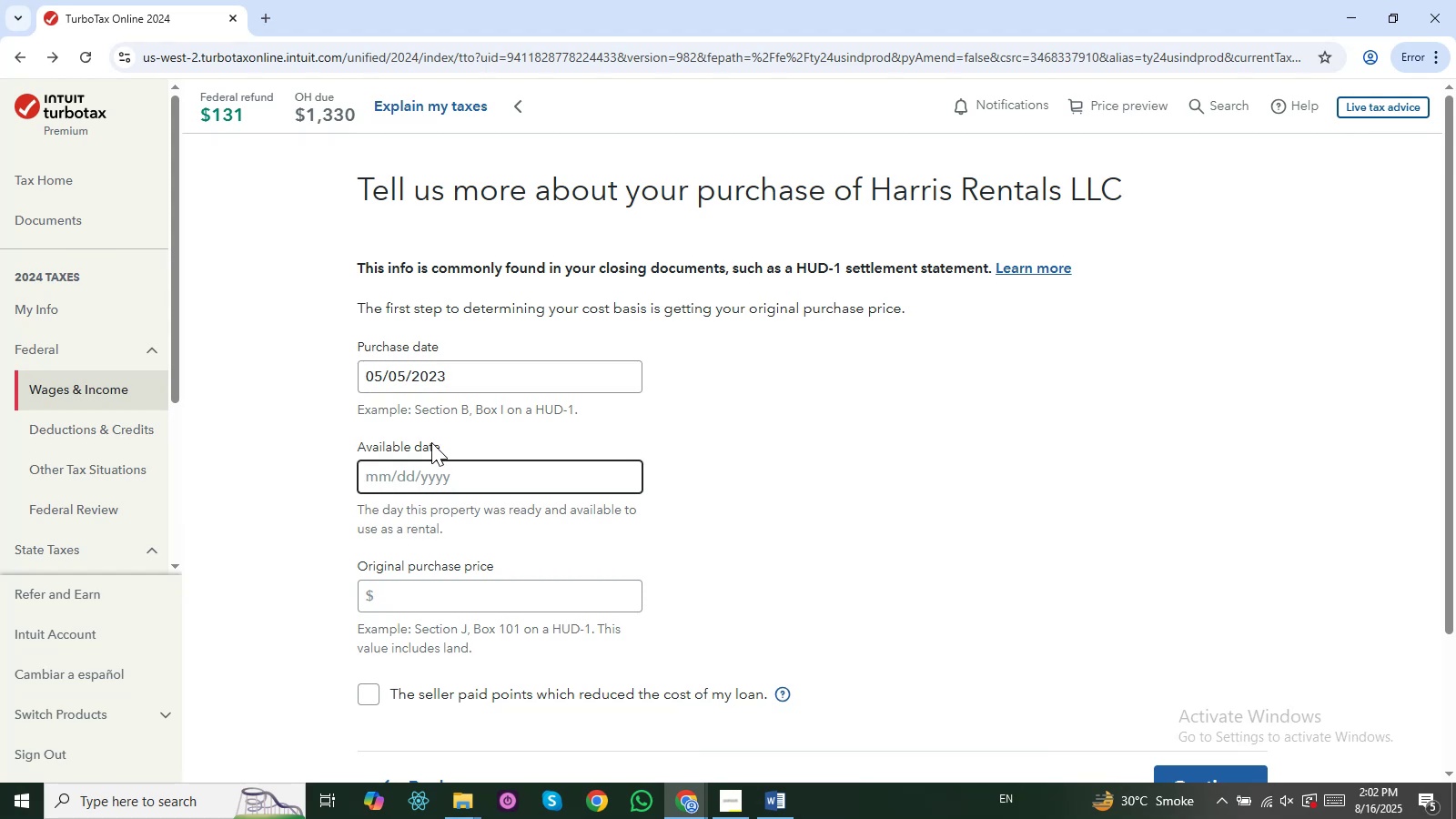 
left_click([381, 464])
 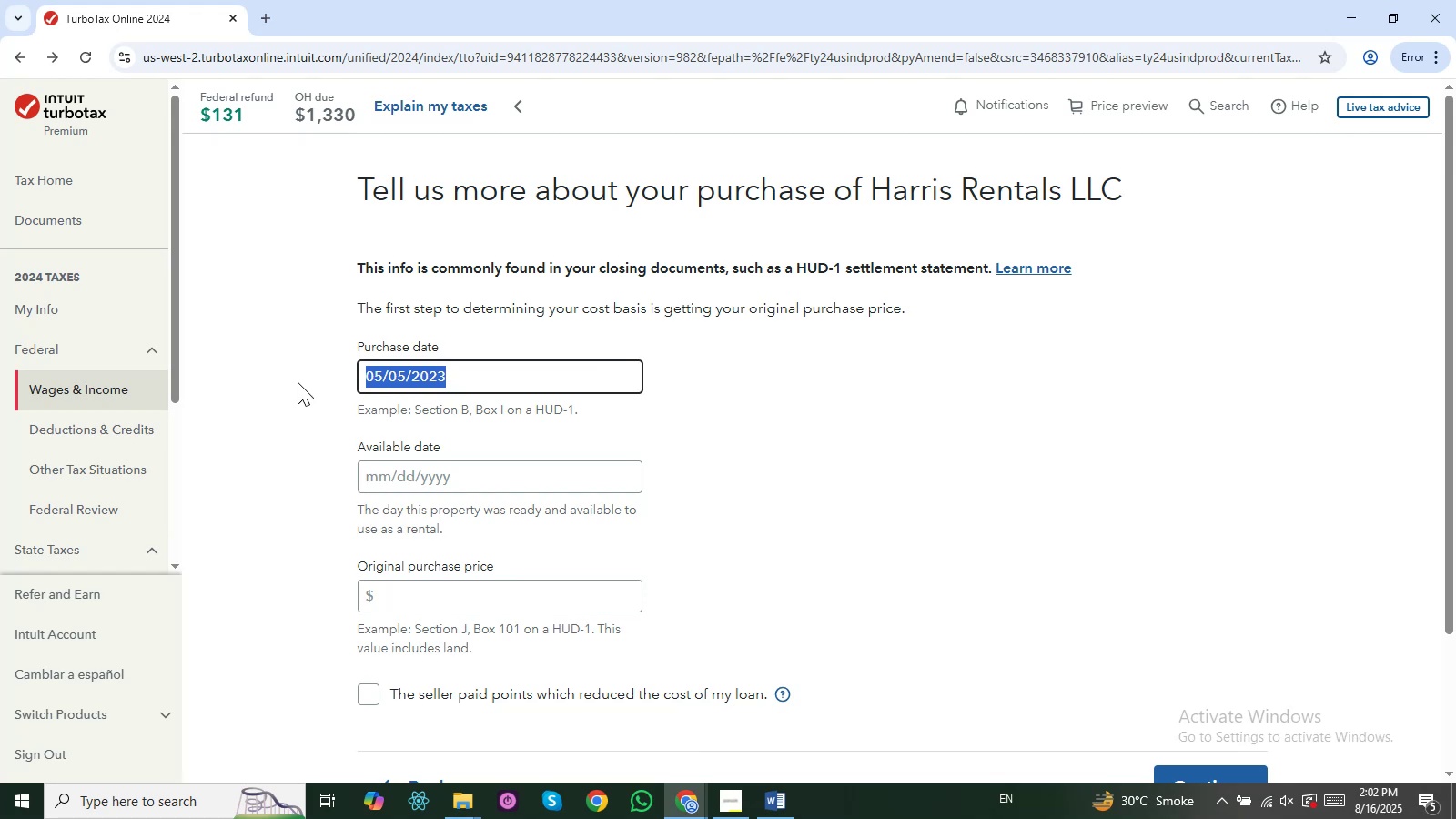 
key(Control+C)
 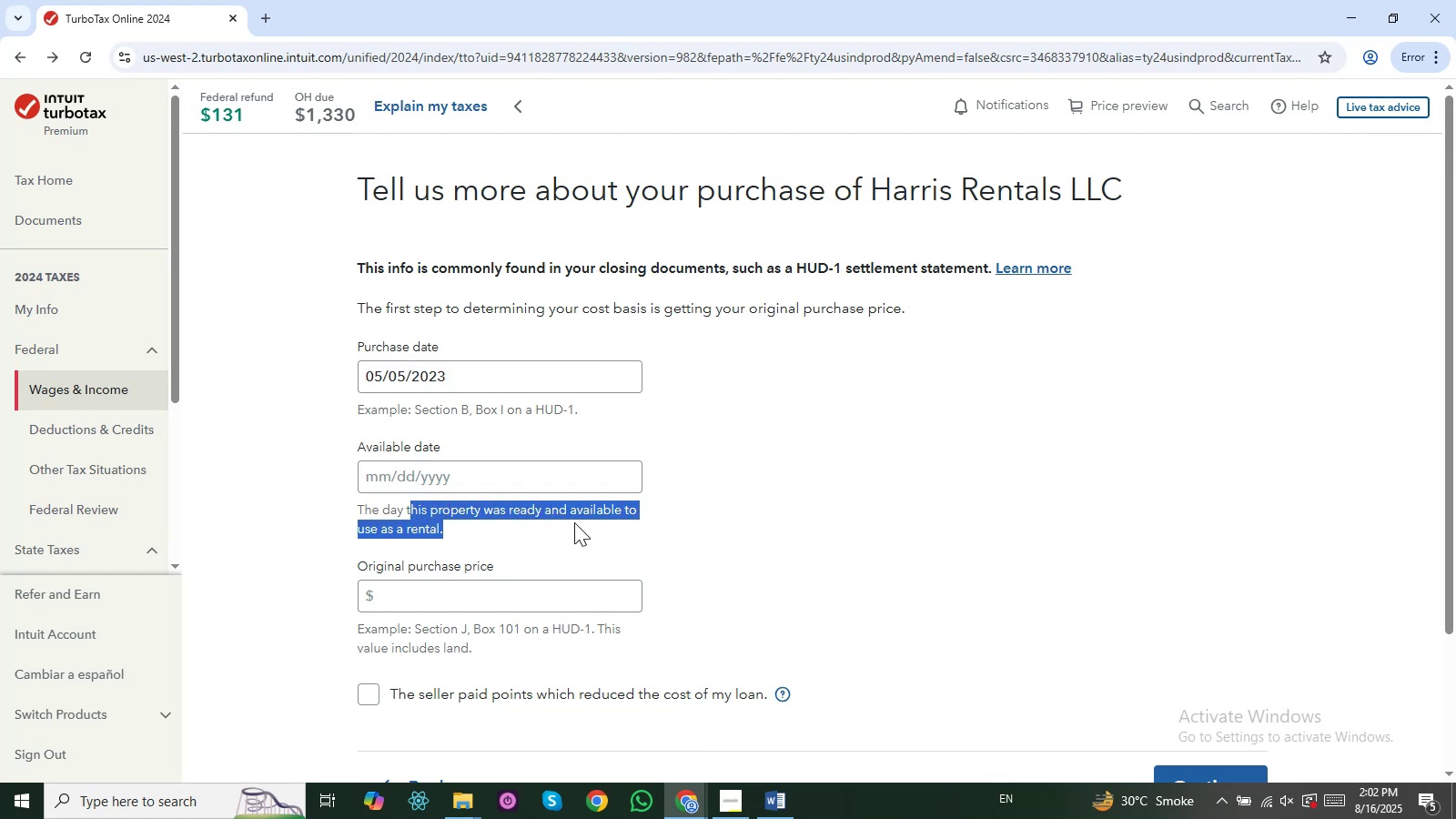 
left_click([442, 482])
 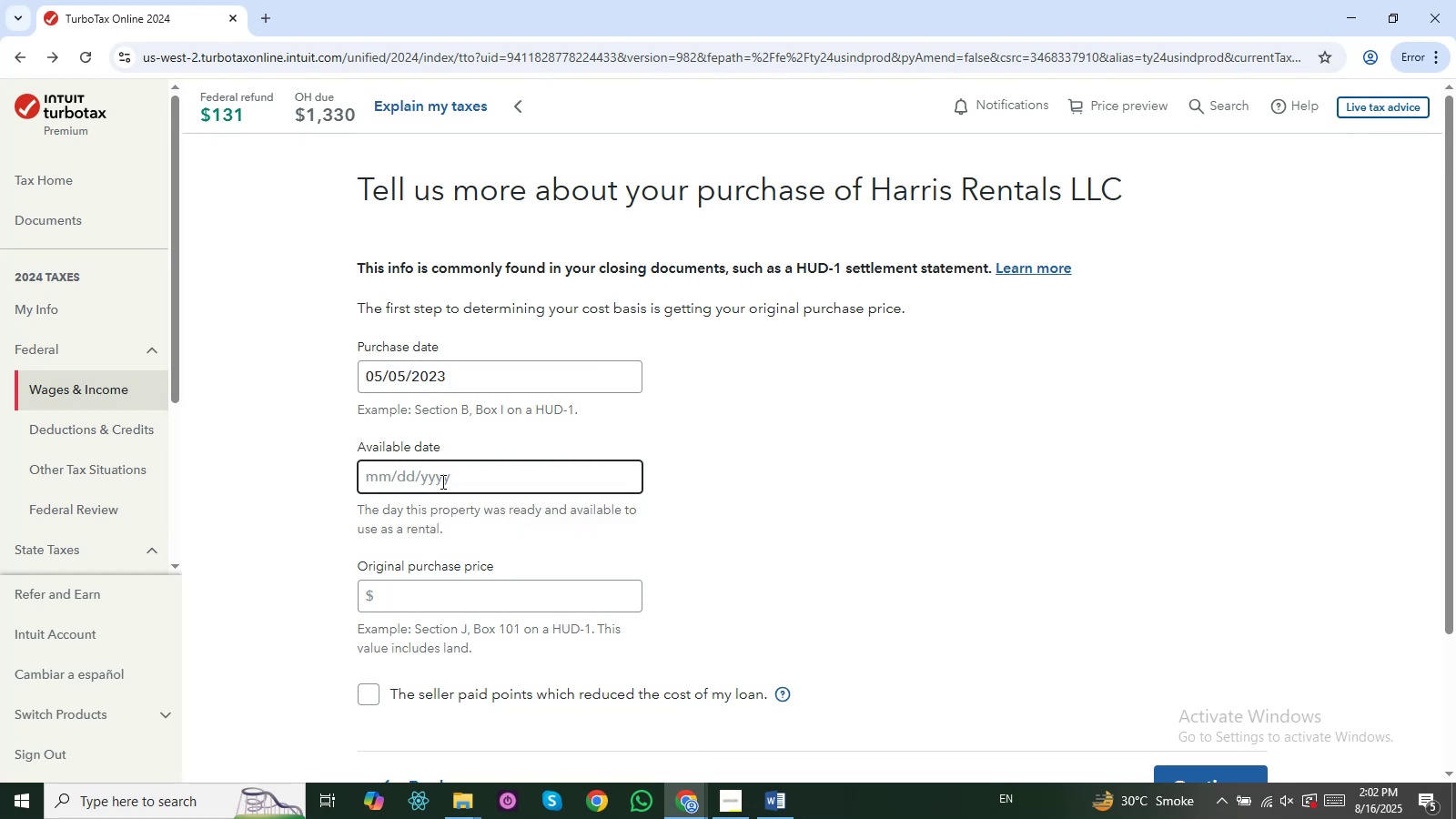 
key(Control+V)
 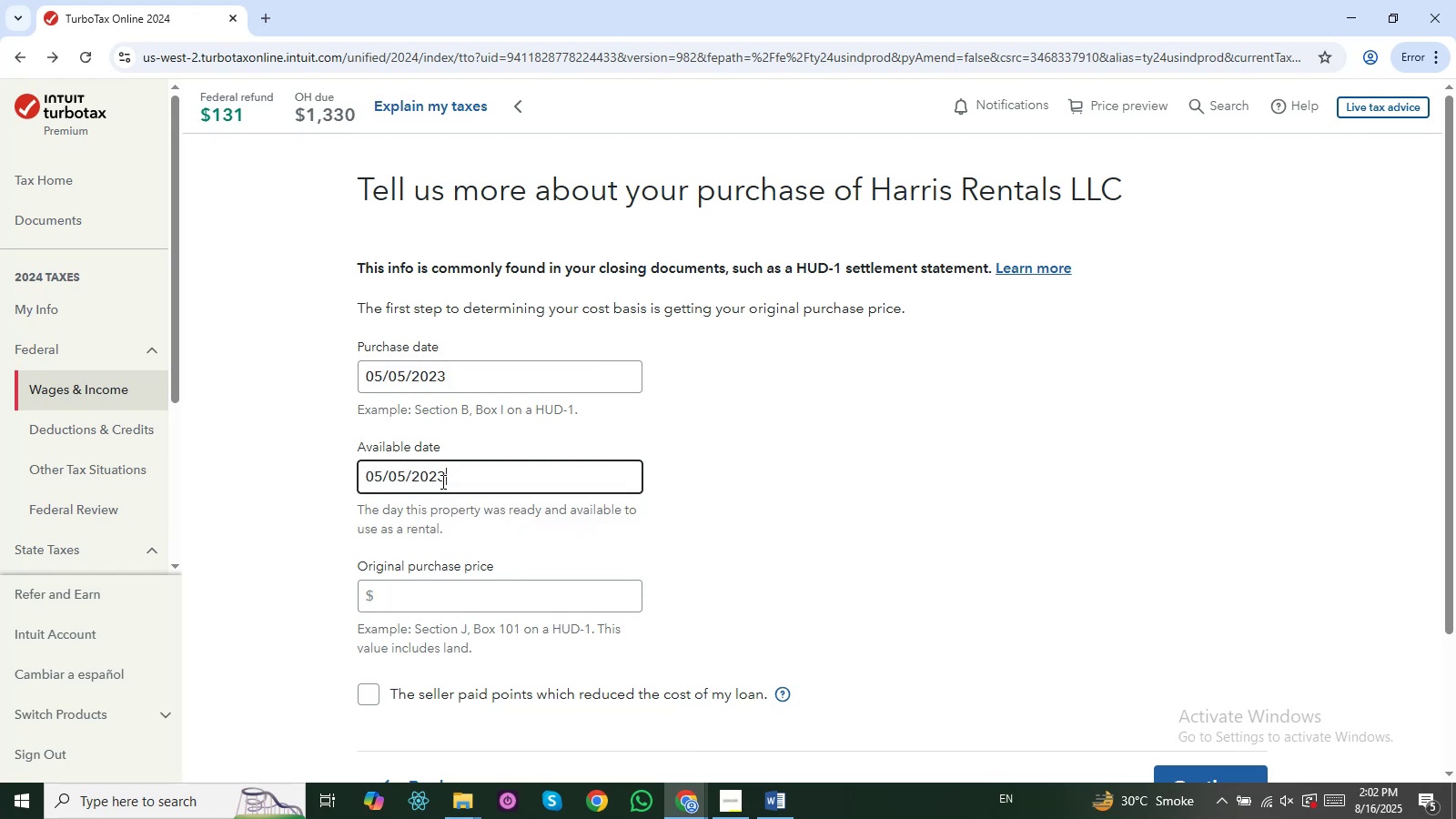 
key(Backspace)
 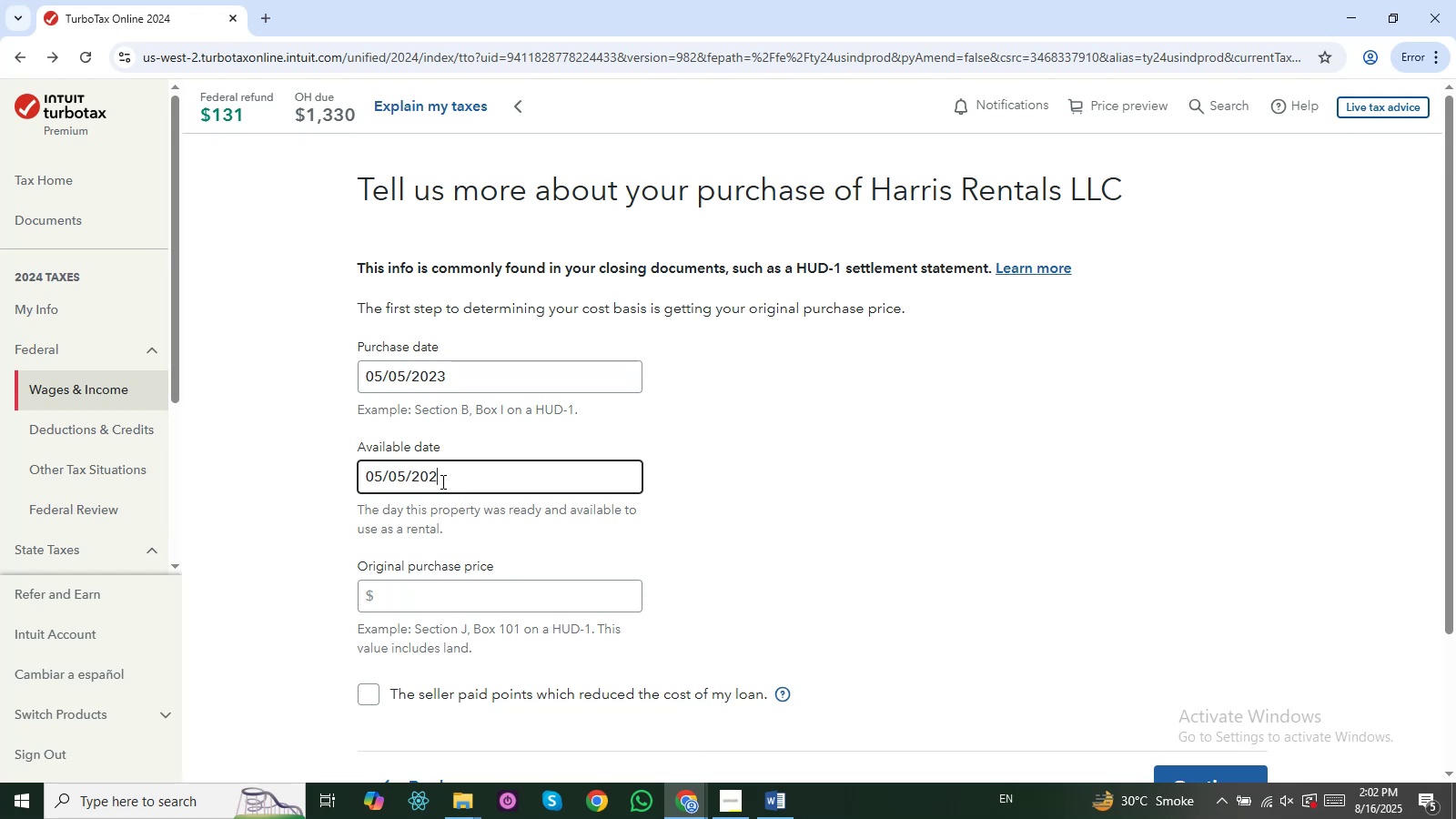 
key(4)
 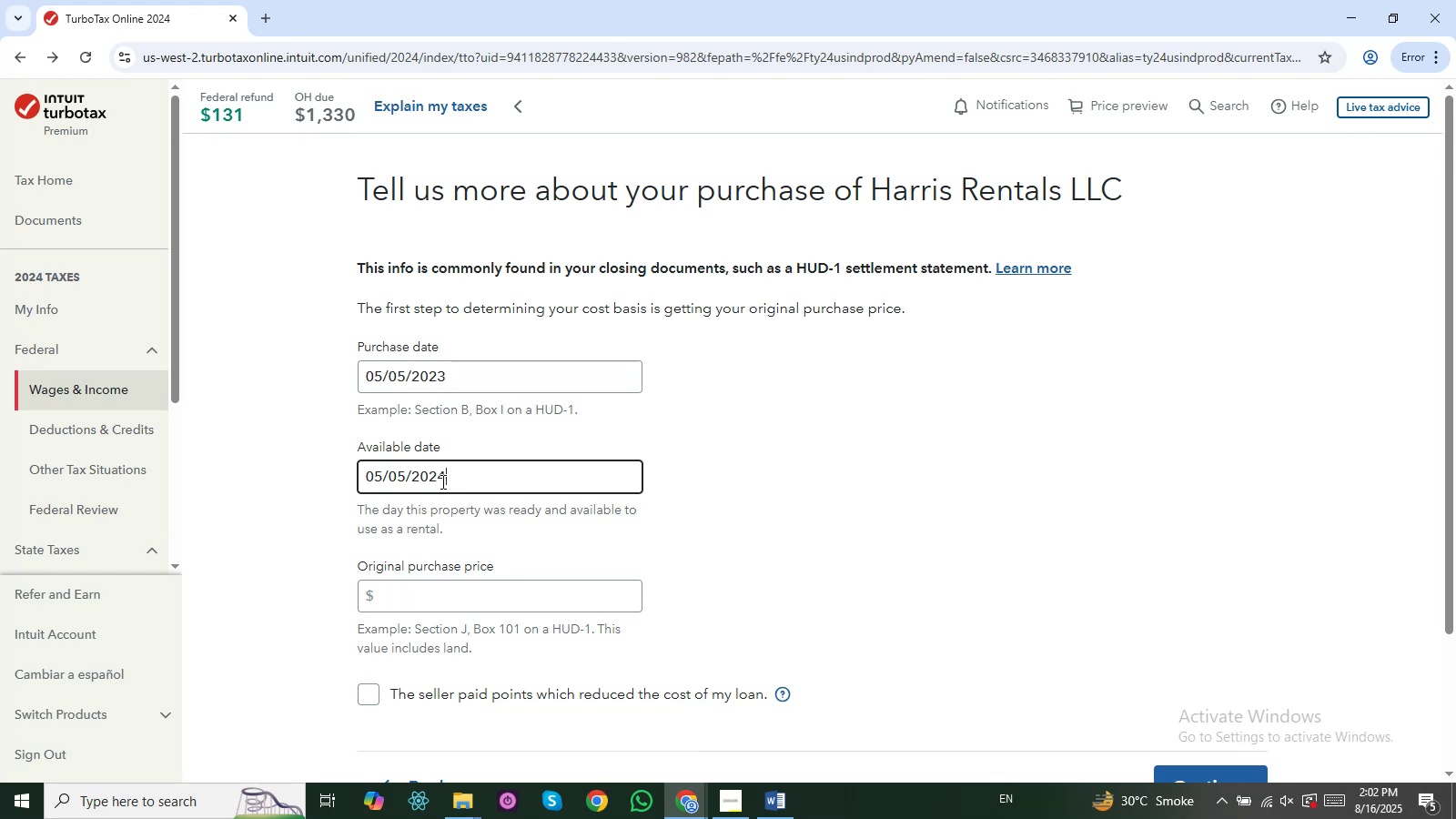 
key(ArrowLeft)
 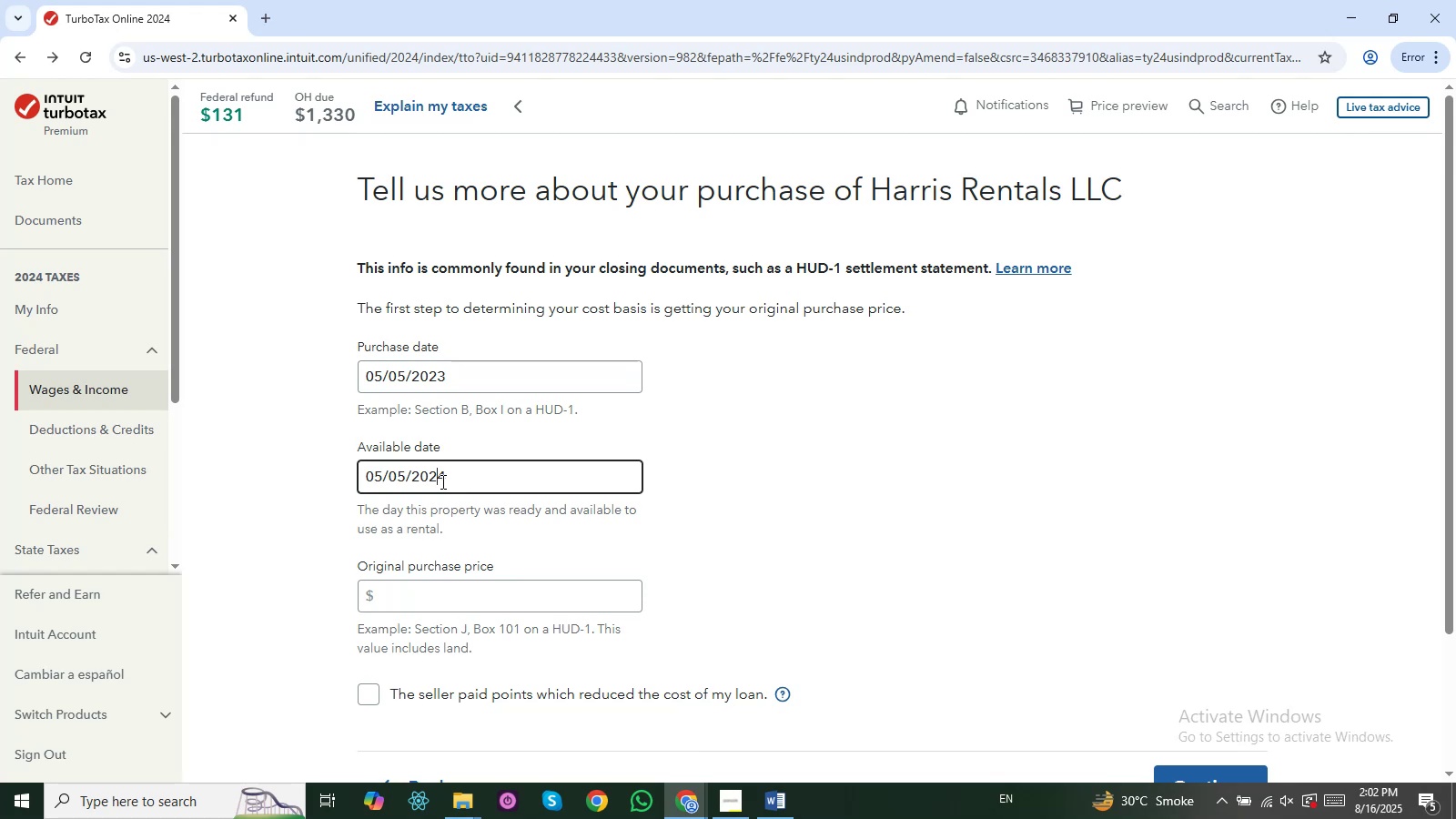 
key(ArrowLeft)
 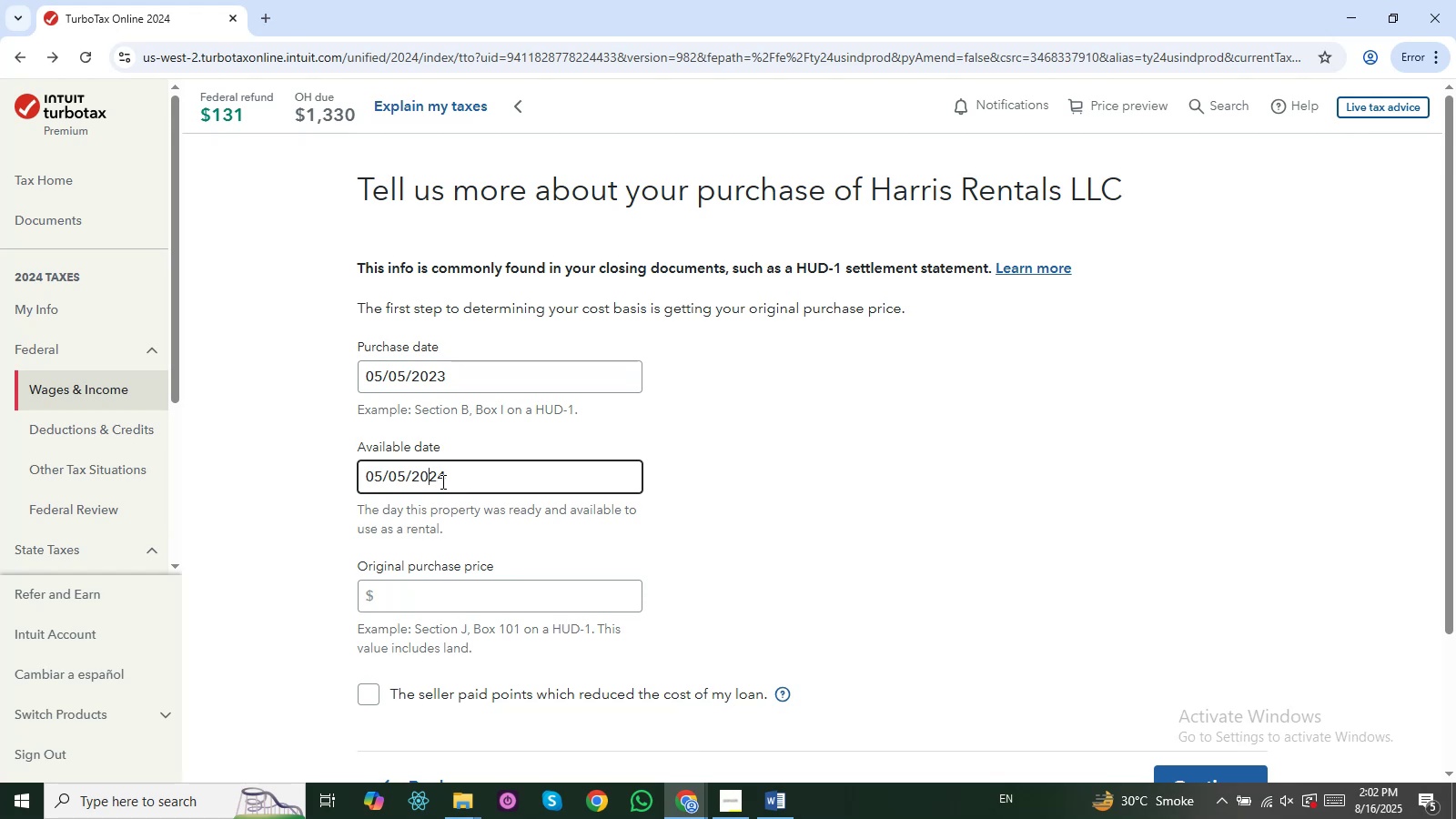 
key(ArrowLeft)
 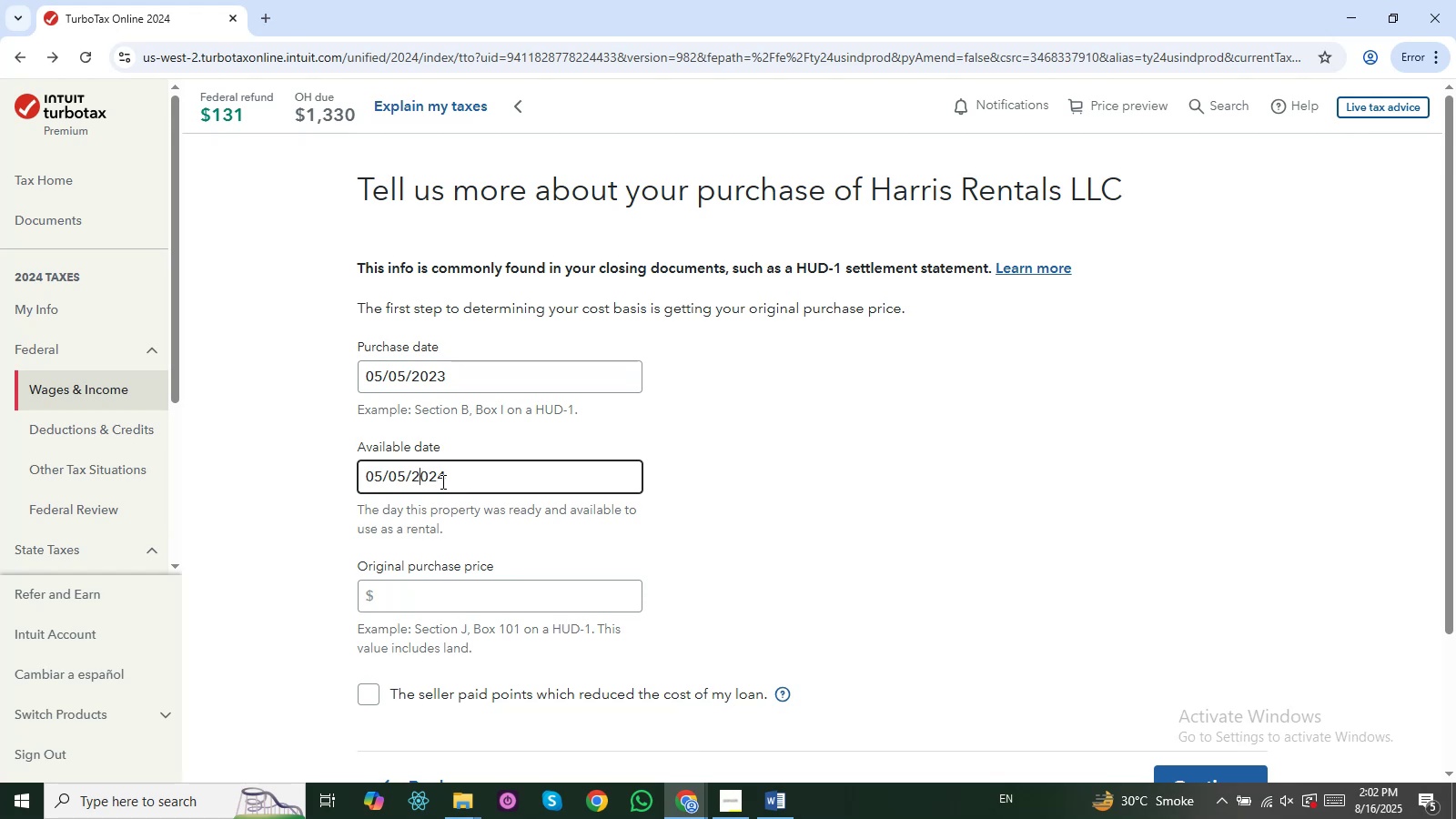 
key(ArrowLeft)
 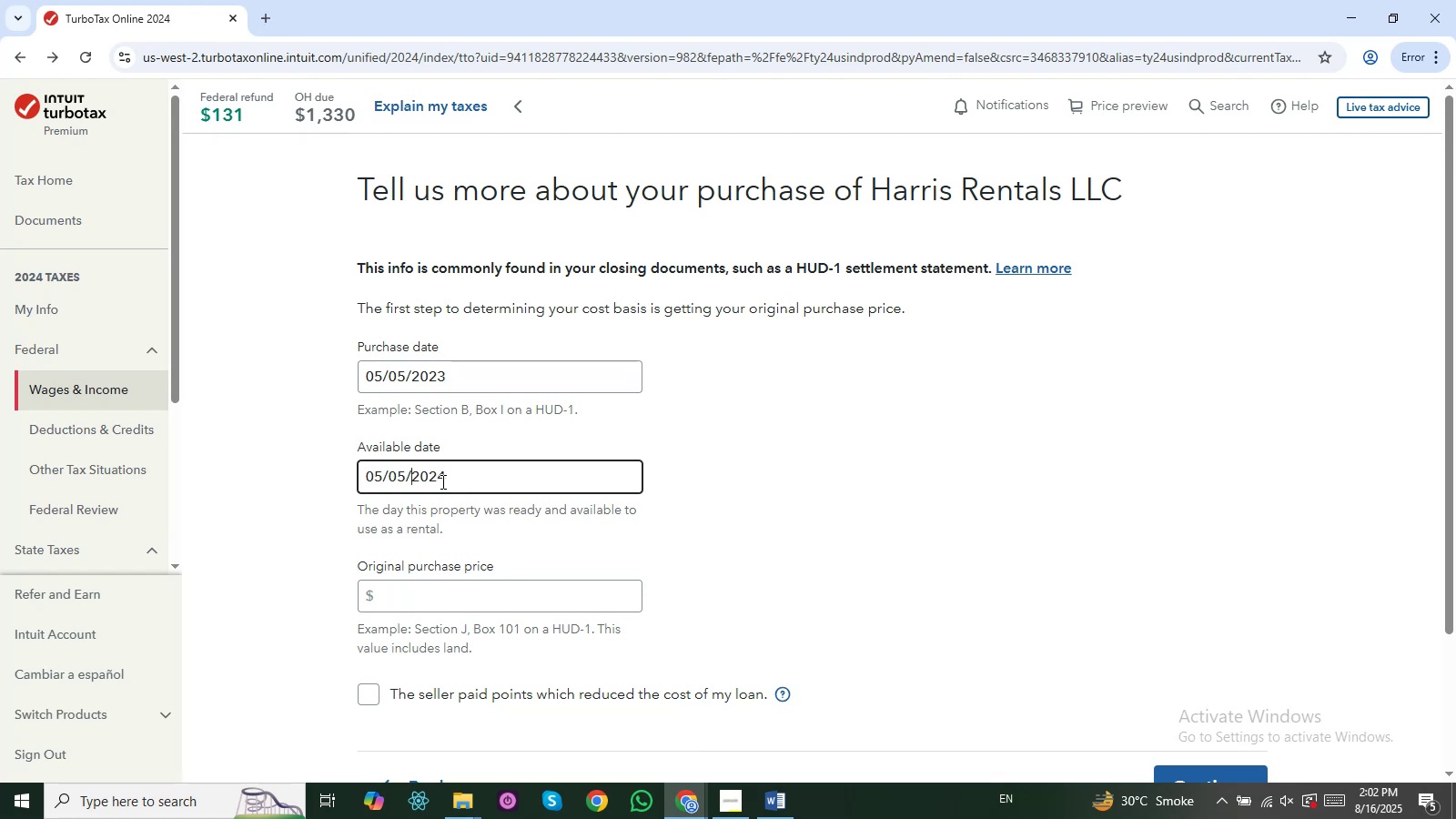 
key(ArrowLeft)
 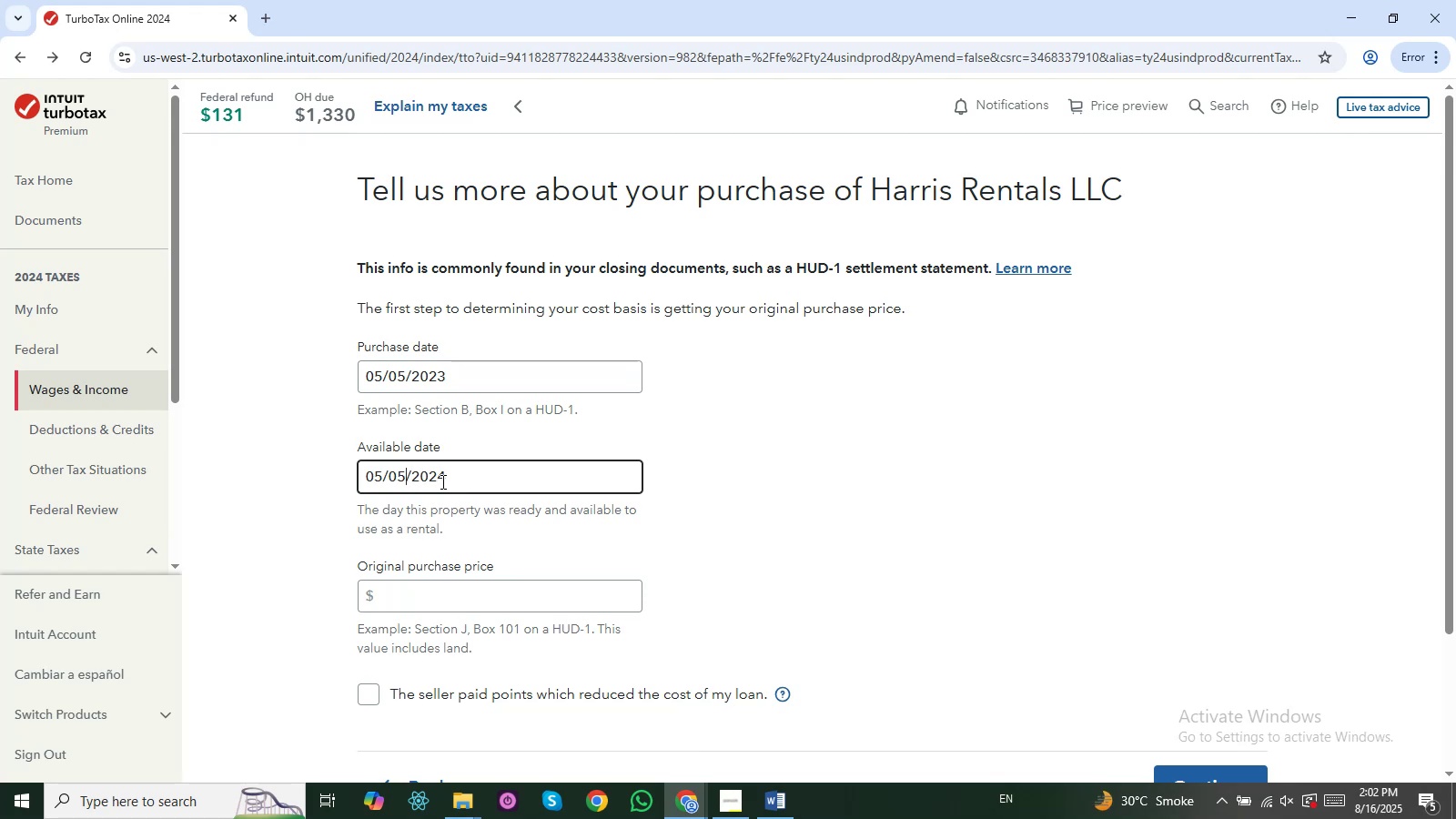 
key(Backspace)
 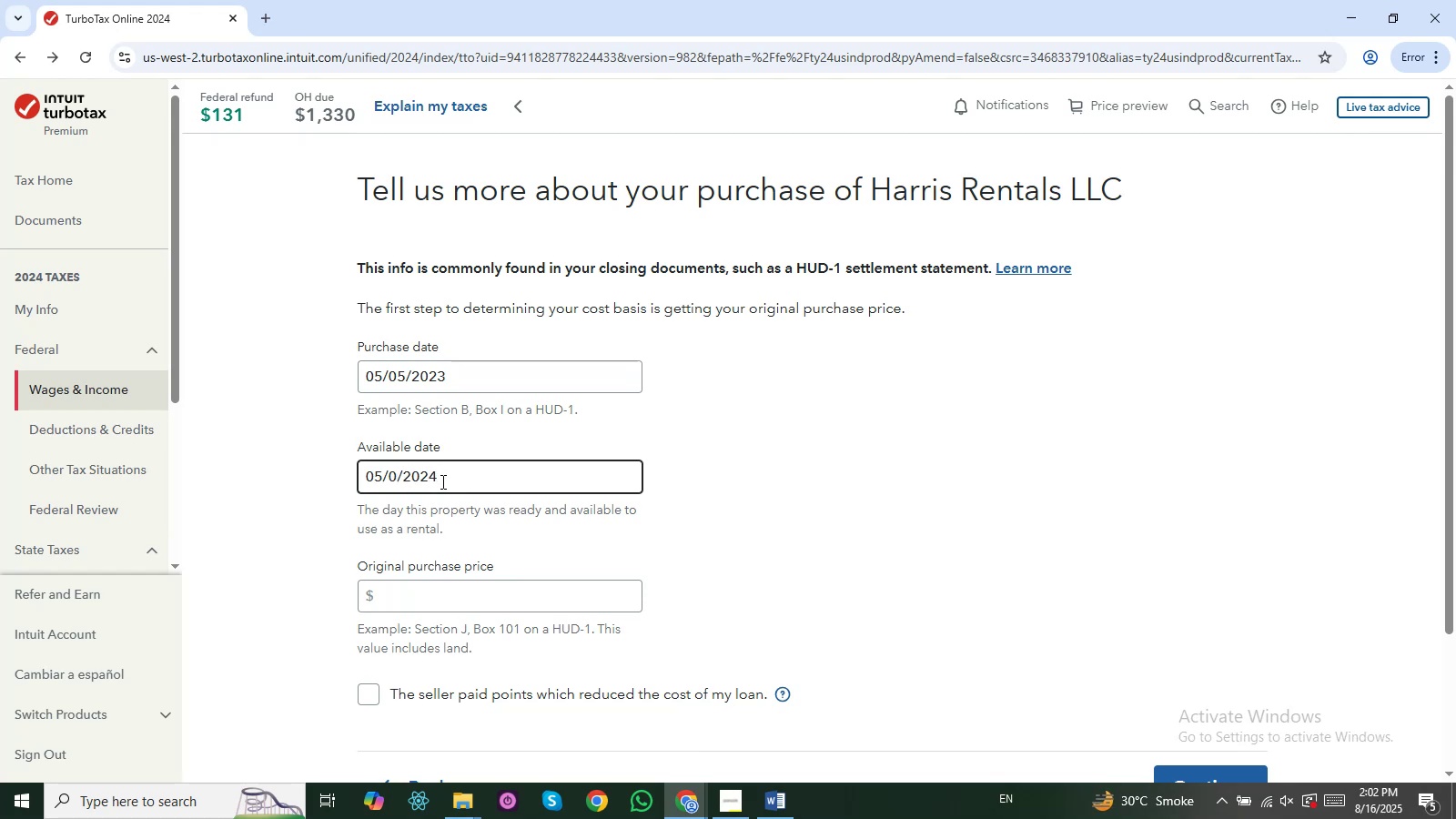 
key(Numpad1)
 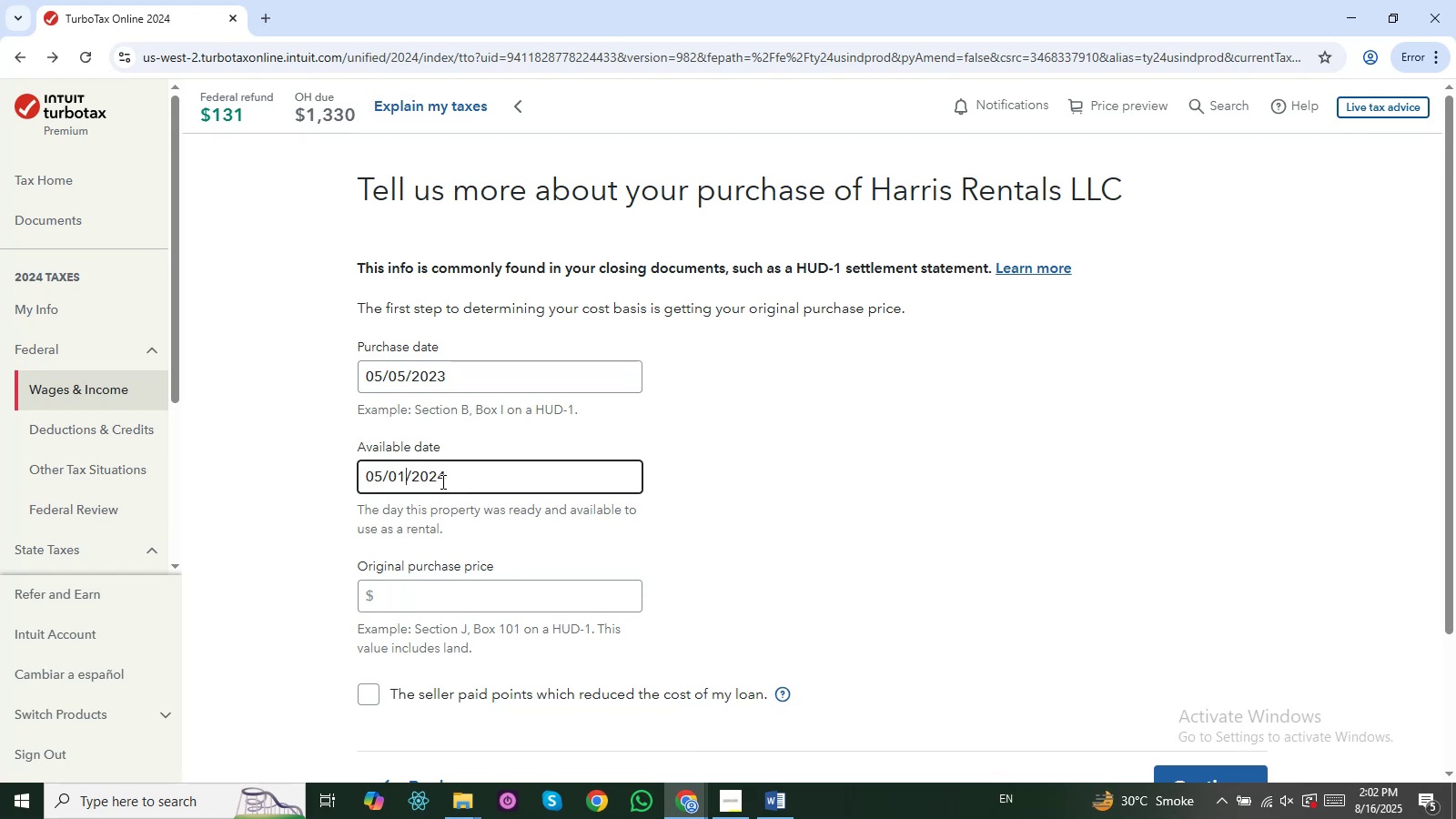 
key(ArrowLeft)
 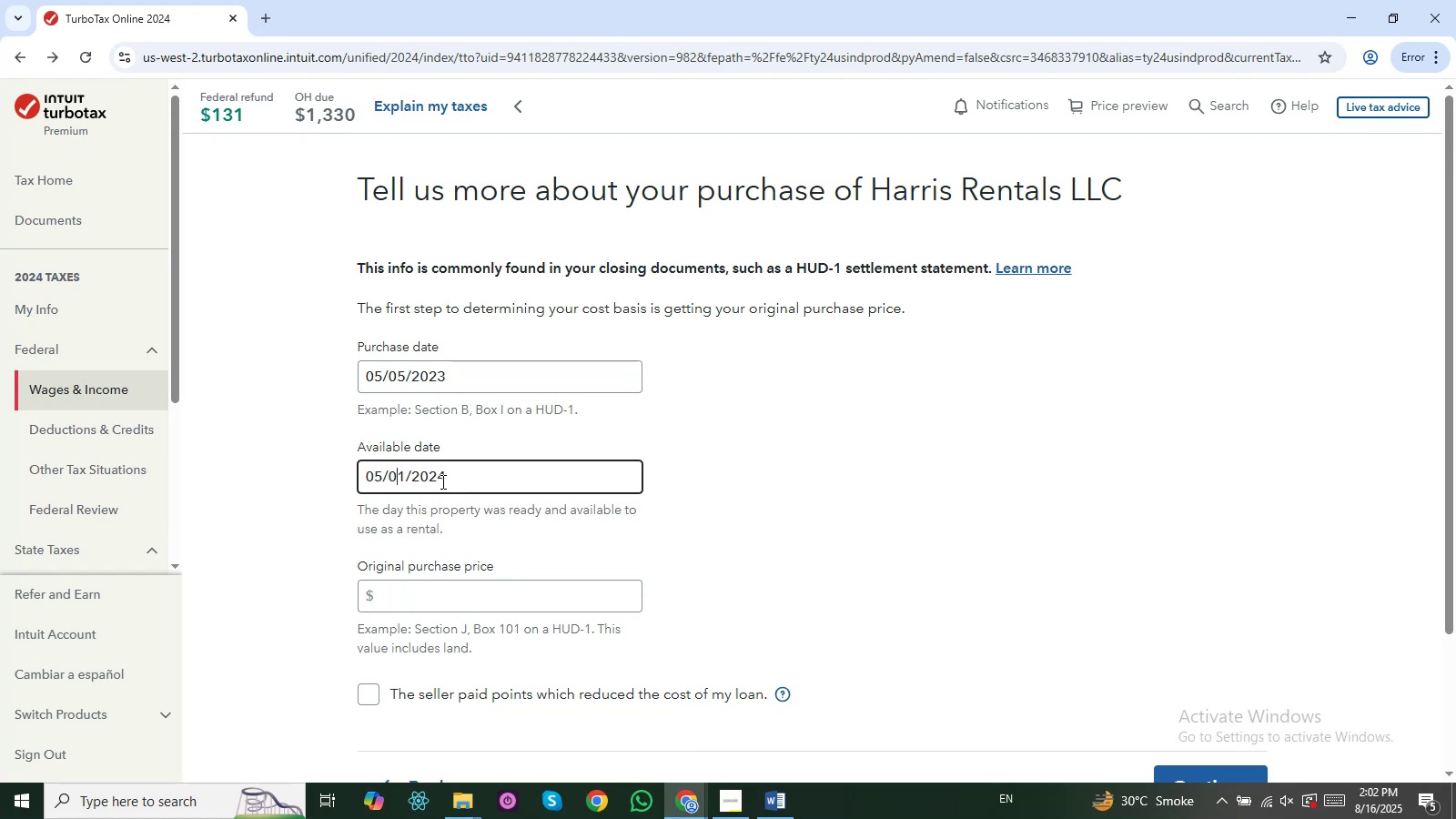 
key(ArrowLeft)
 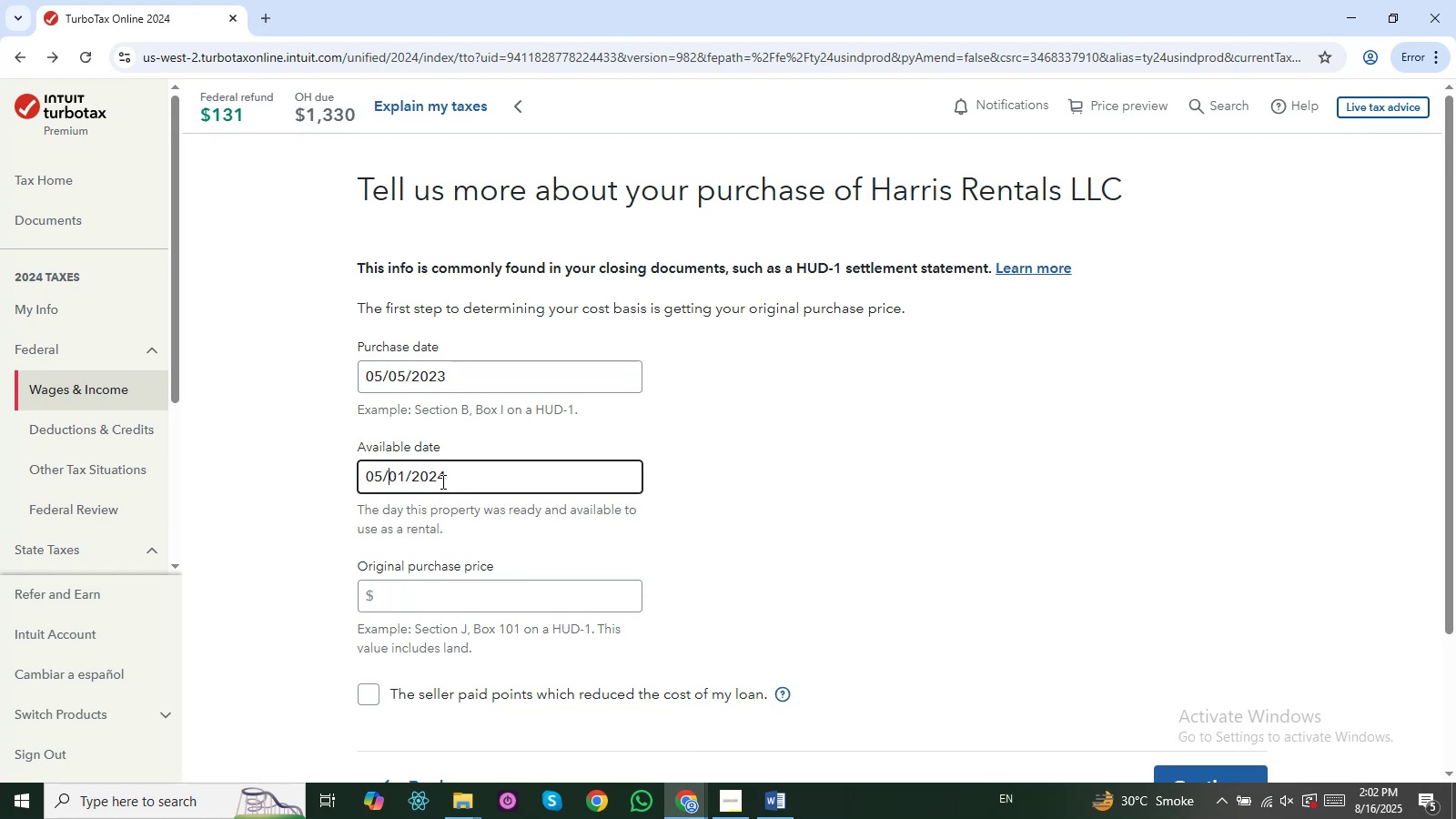 
key(ArrowLeft)
 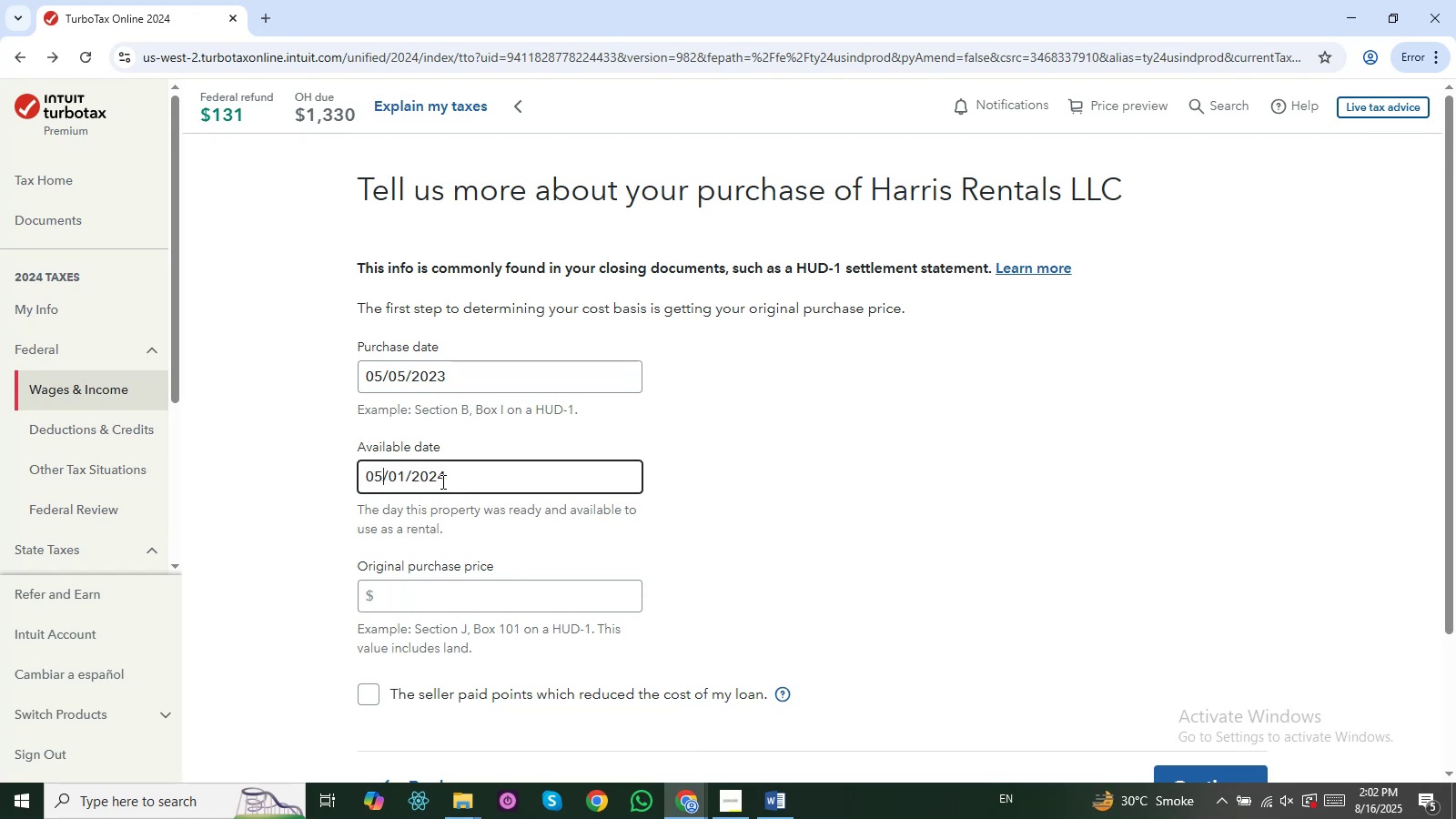 
key(Backspace)
 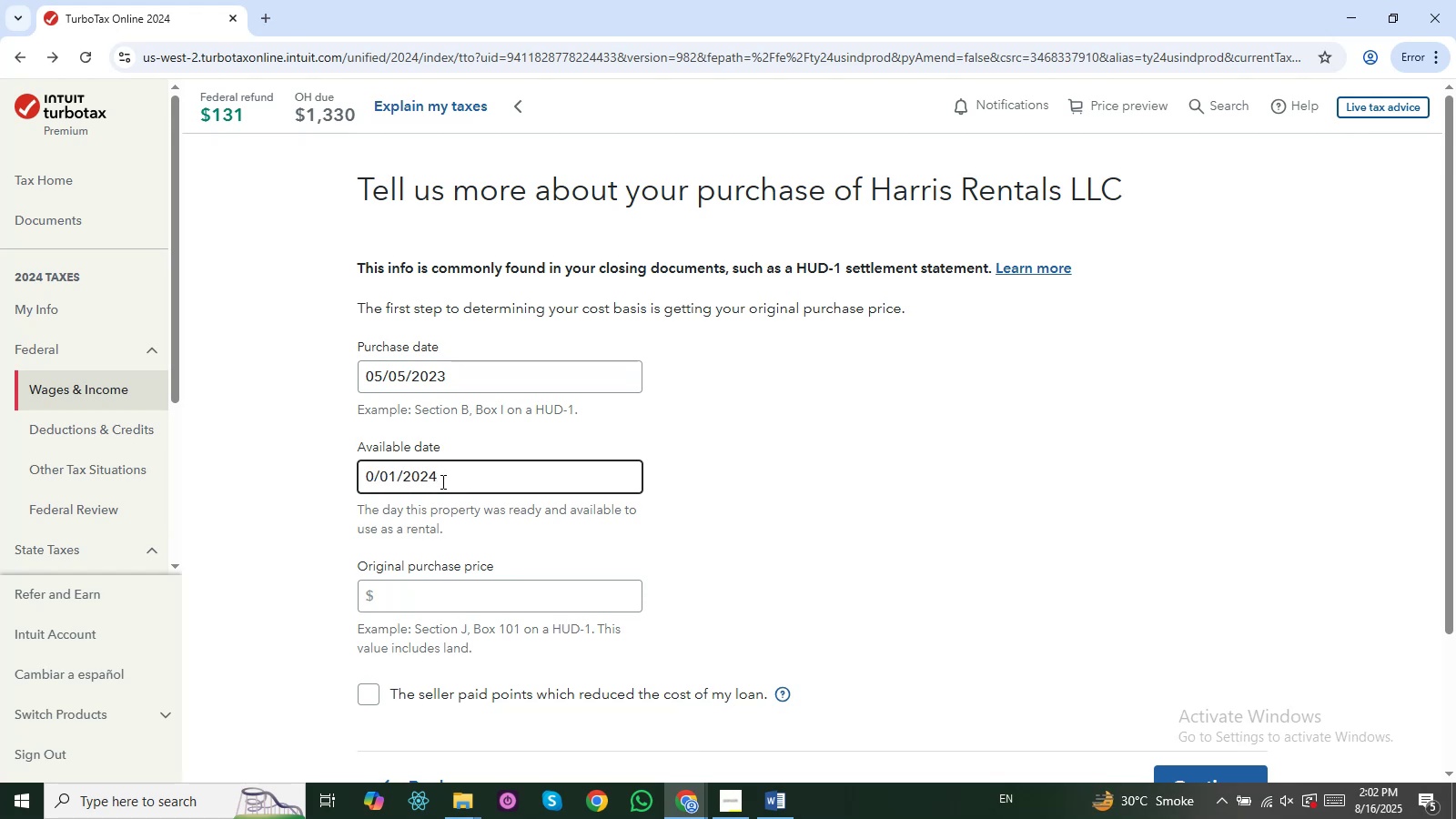 
key(Numpad1)
 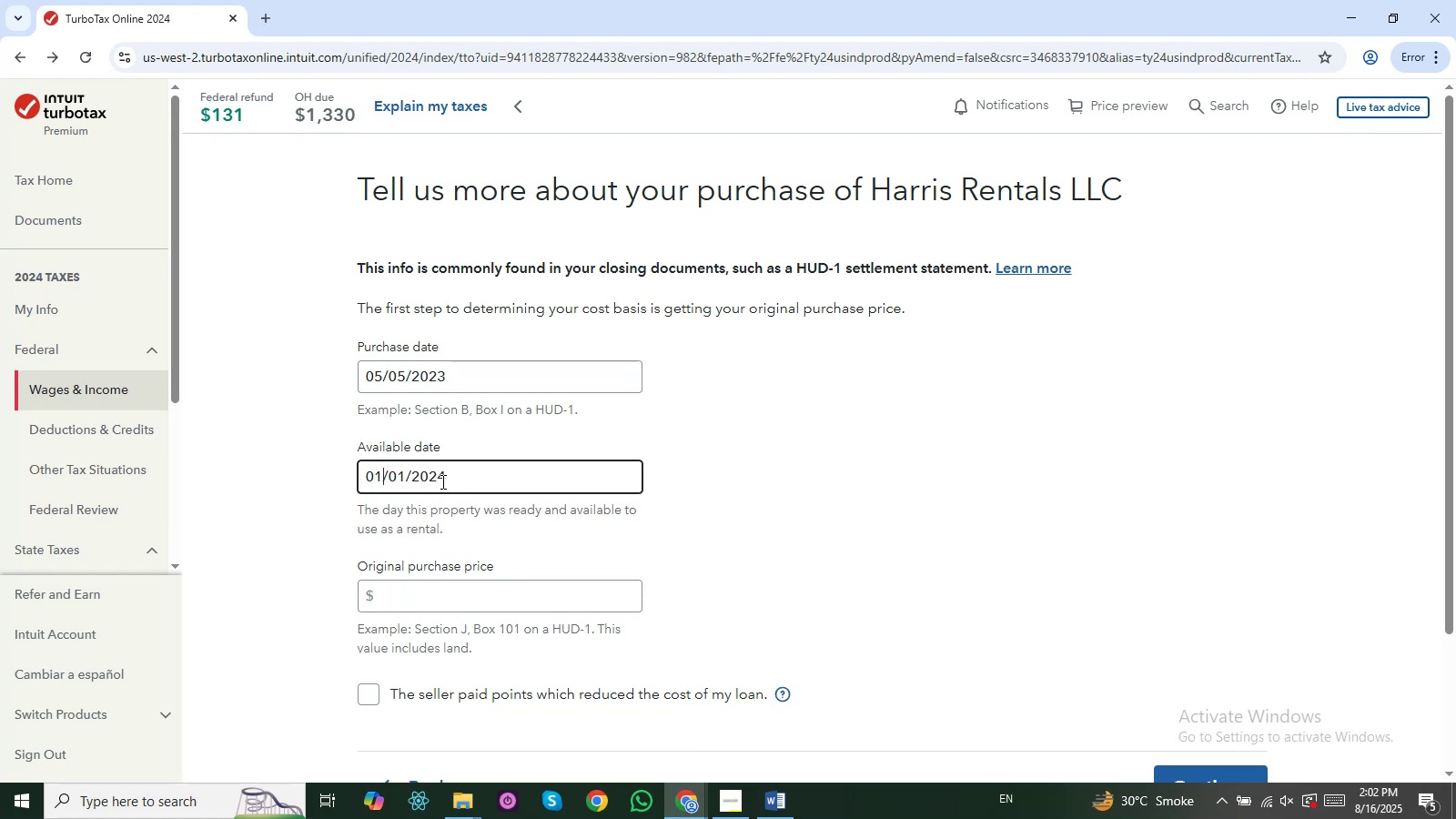 
key(Enter)
 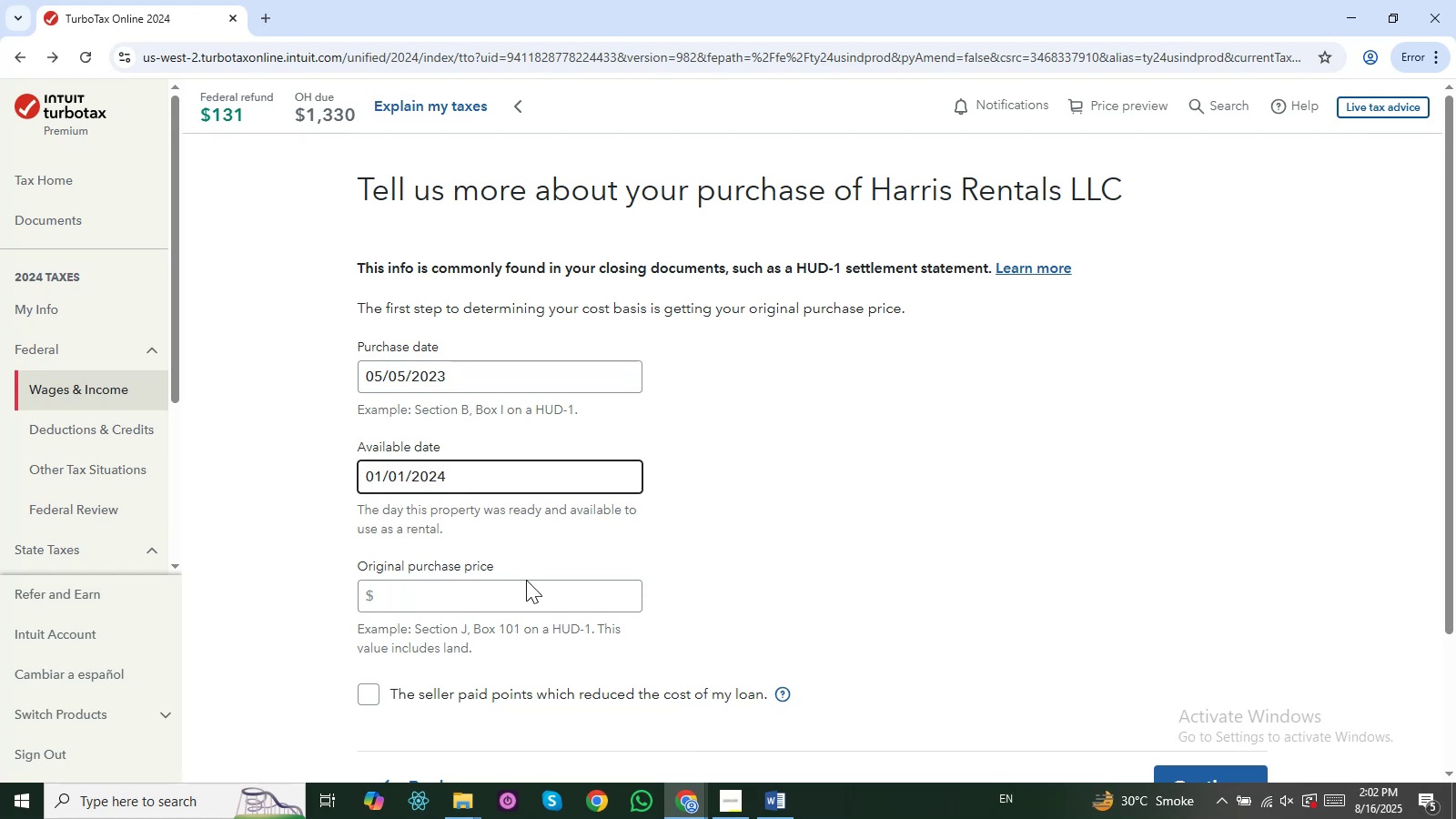 
left_click([527, 584])
 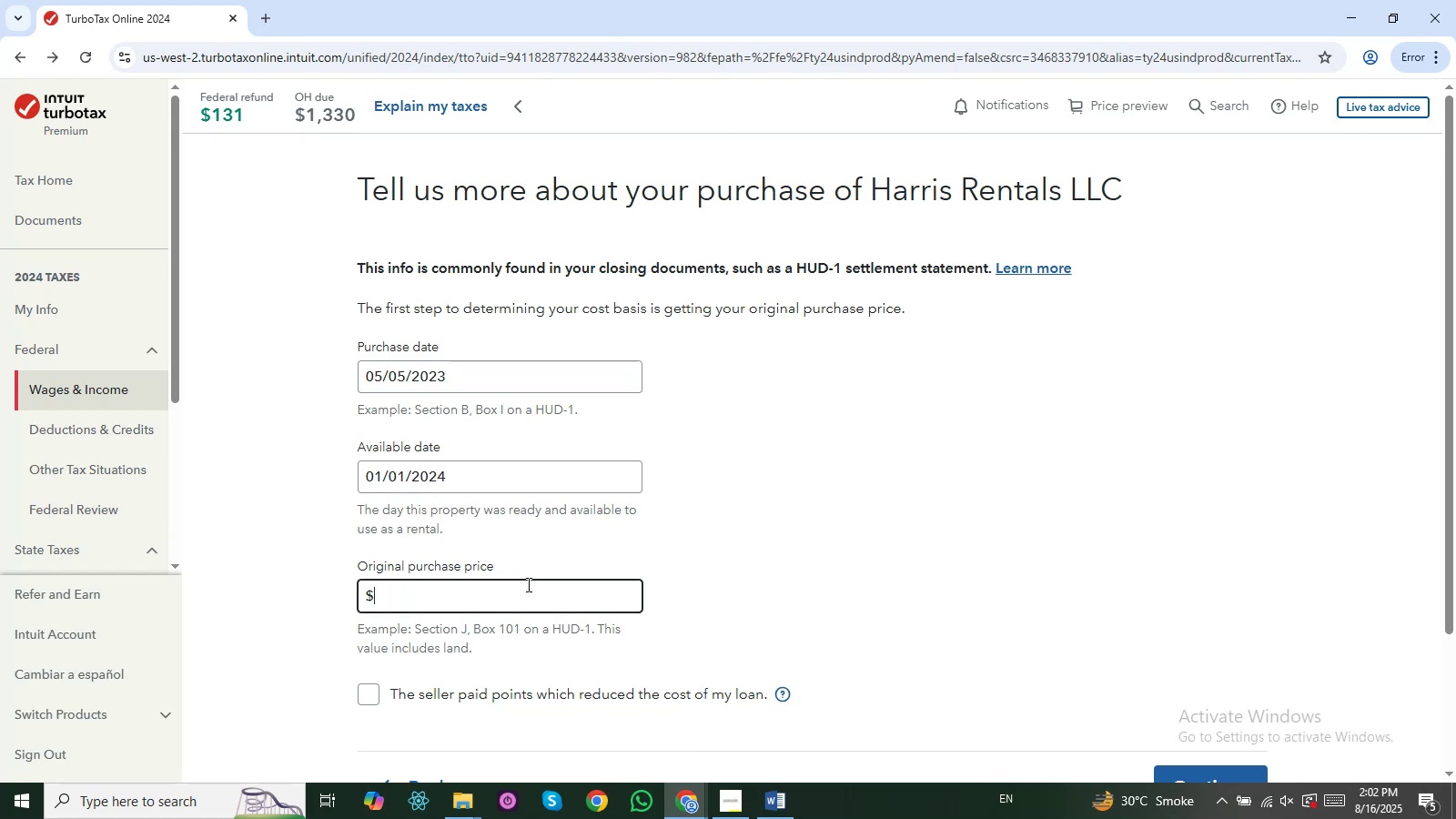 
key(Numpad2)
 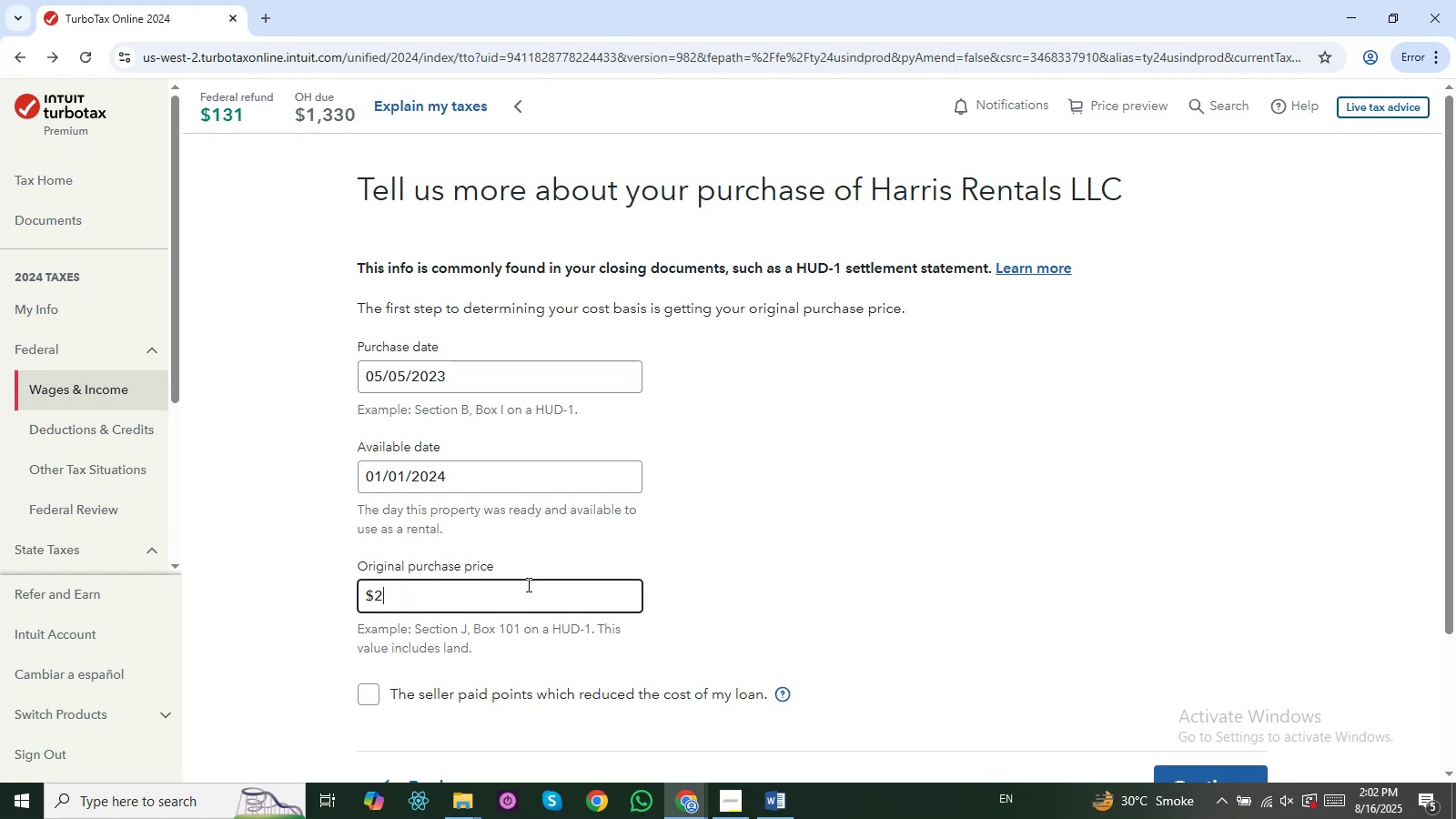 
key(Numpad5)
 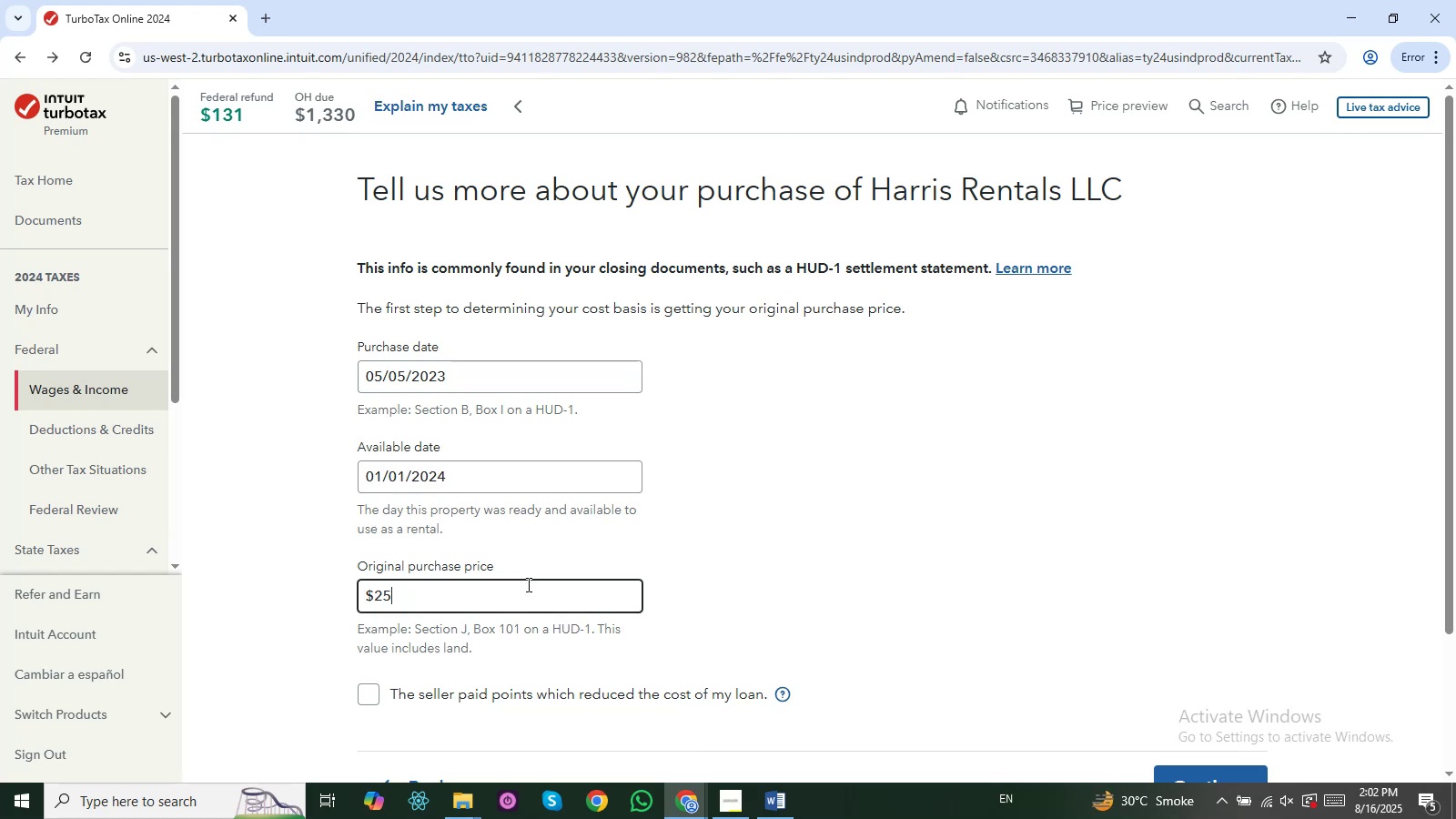 
key(Numpad0)
 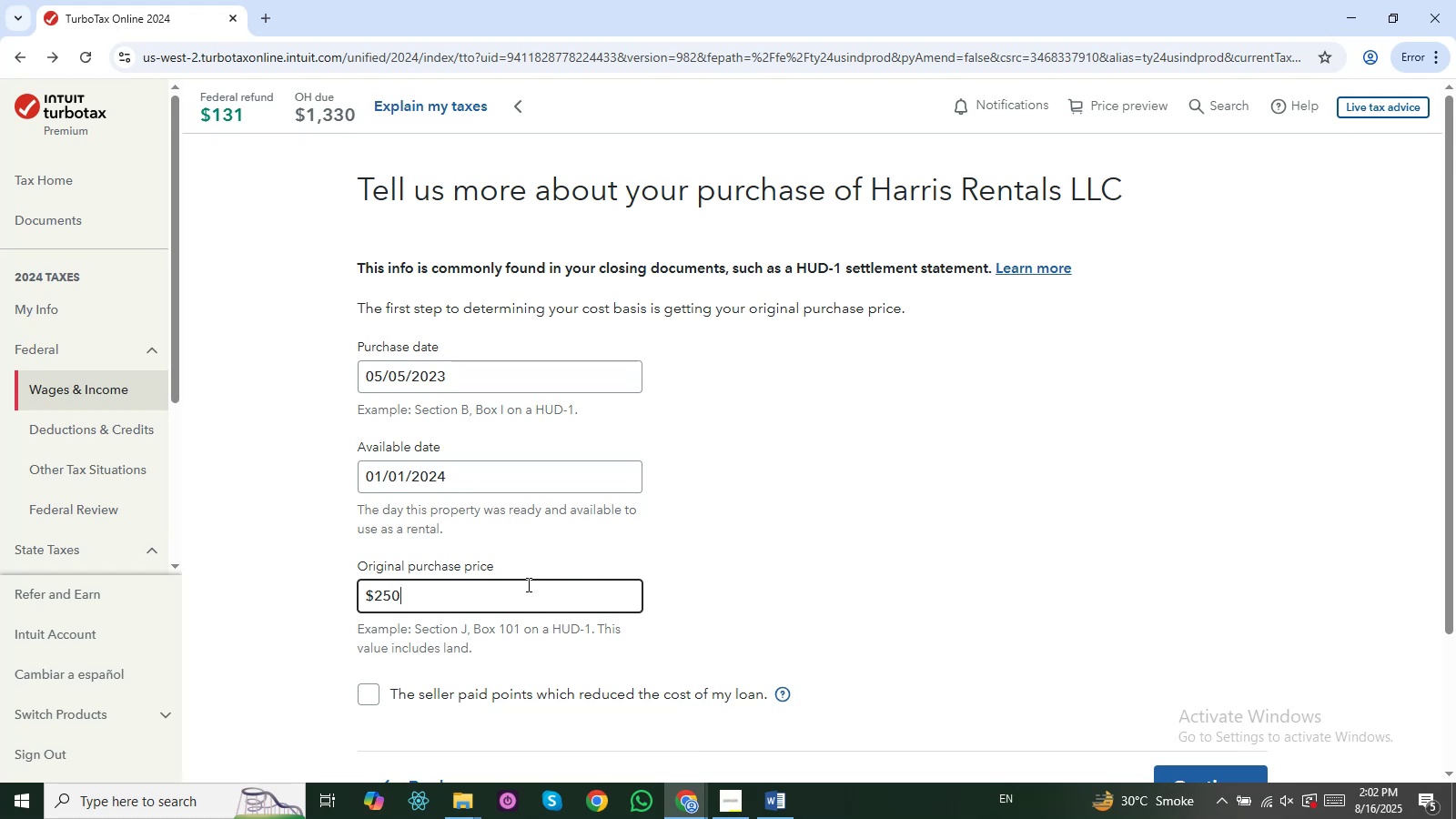 
key(Numpad0)
 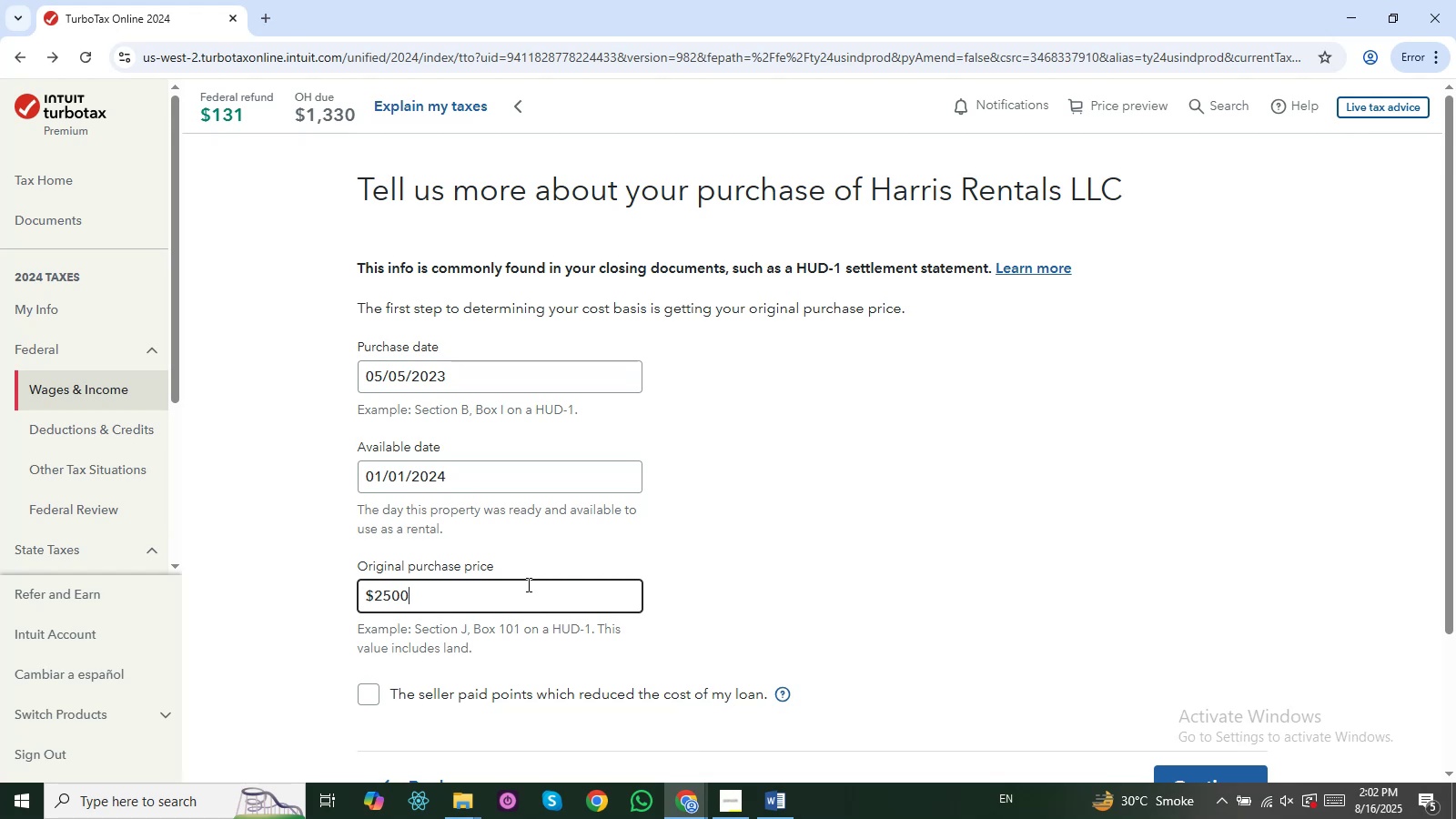 
key(Numpad0)
 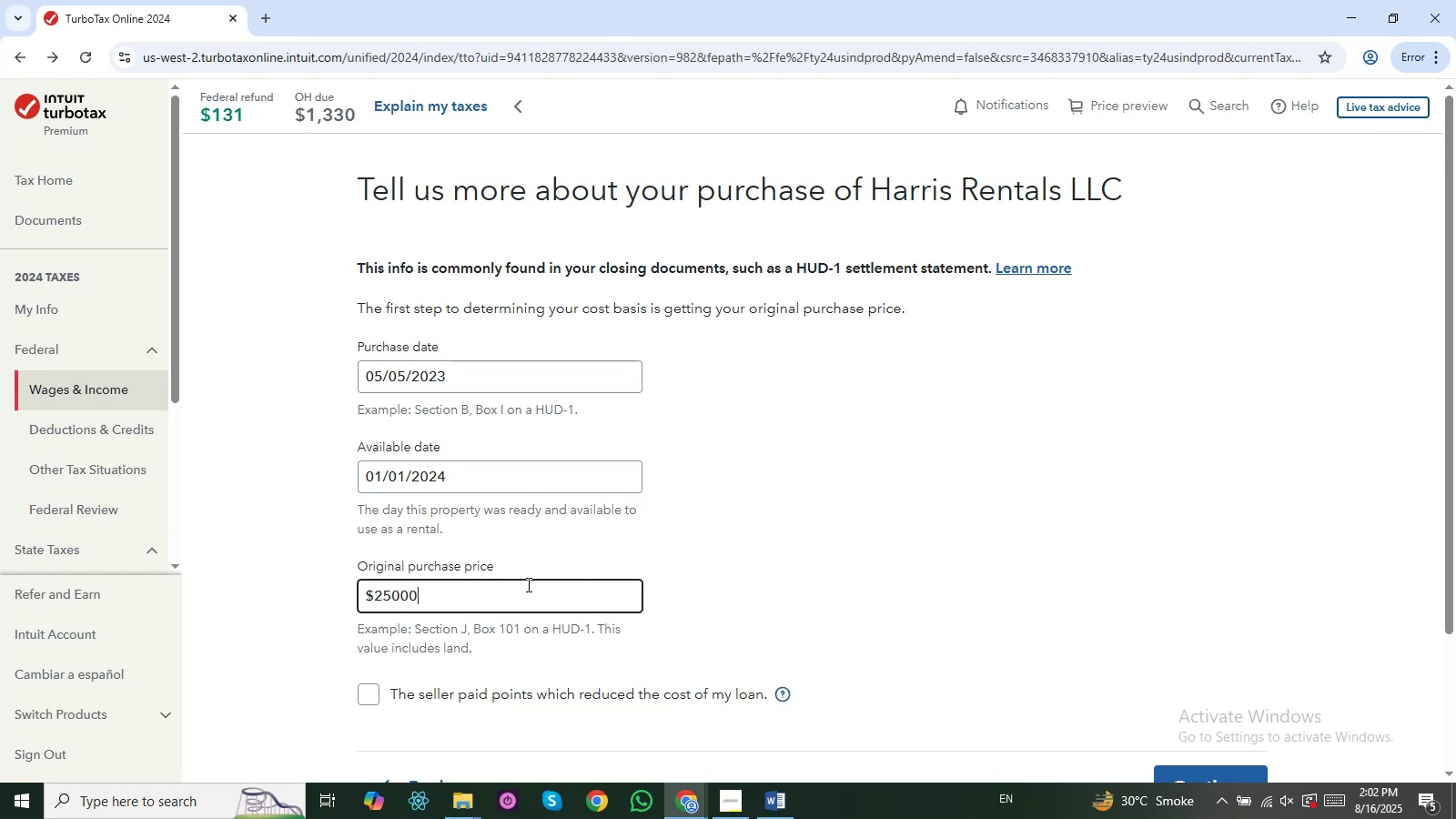 
key(Numpad0)
 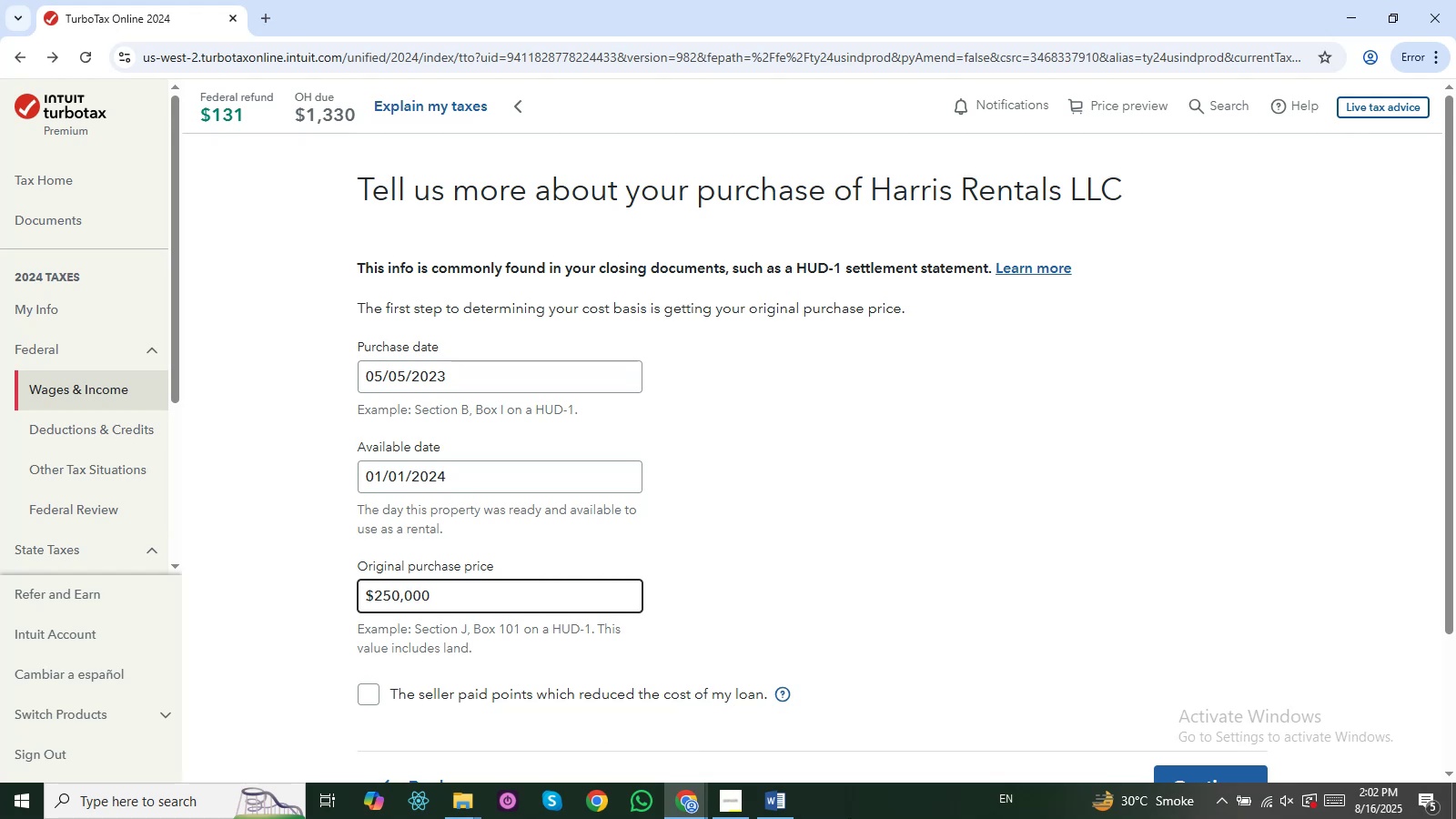 
scroll: coordinate [636, 676], scroll_direction: down, amount: 1.0
 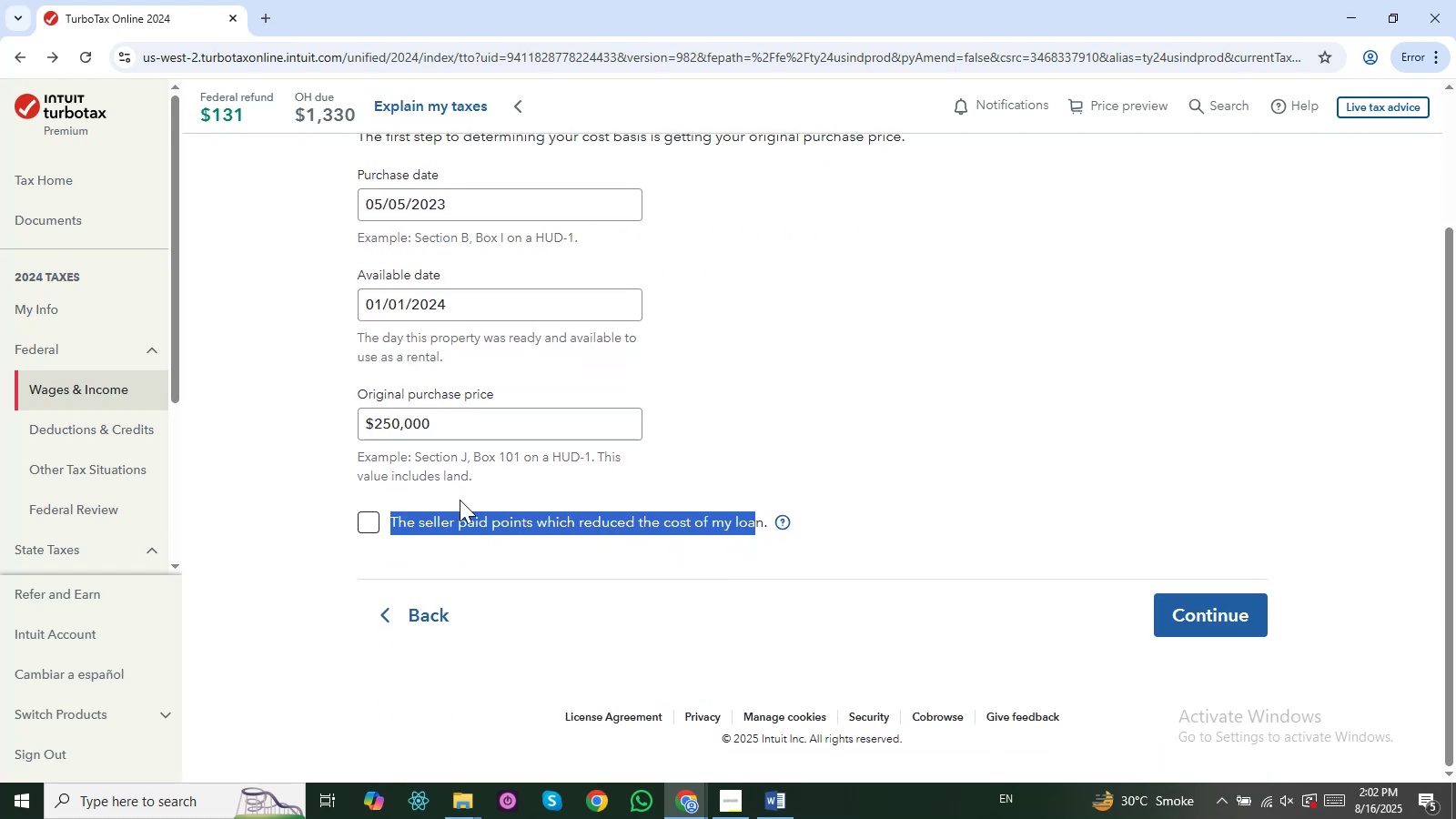 
wait(6.39)
 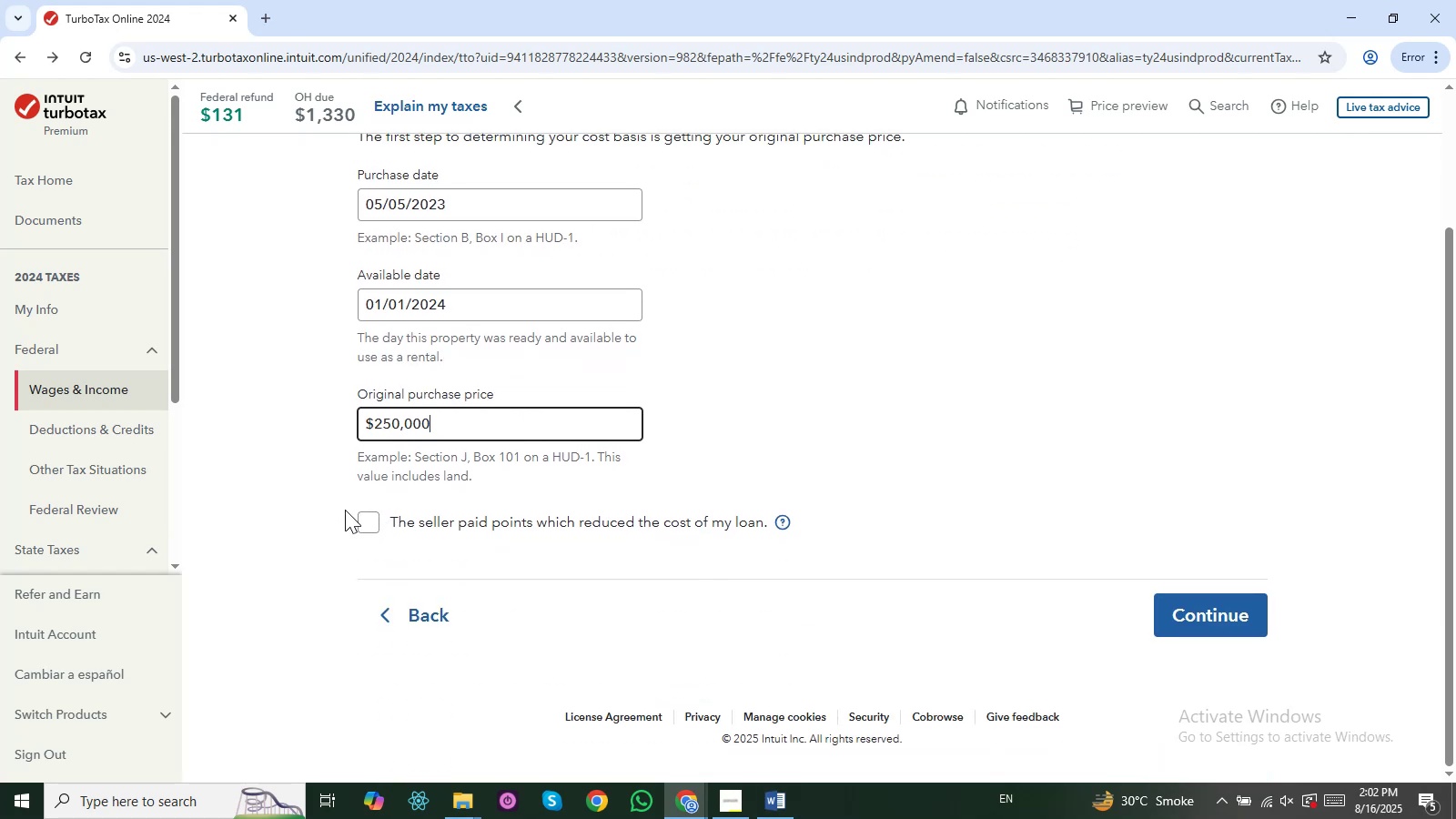 
left_click([569, 477])
 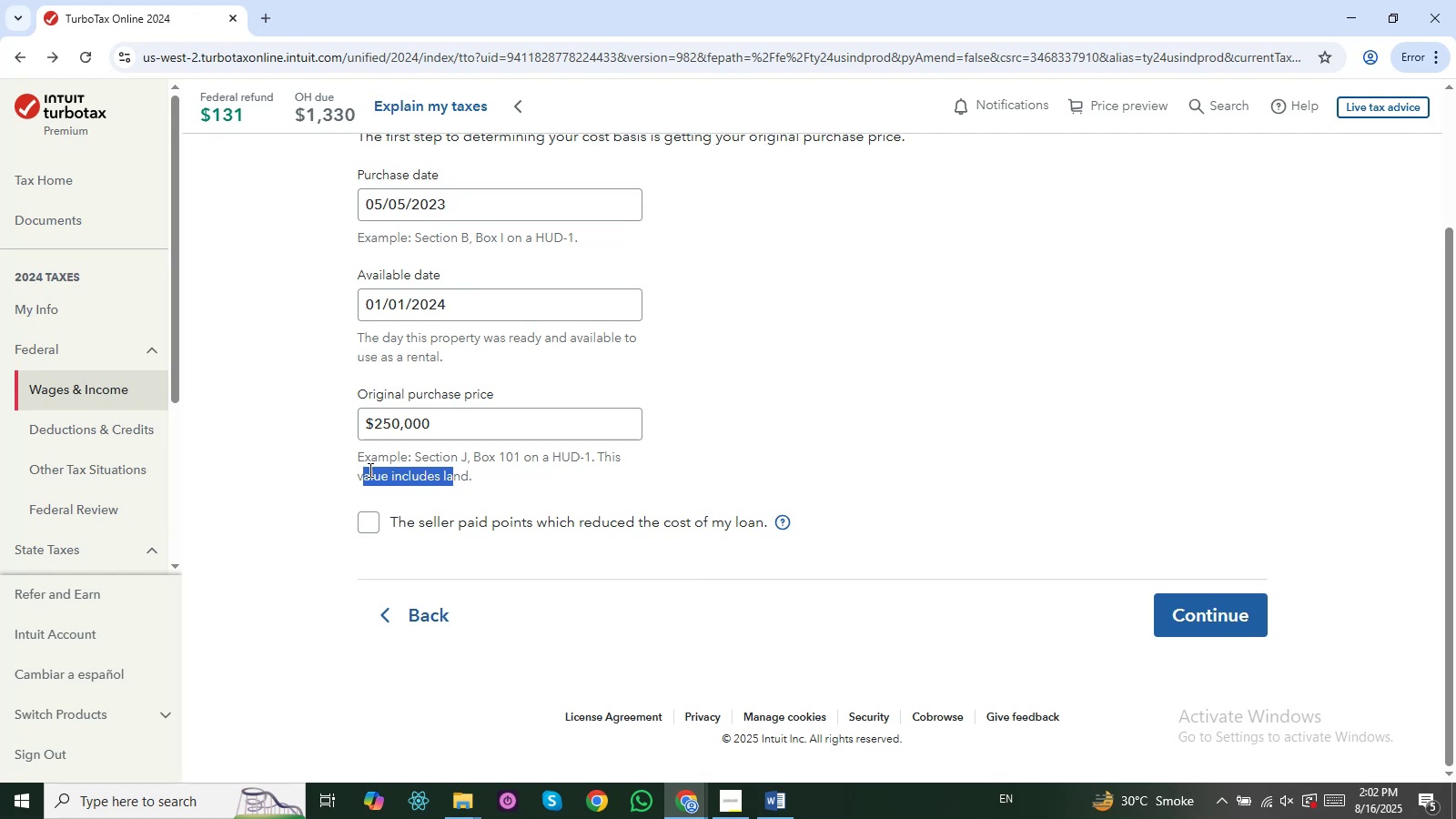 
left_click([400, 470])
 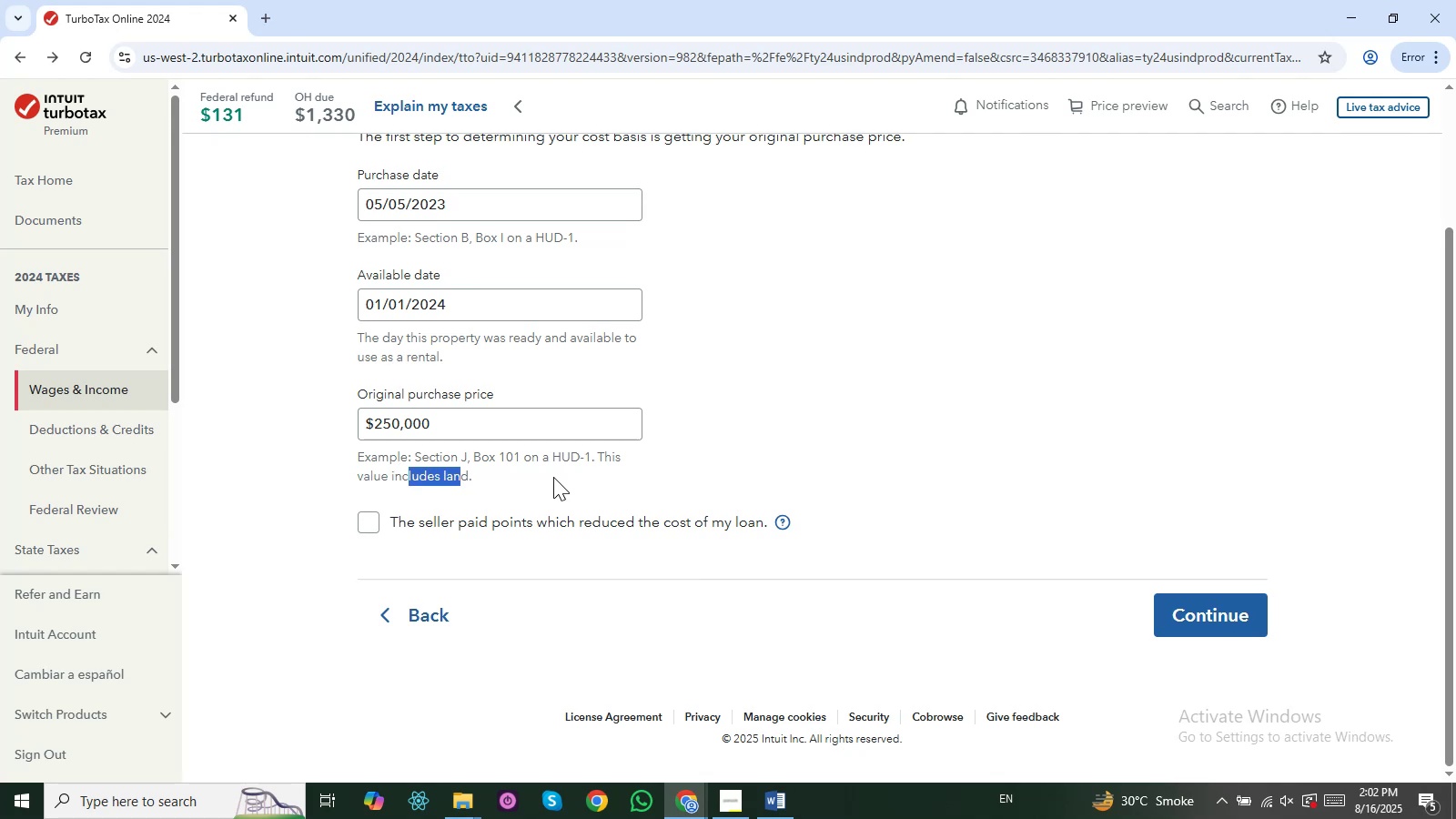 
left_click([553, 477])
 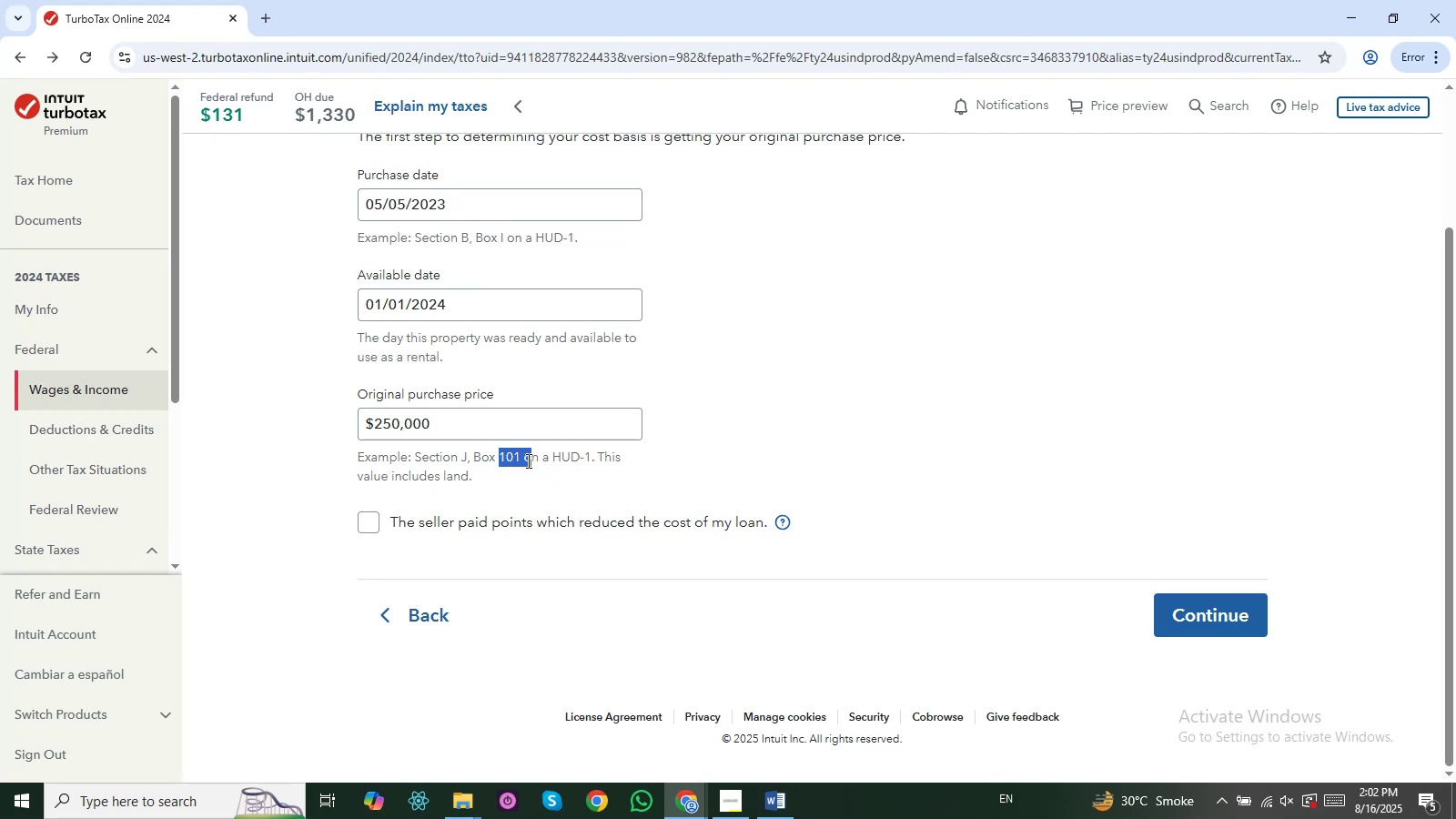 
wait(6.95)
 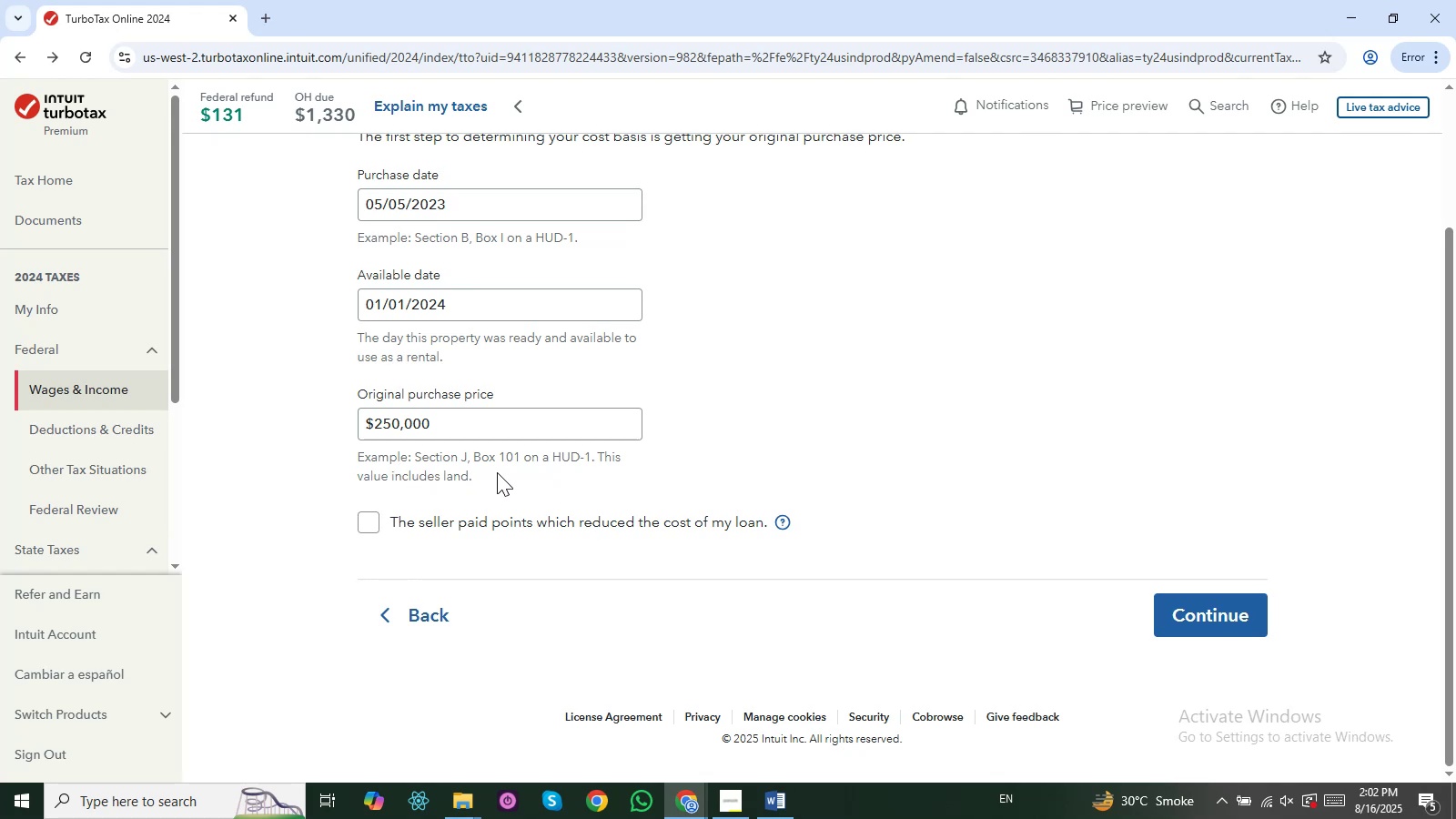 
key(Control+T)
 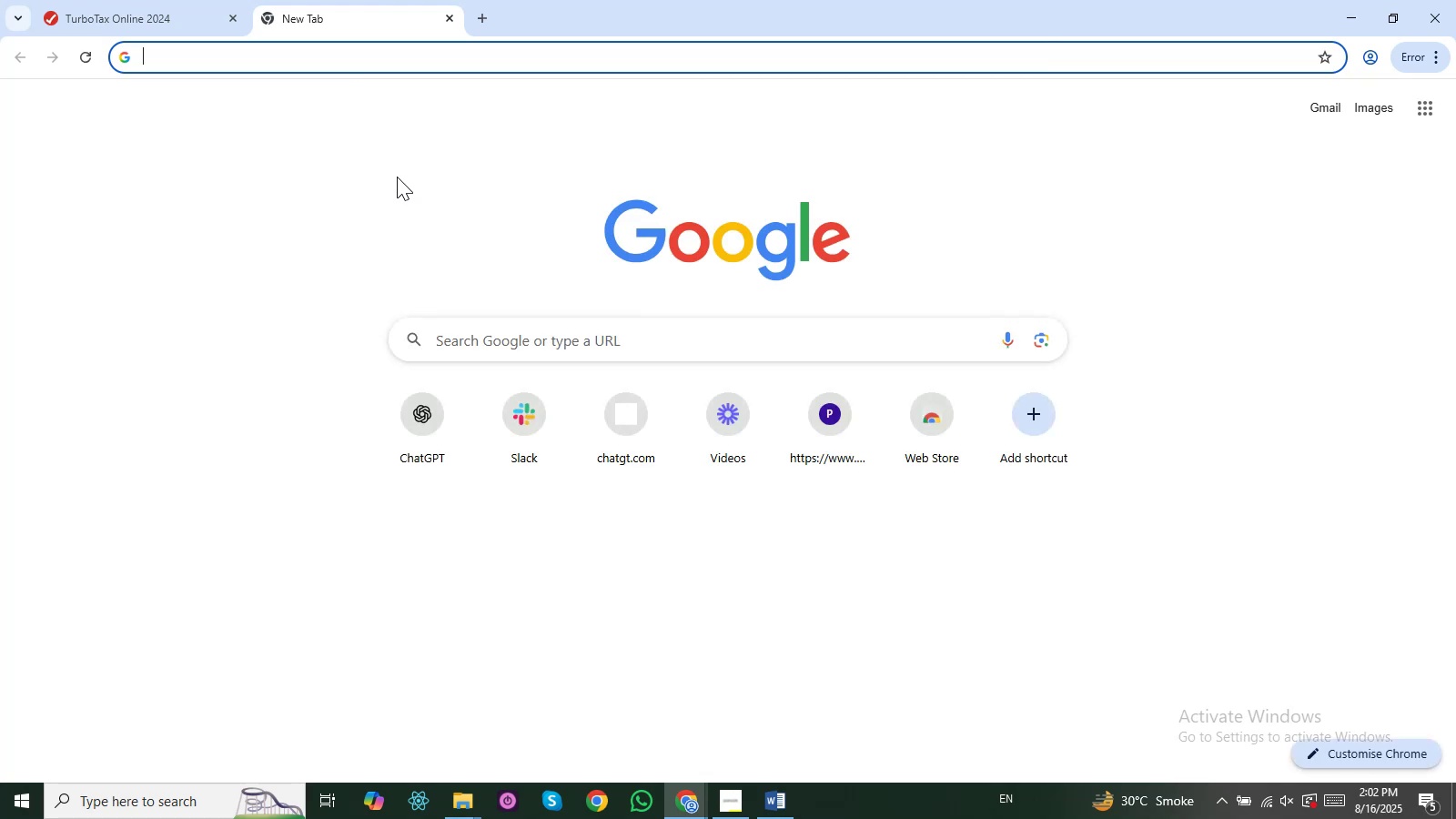 
type(HUD -1 form )
 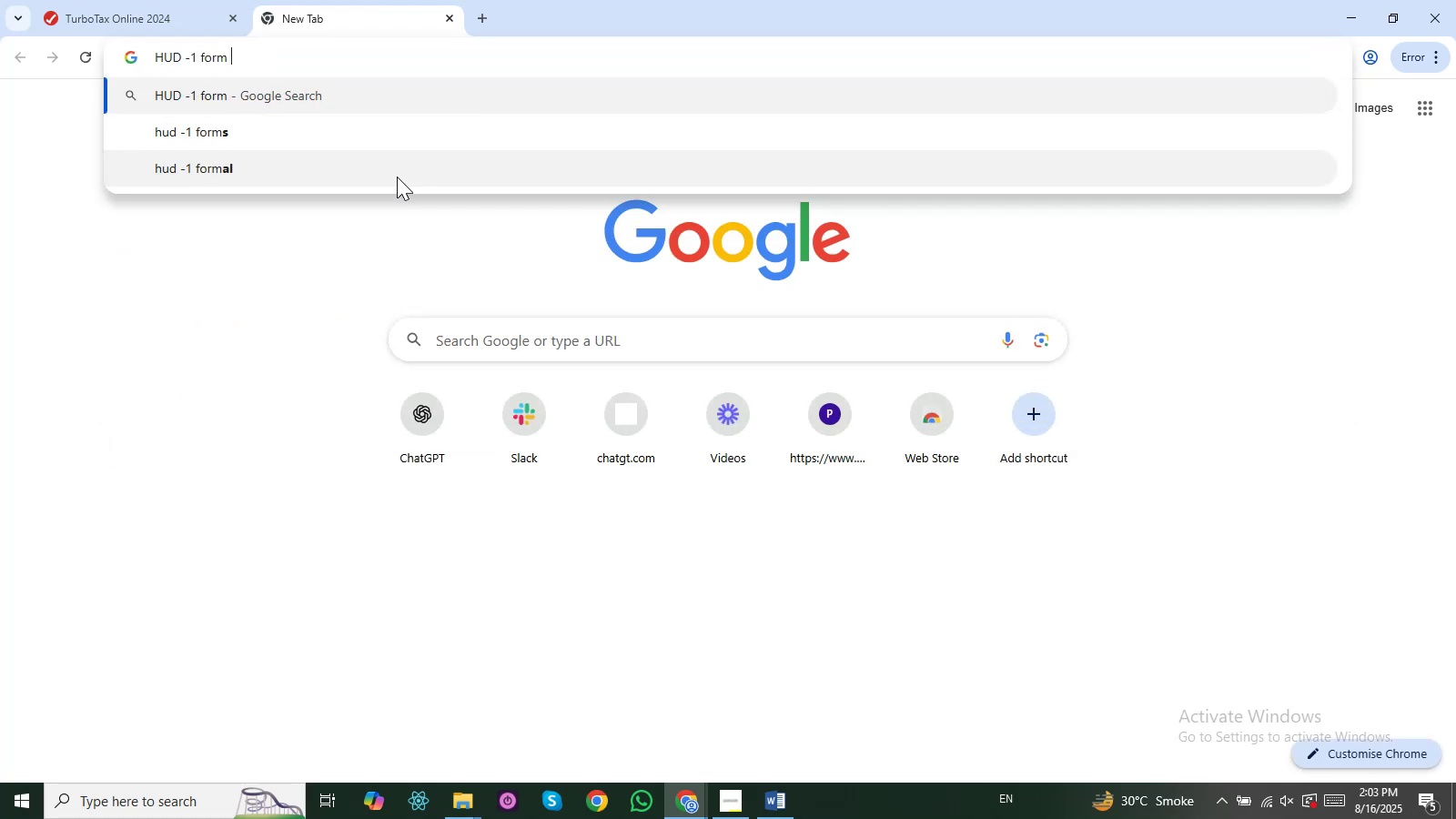 
key(Enter)
 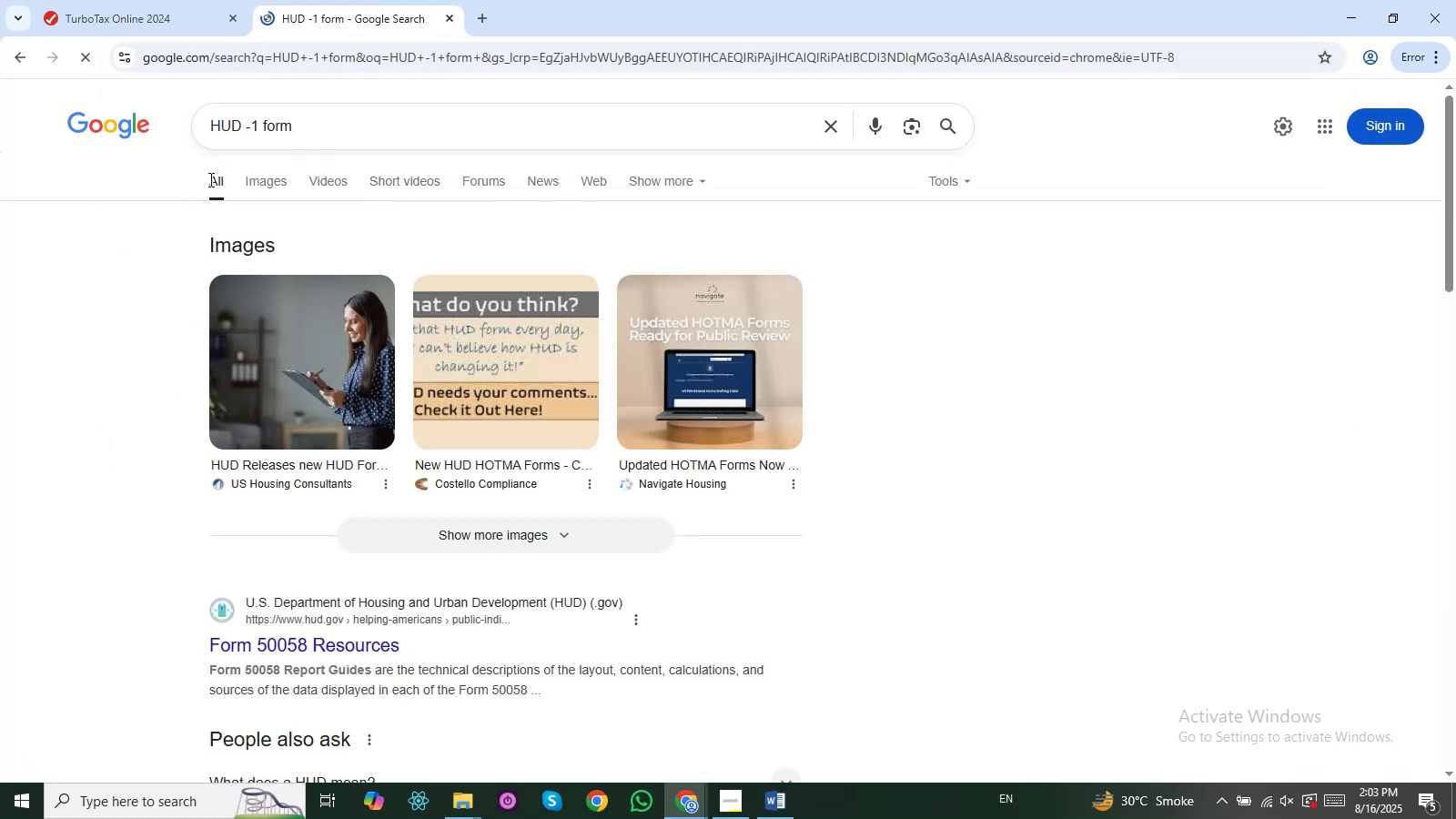 
left_click([266, 185])
 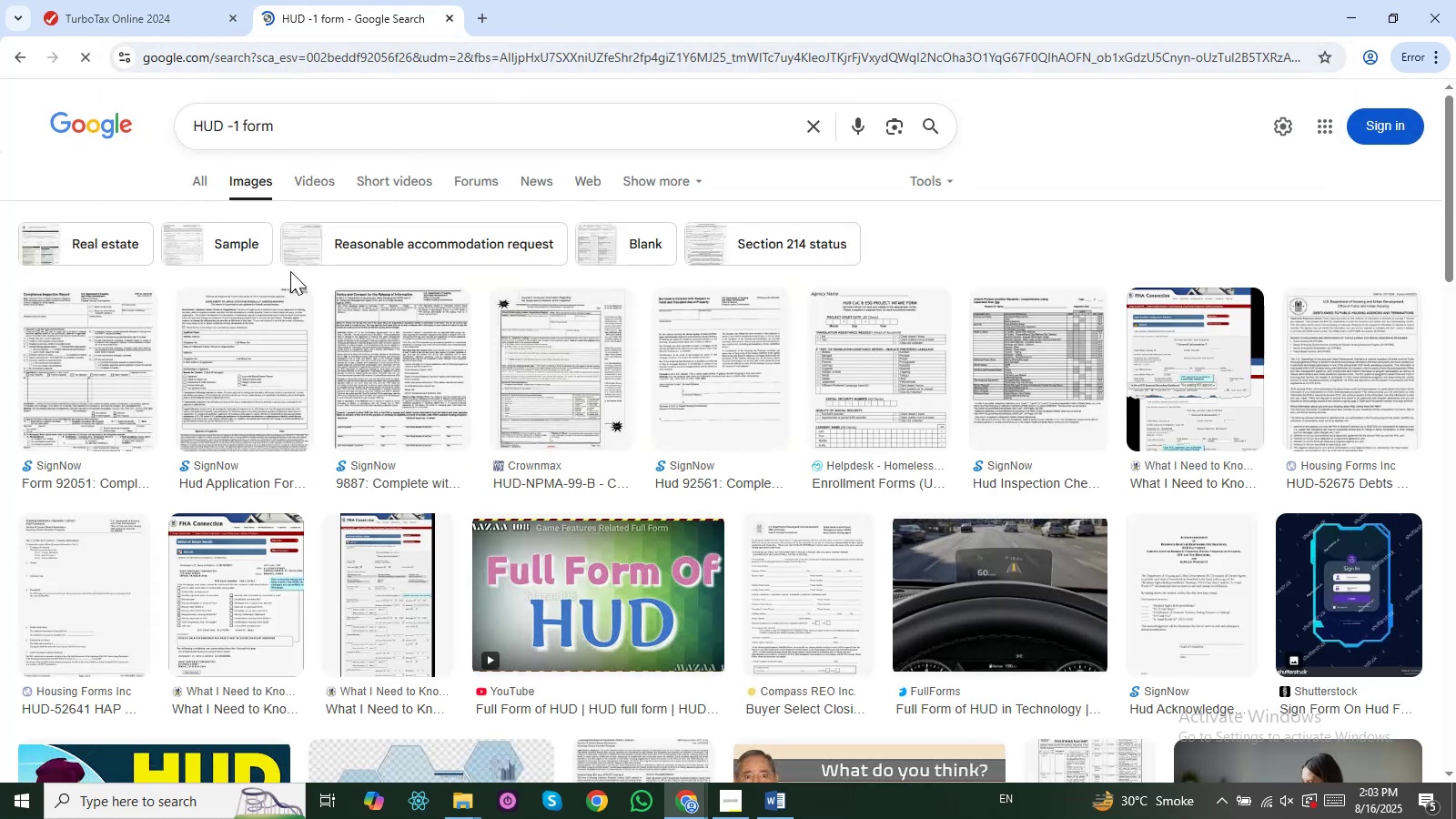 
left_click([169, 323])
 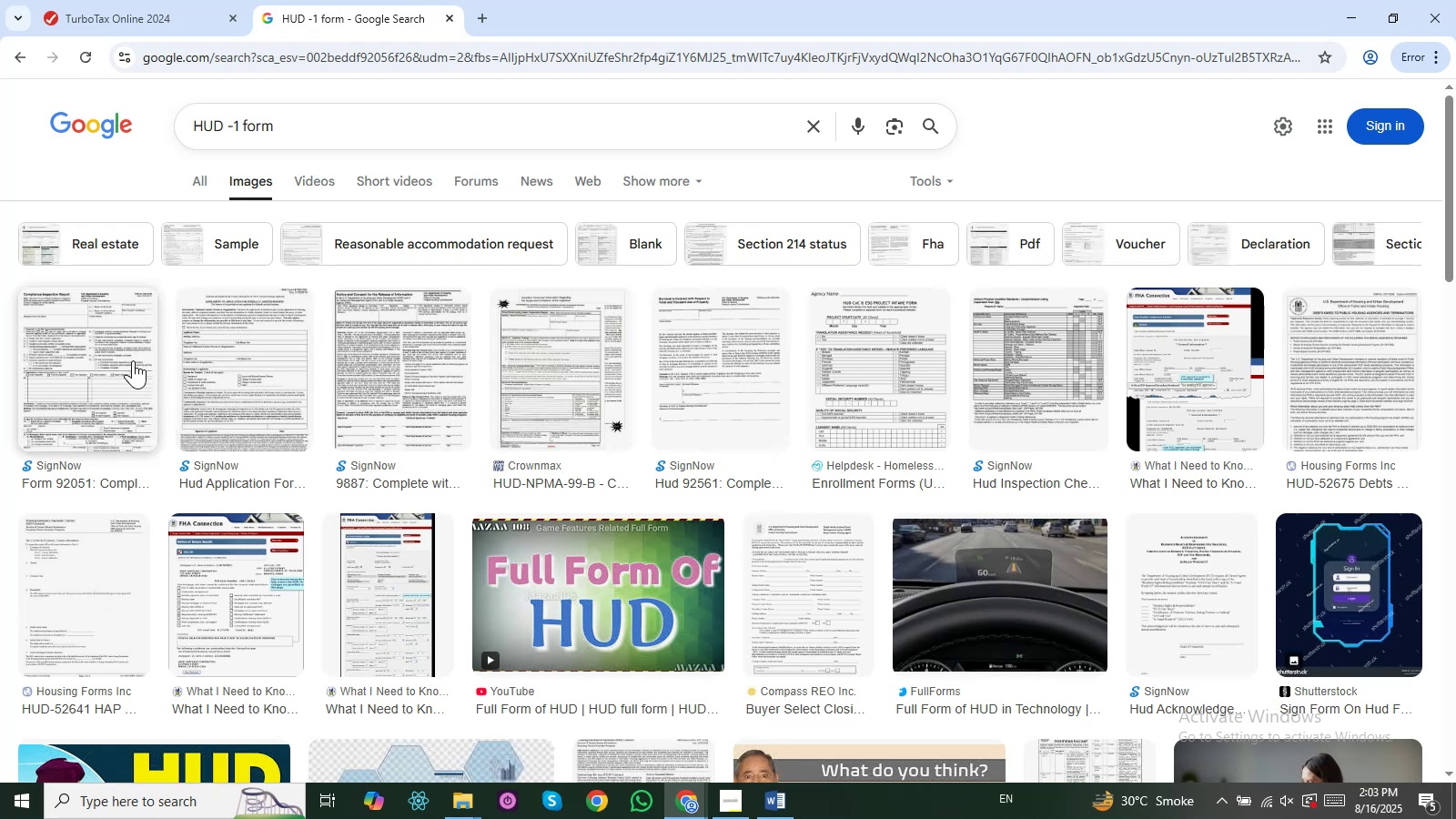 
left_click([130, 361])
 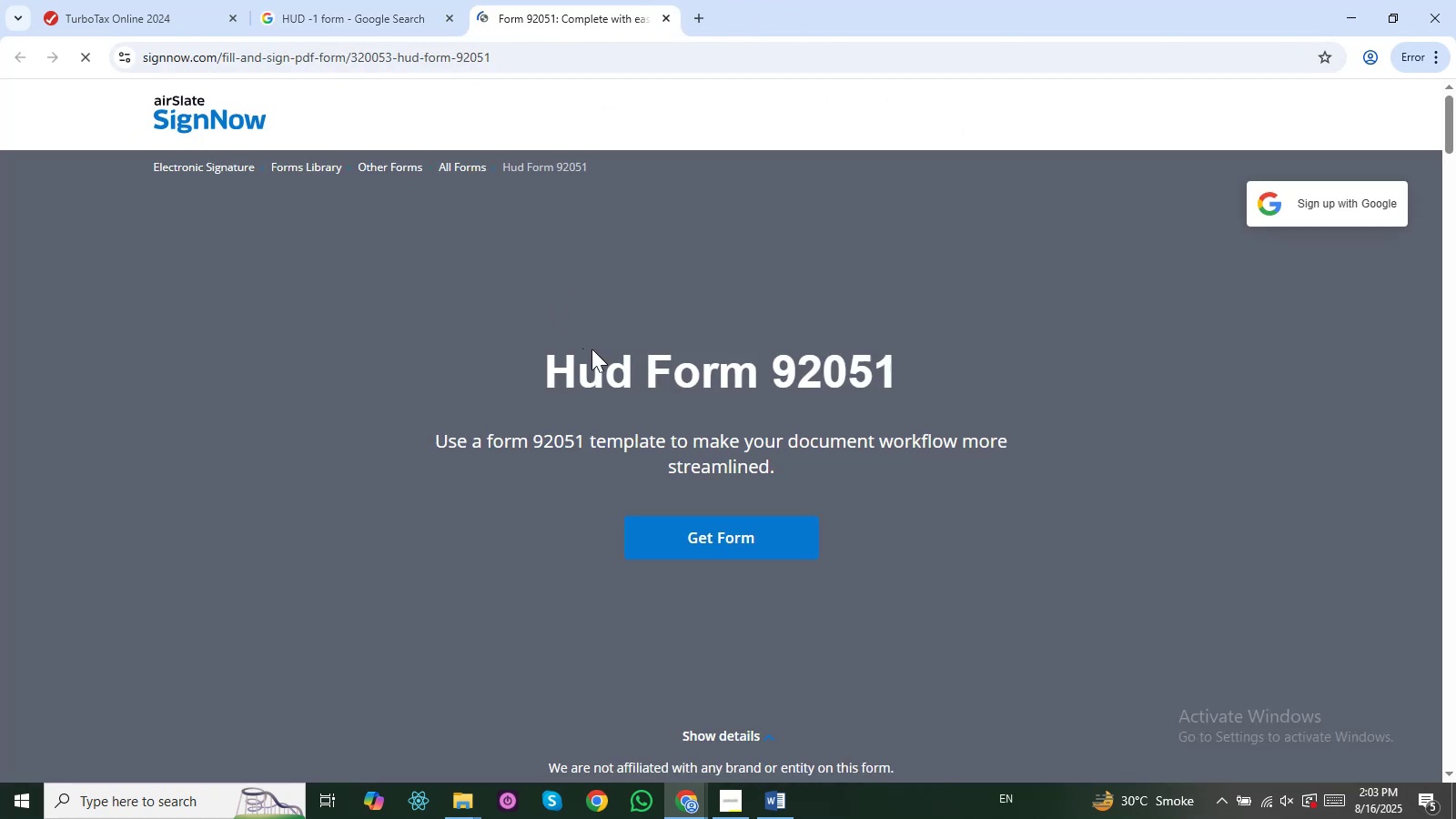 
wait(7.25)
 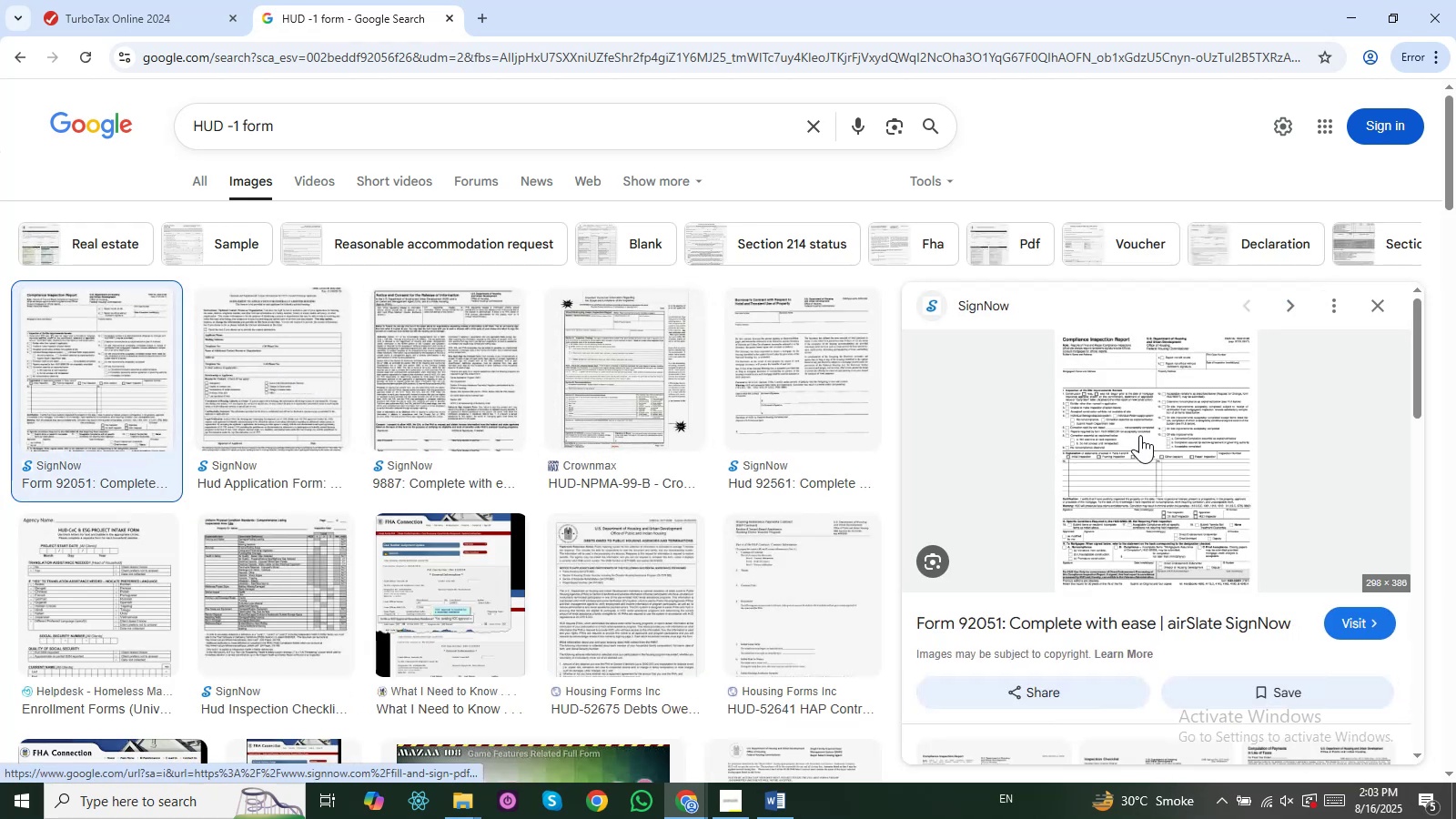 
scroll: coordinate [543, 321], scroll_direction: up, amount: 1.0
 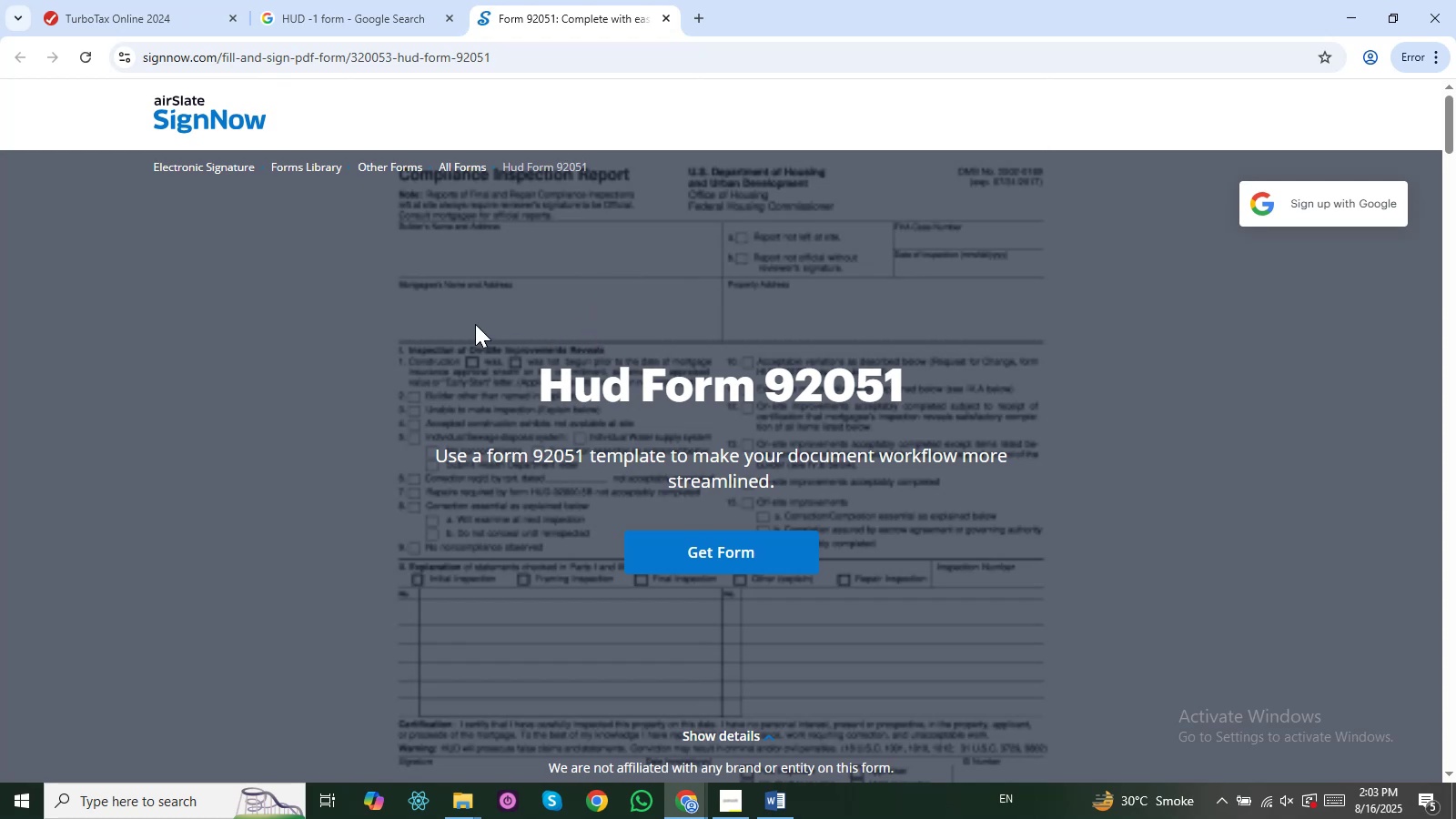 
scroll: coordinate [533, 326], scroll_direction: down, amount: 5.0
 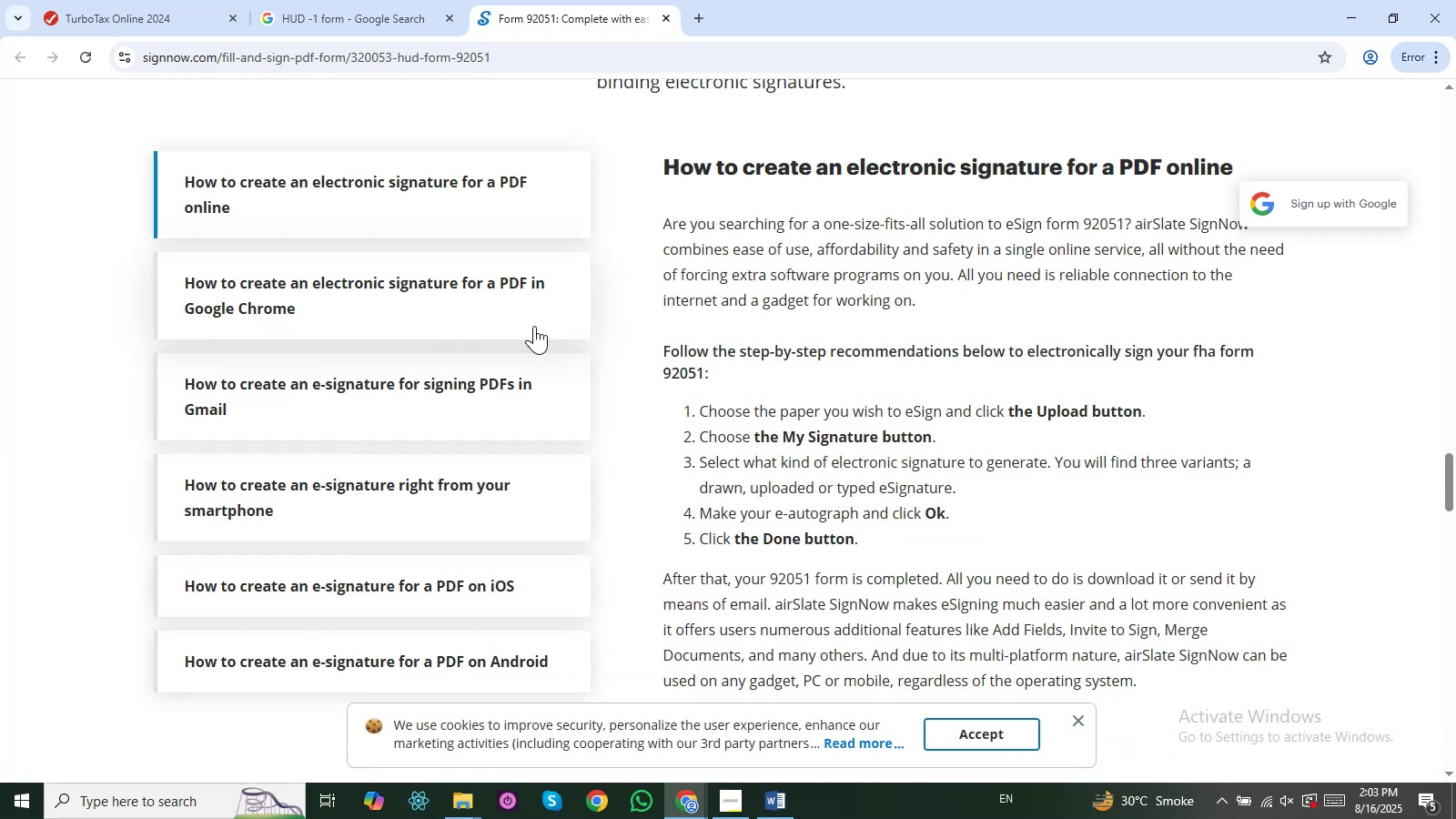 
scroll: coordinate [531, 316], scroll_direction: up, amount: 3.0
 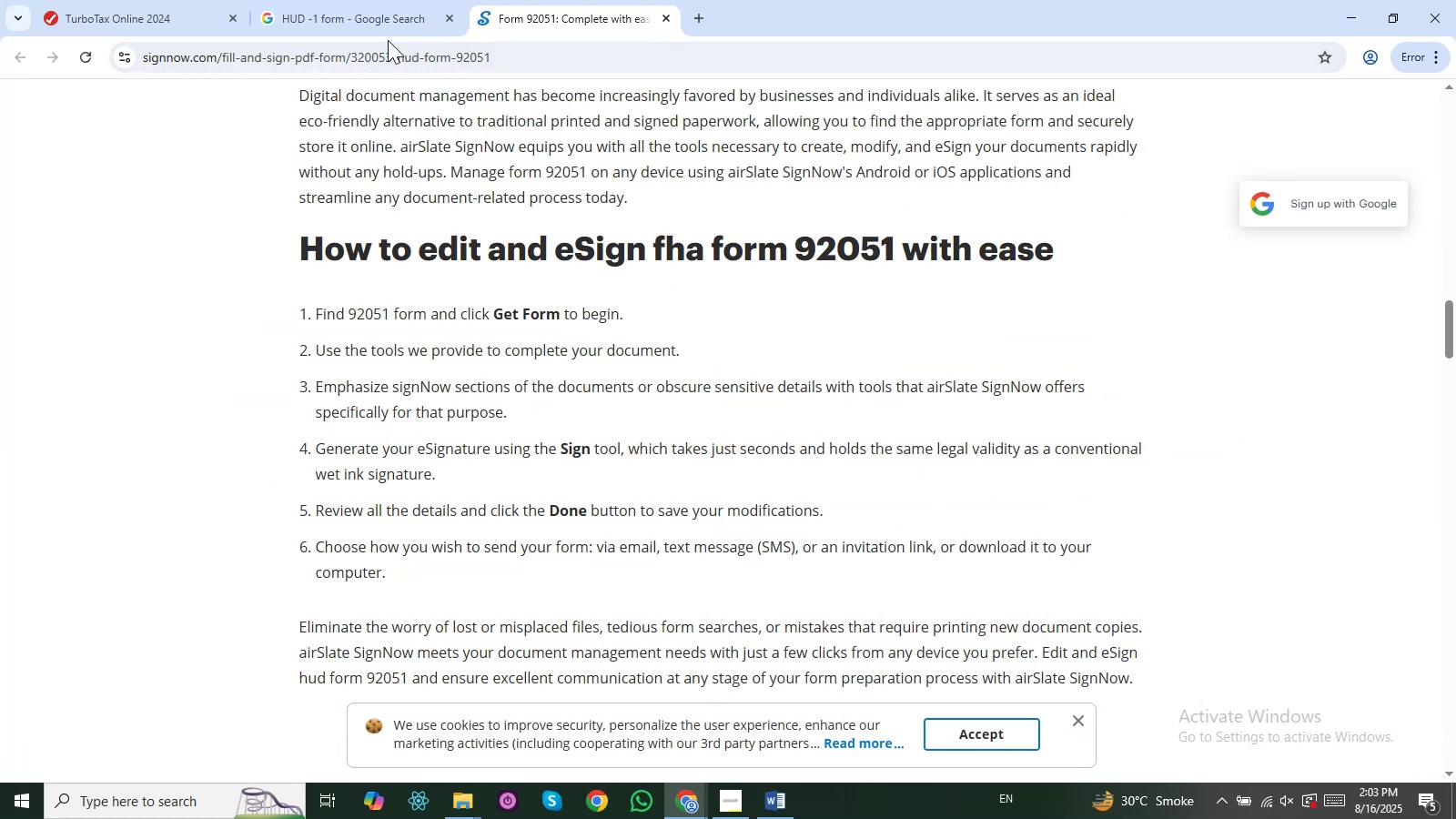 
double_click([383, 38])
 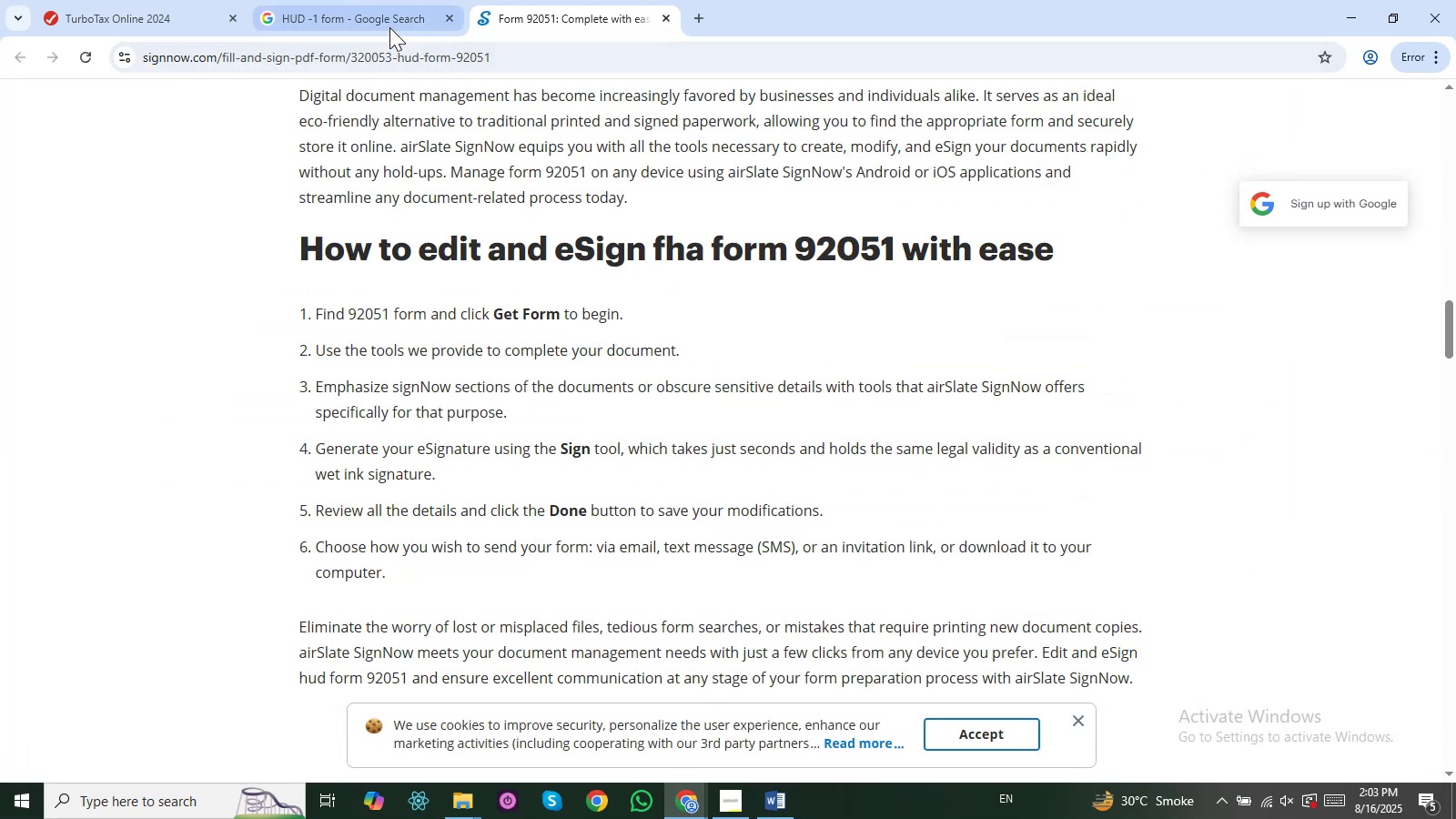 
triple_click([389, 27])
 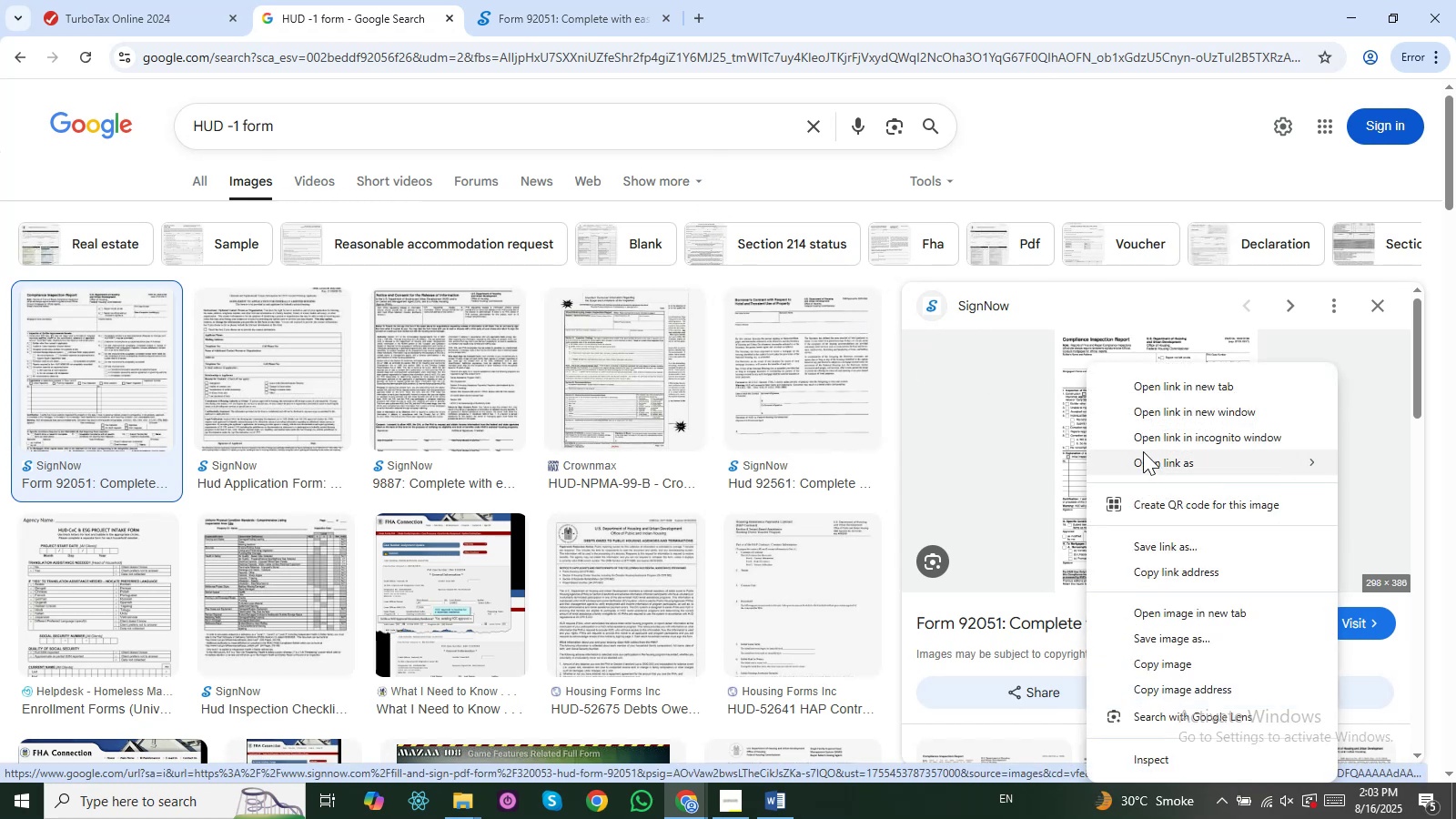 
wait(16.21)
 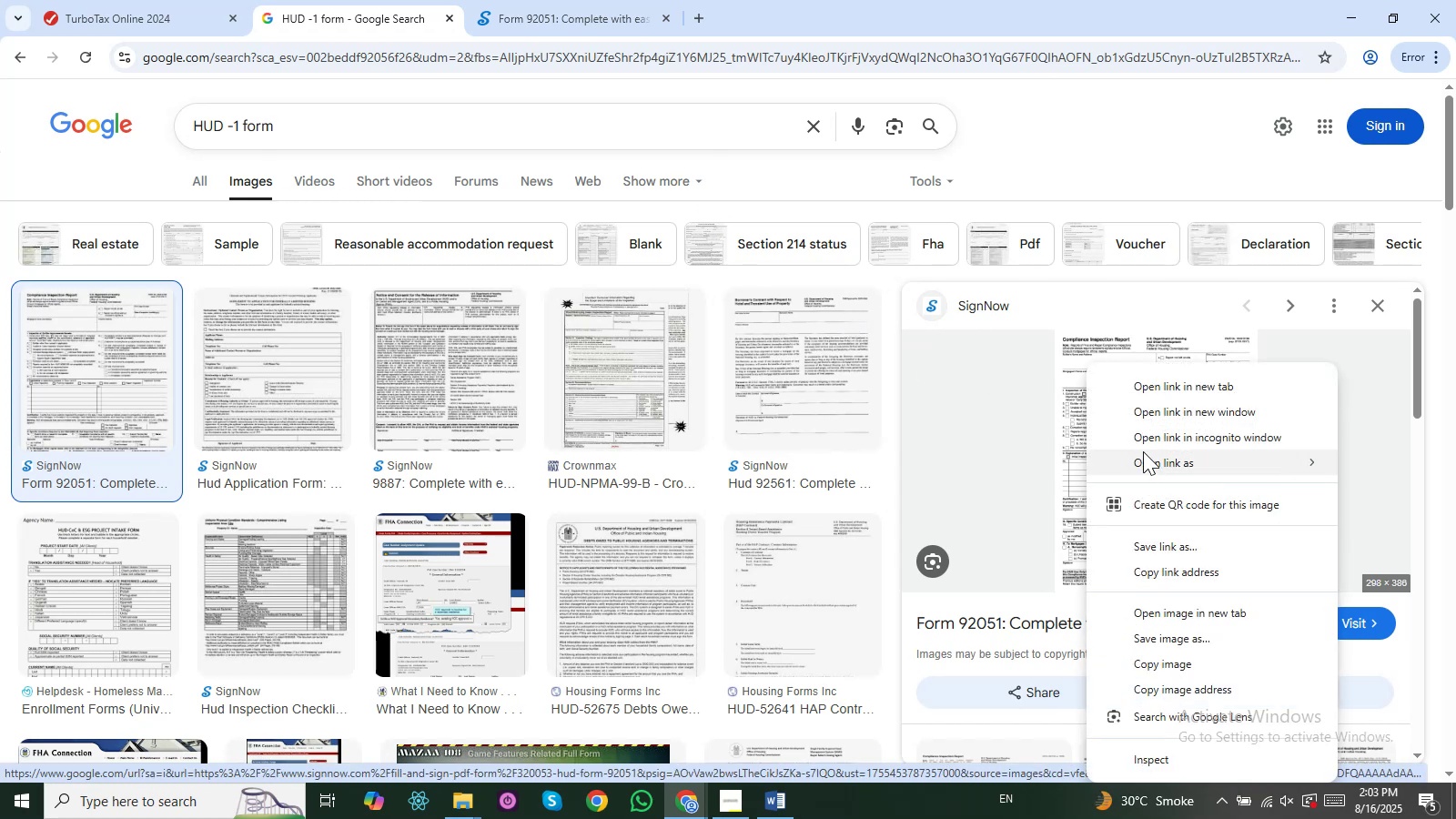 
left_click([1216, 690])
 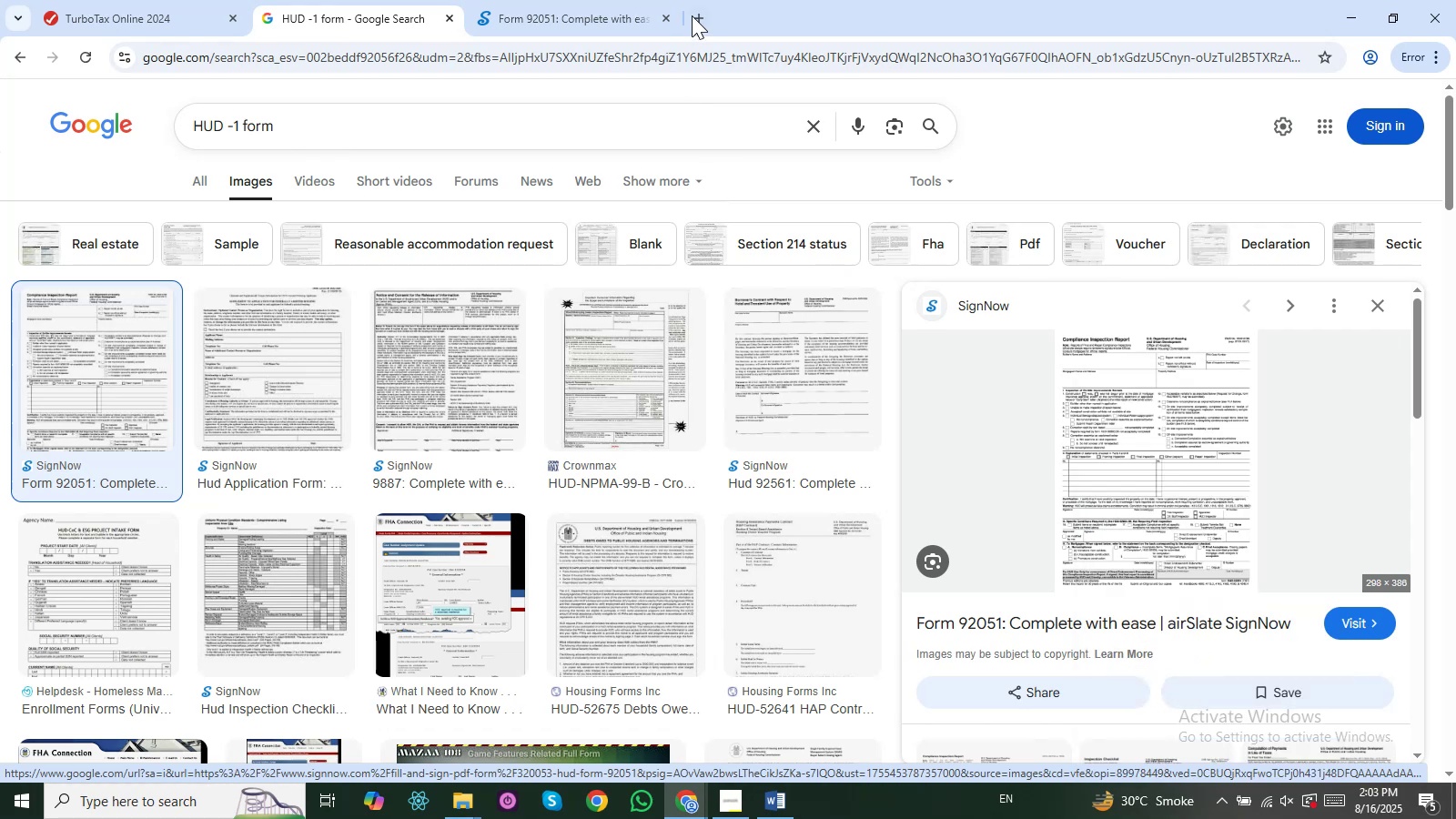 
left_click([694, 13])
 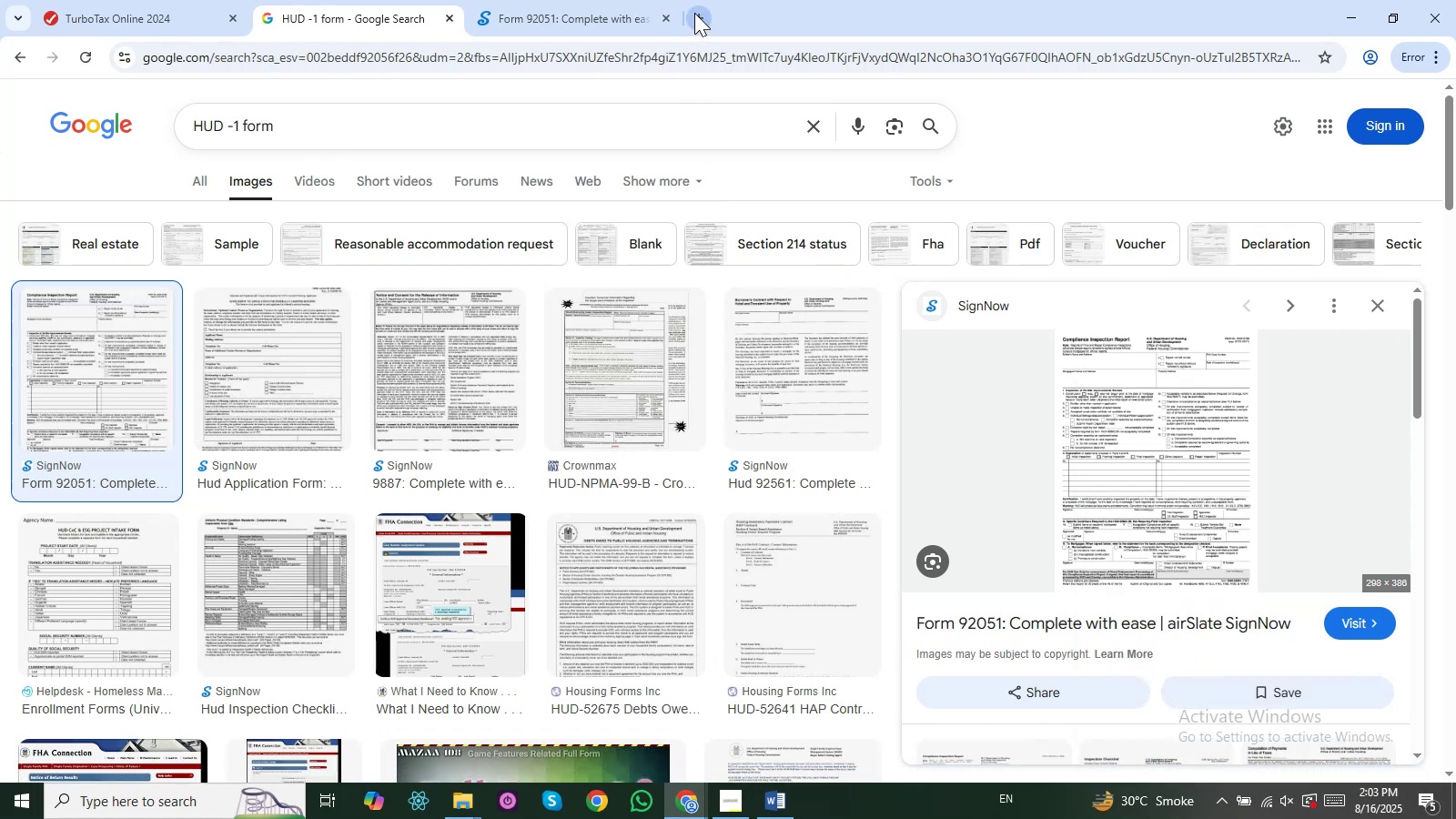 
key(Control+V)
 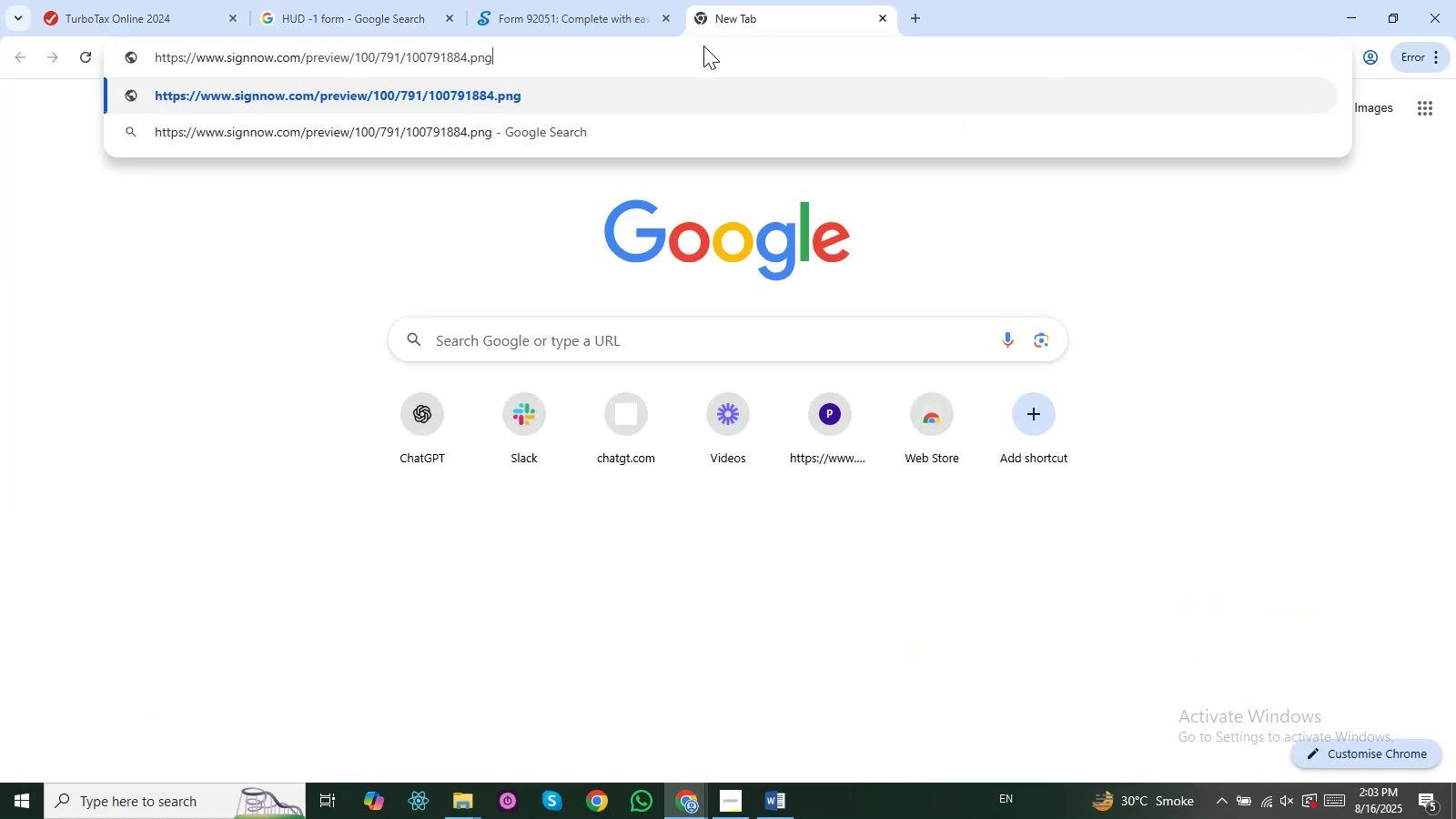 
key(Enter)
 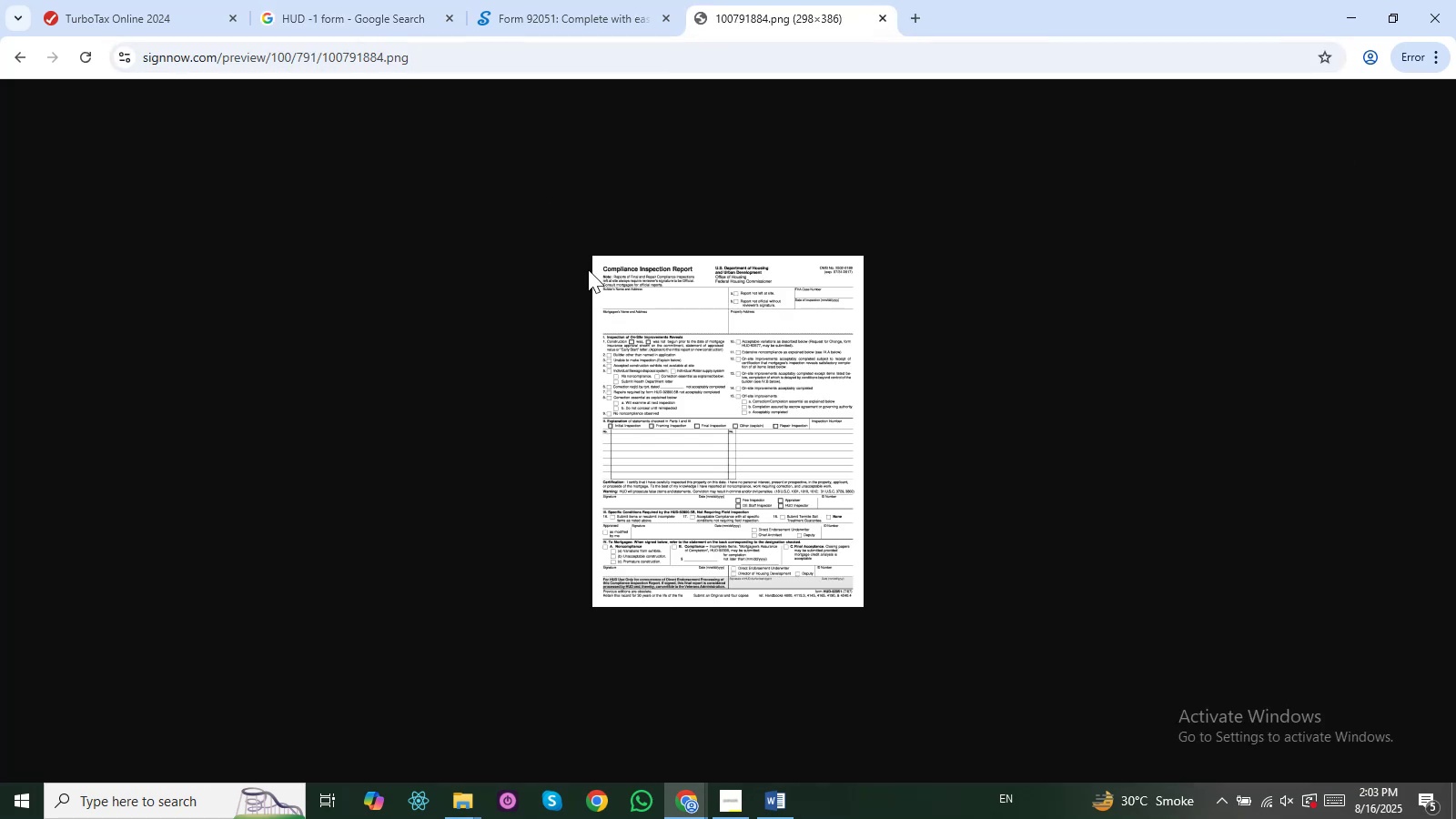 
scroll: coordinate [682, 376], scroll_direction: up, amount: 10.0
 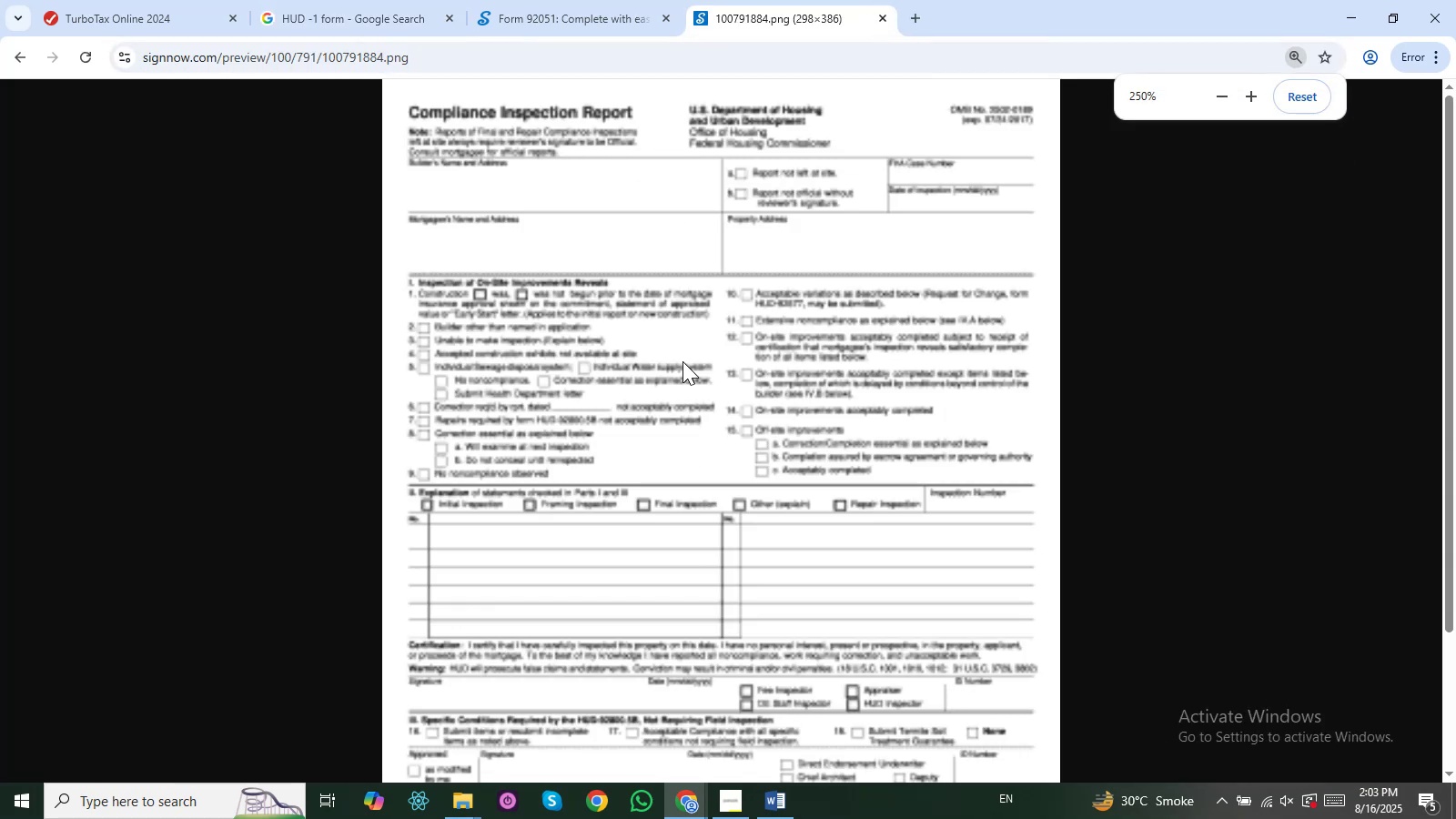 
hold_key(key=ControlLeft, duration=1.36)
 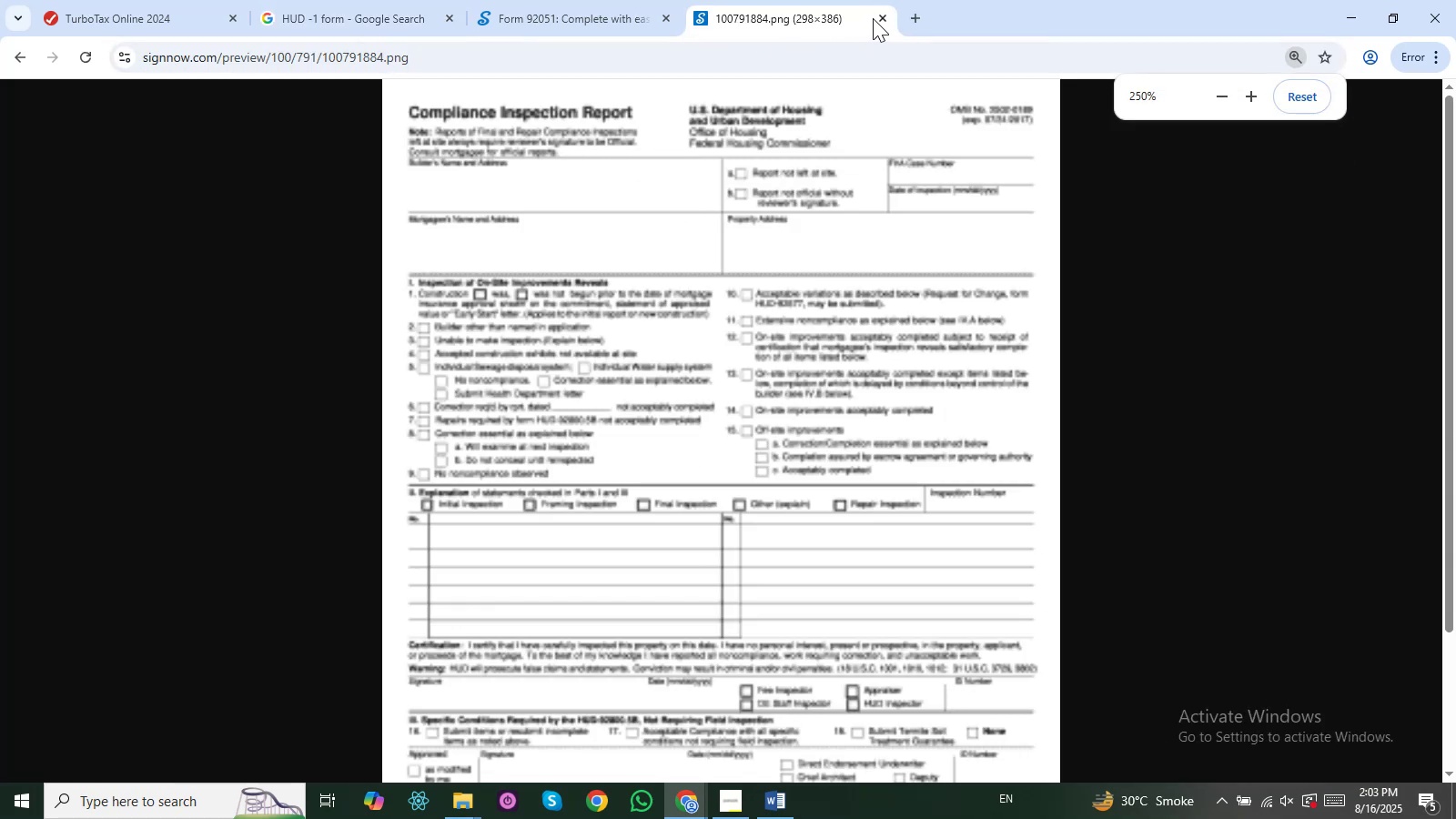 
left_click([877, 18])
 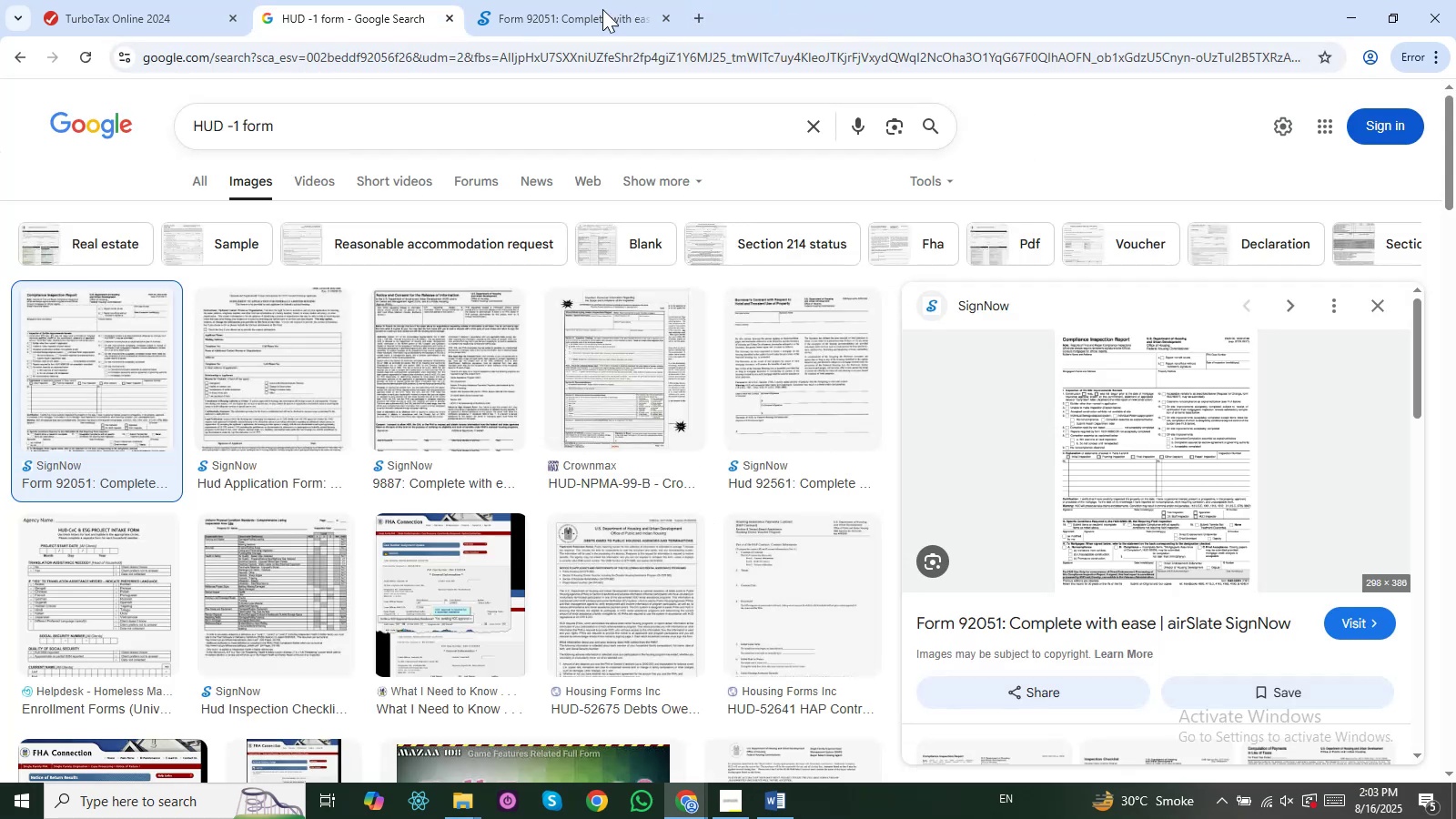 
mouse_move([454, 20])
 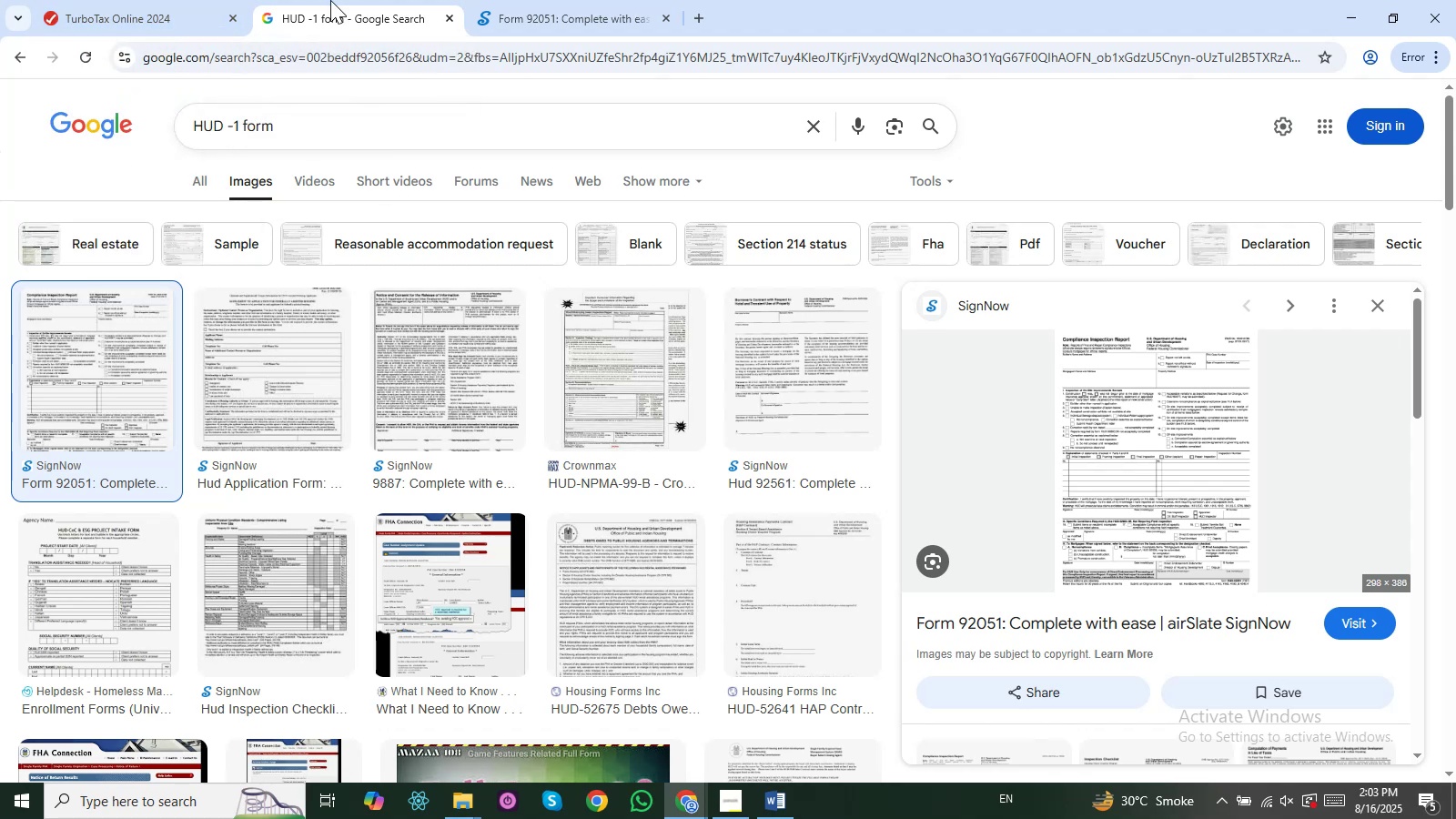 
left_click([86, 160])
 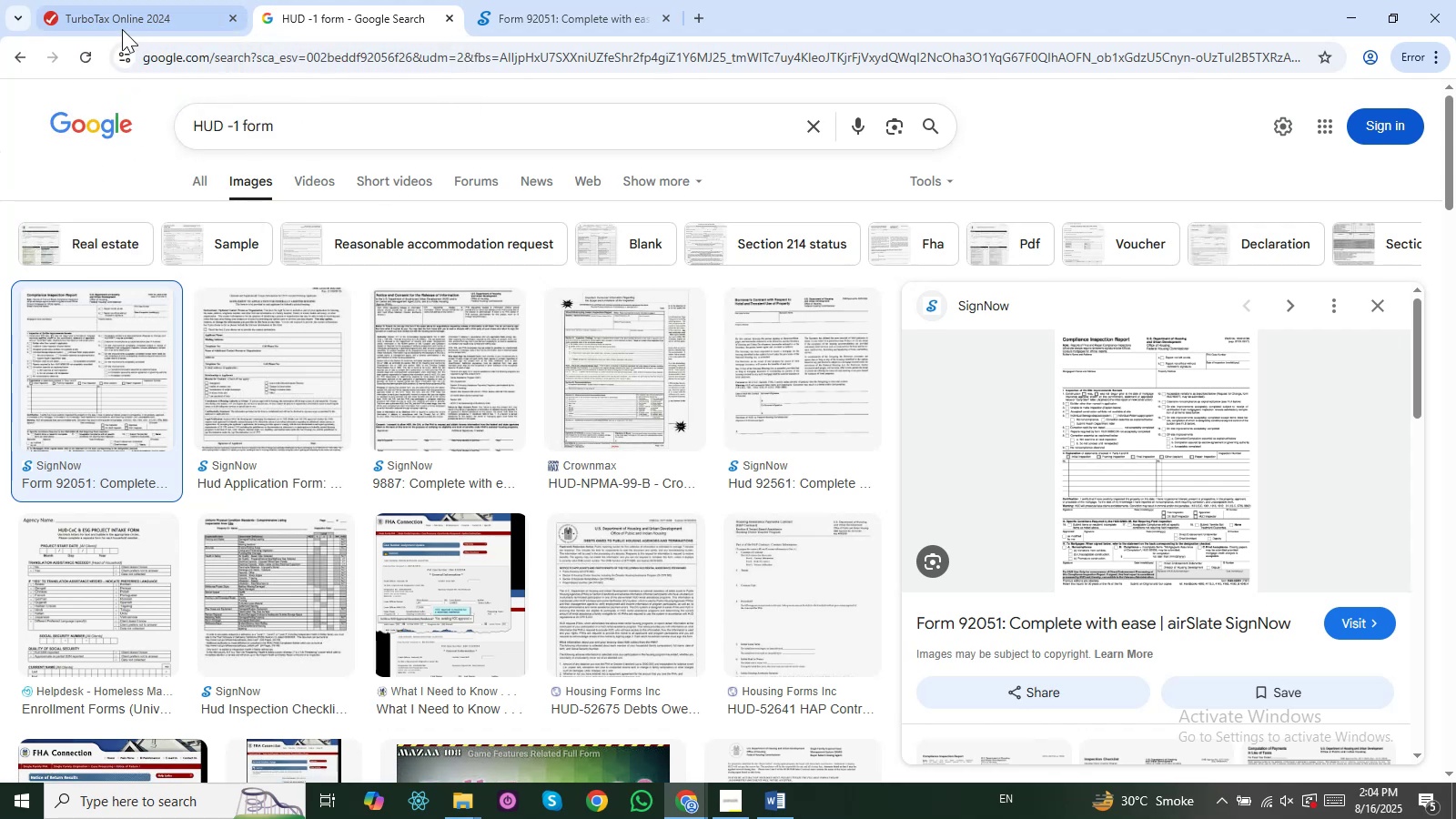 
double_click([338, 4])
 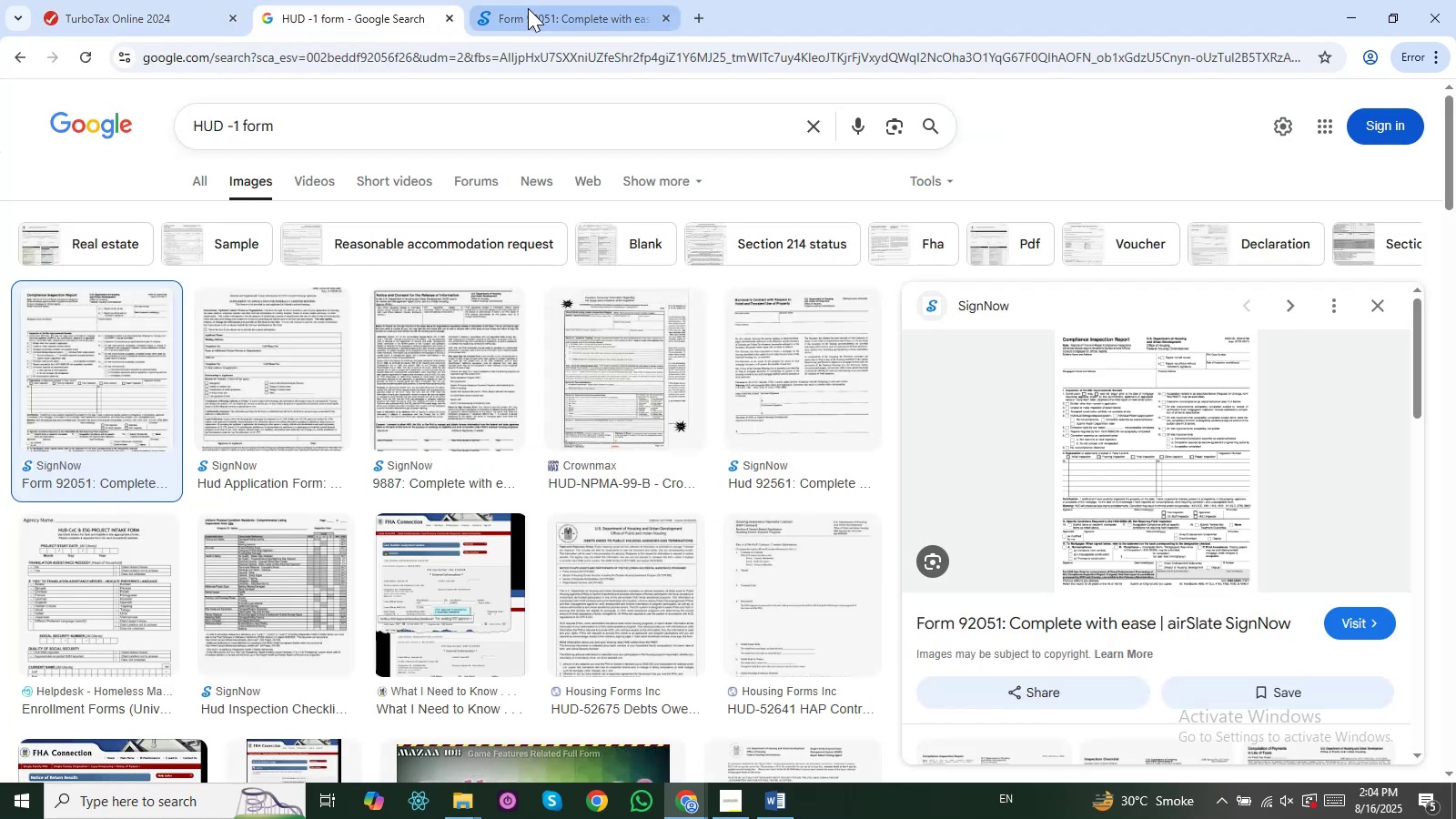 
left_click([529, 8])
 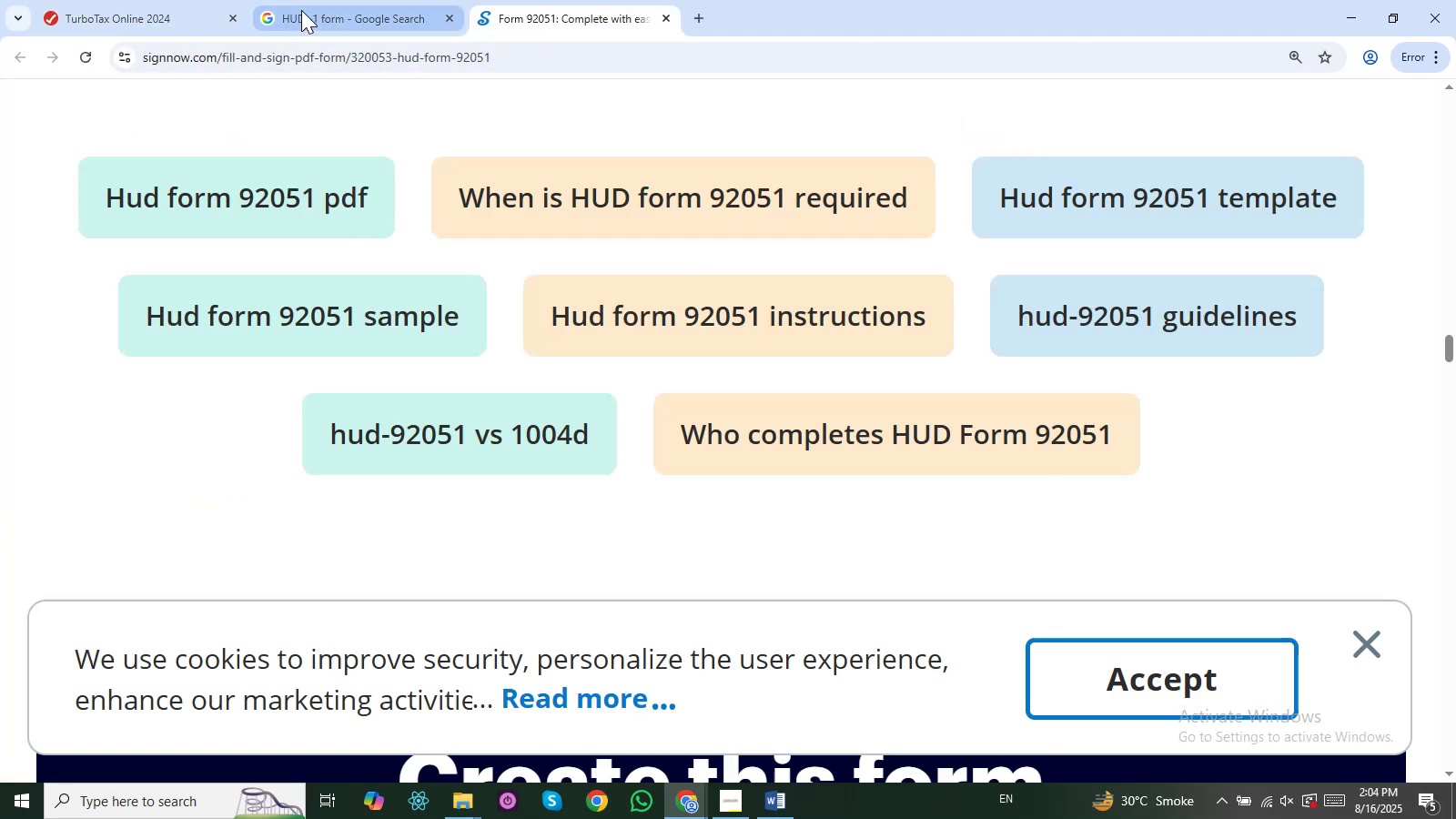 
left_click([301, 10])
 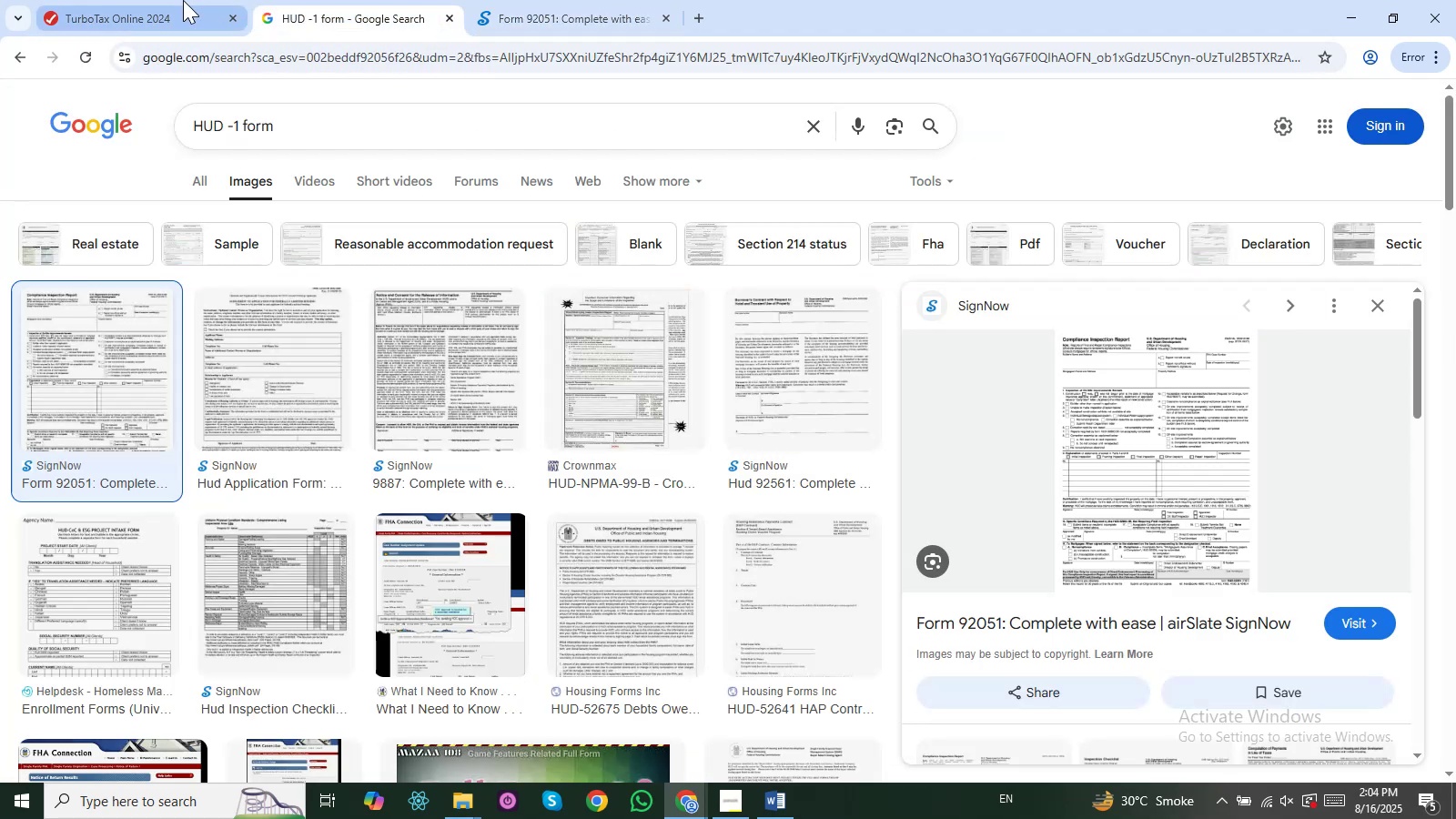 
left_click([183, 0])
 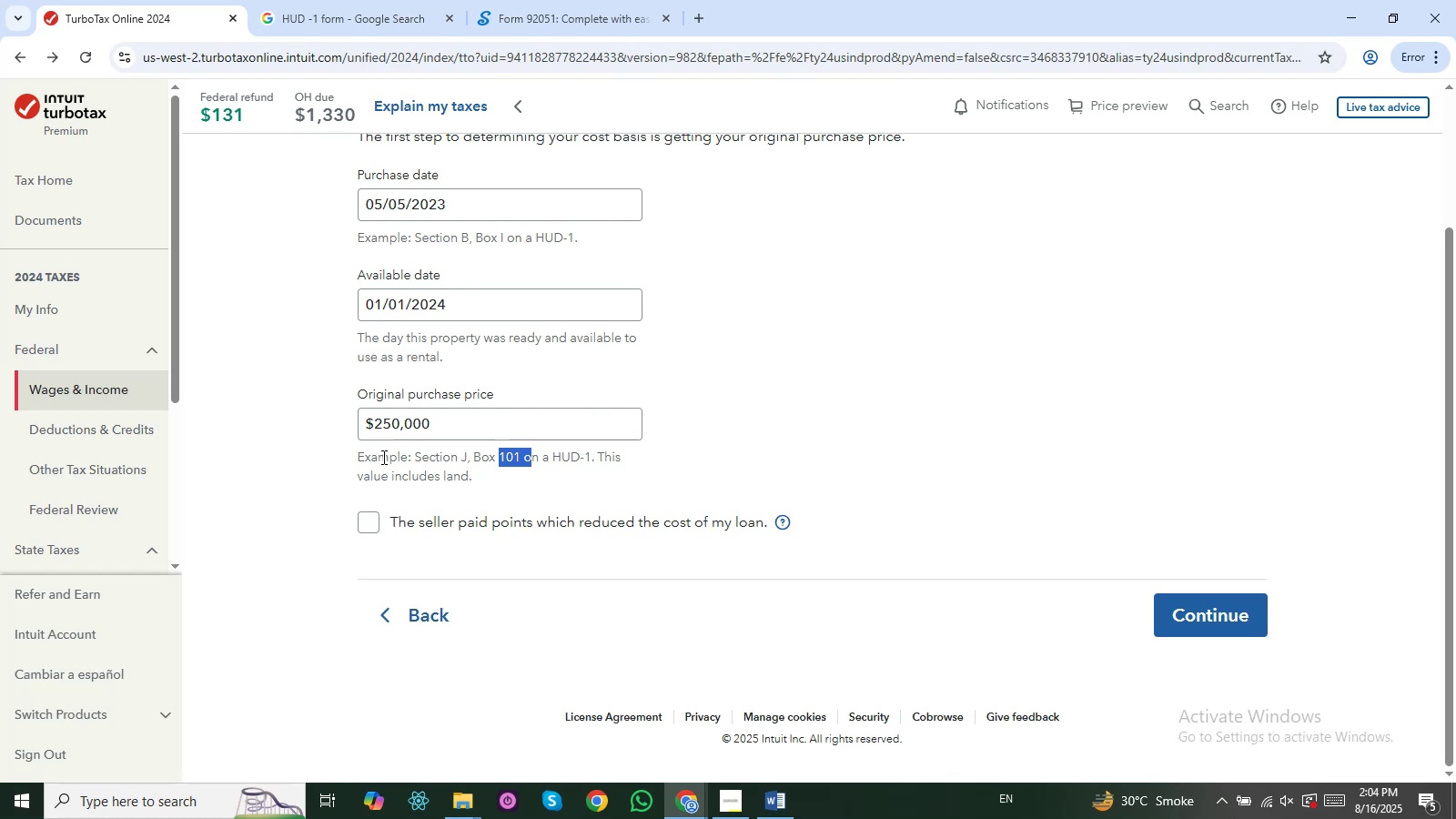 
left_click([504, 470])
 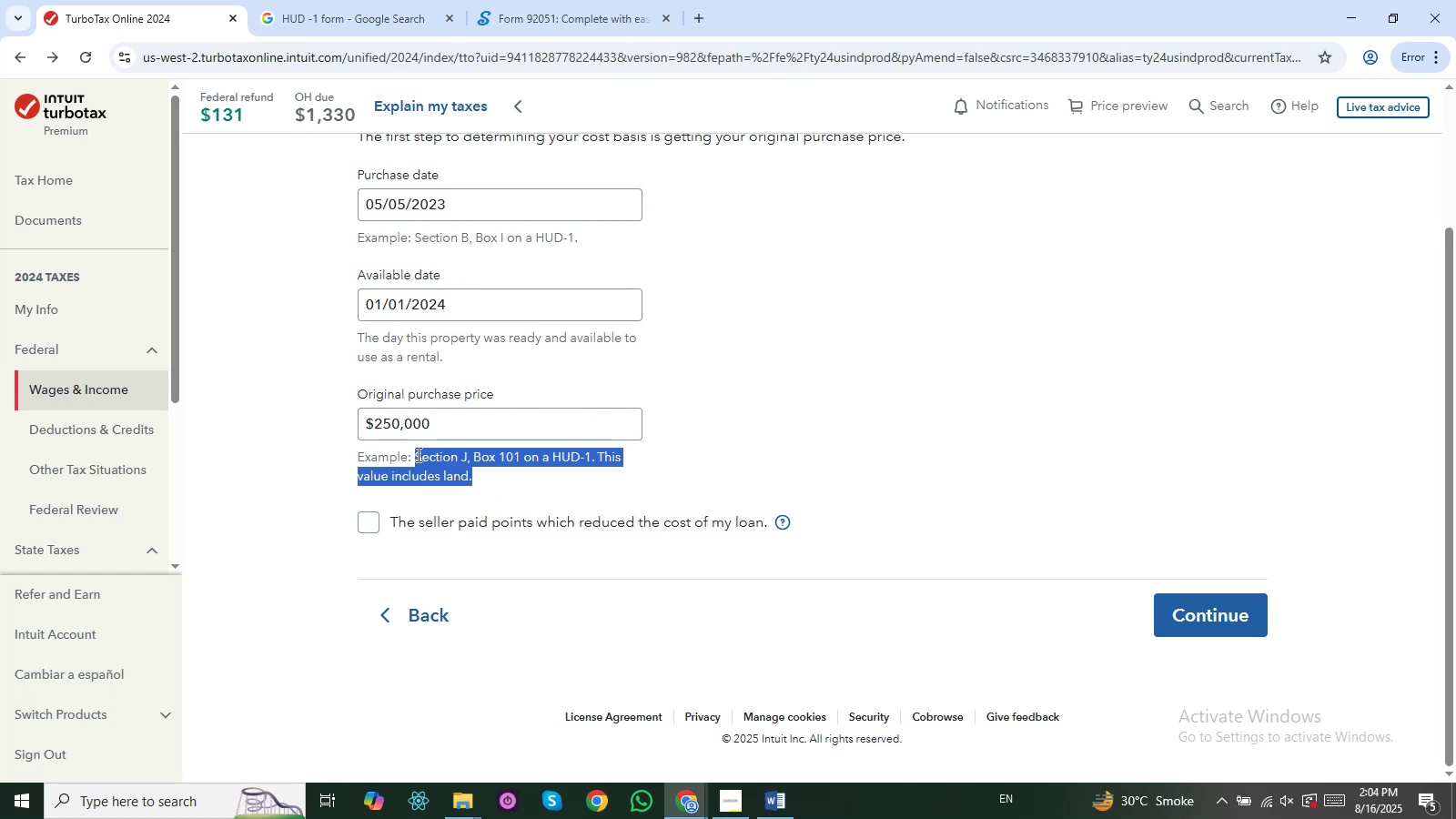 
left_click([417, 454])
 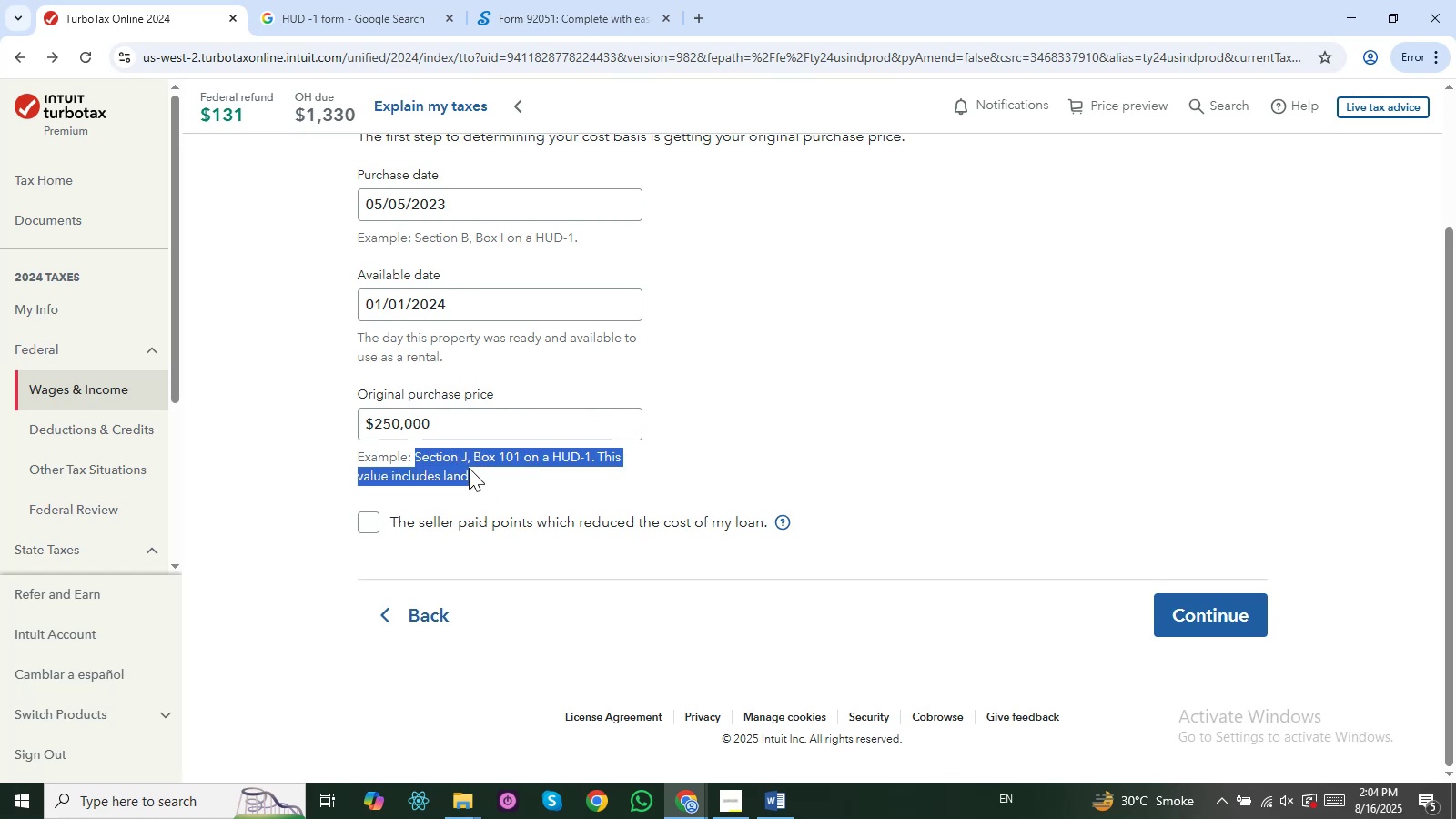 
left_click([490, 472])
 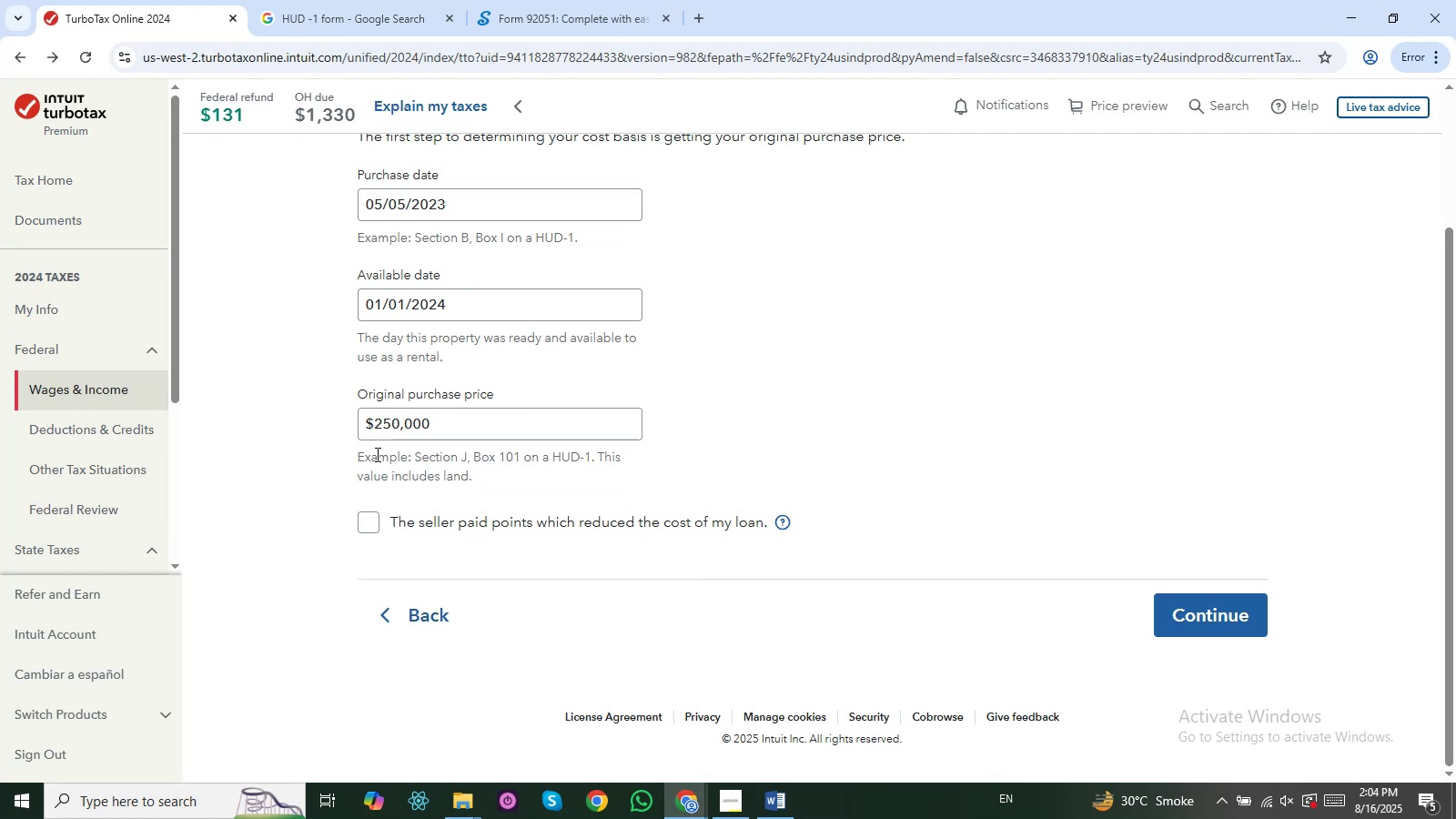 
left_click([423, 460])
 